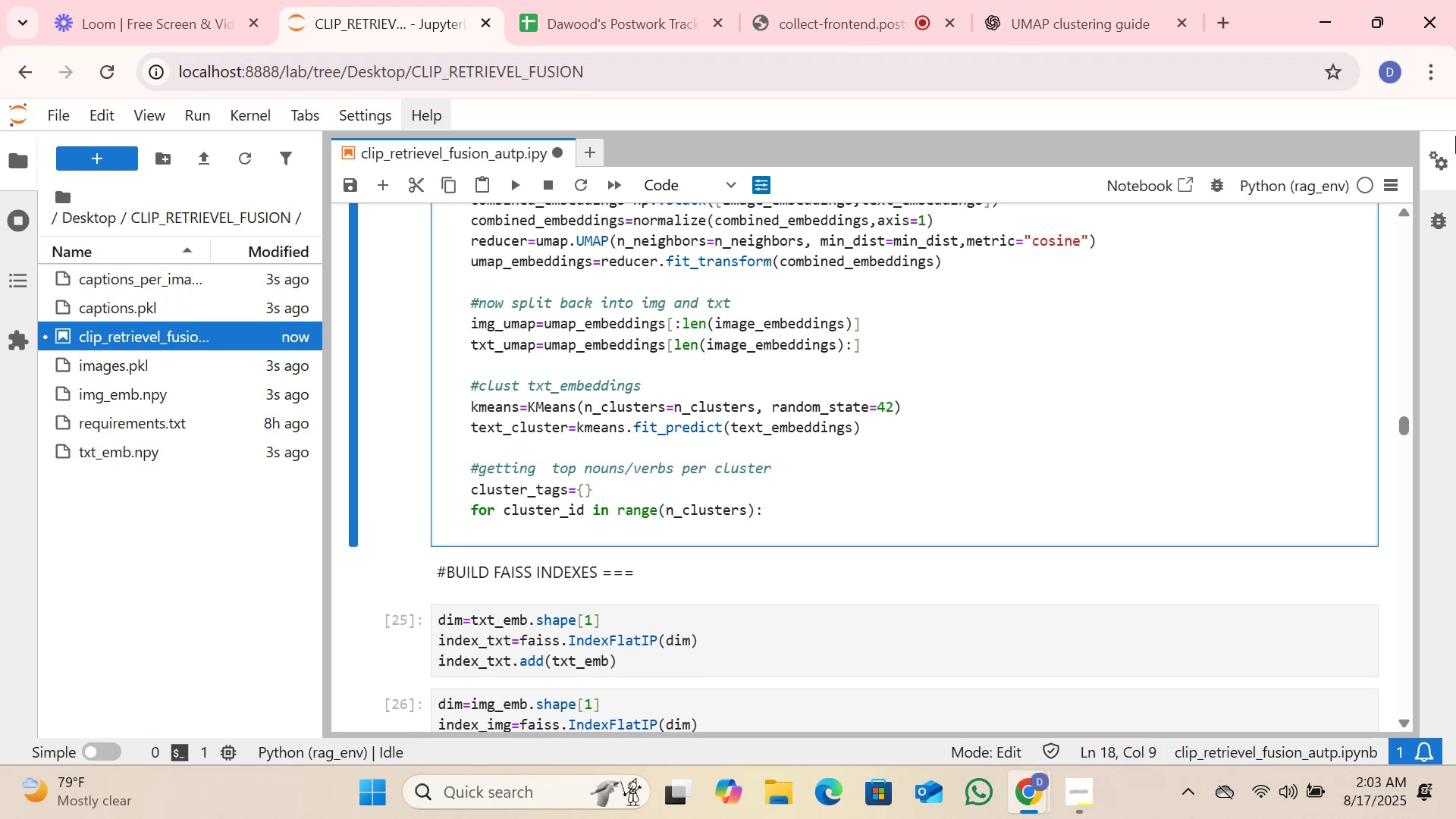 
type(cluster_captions=[])
 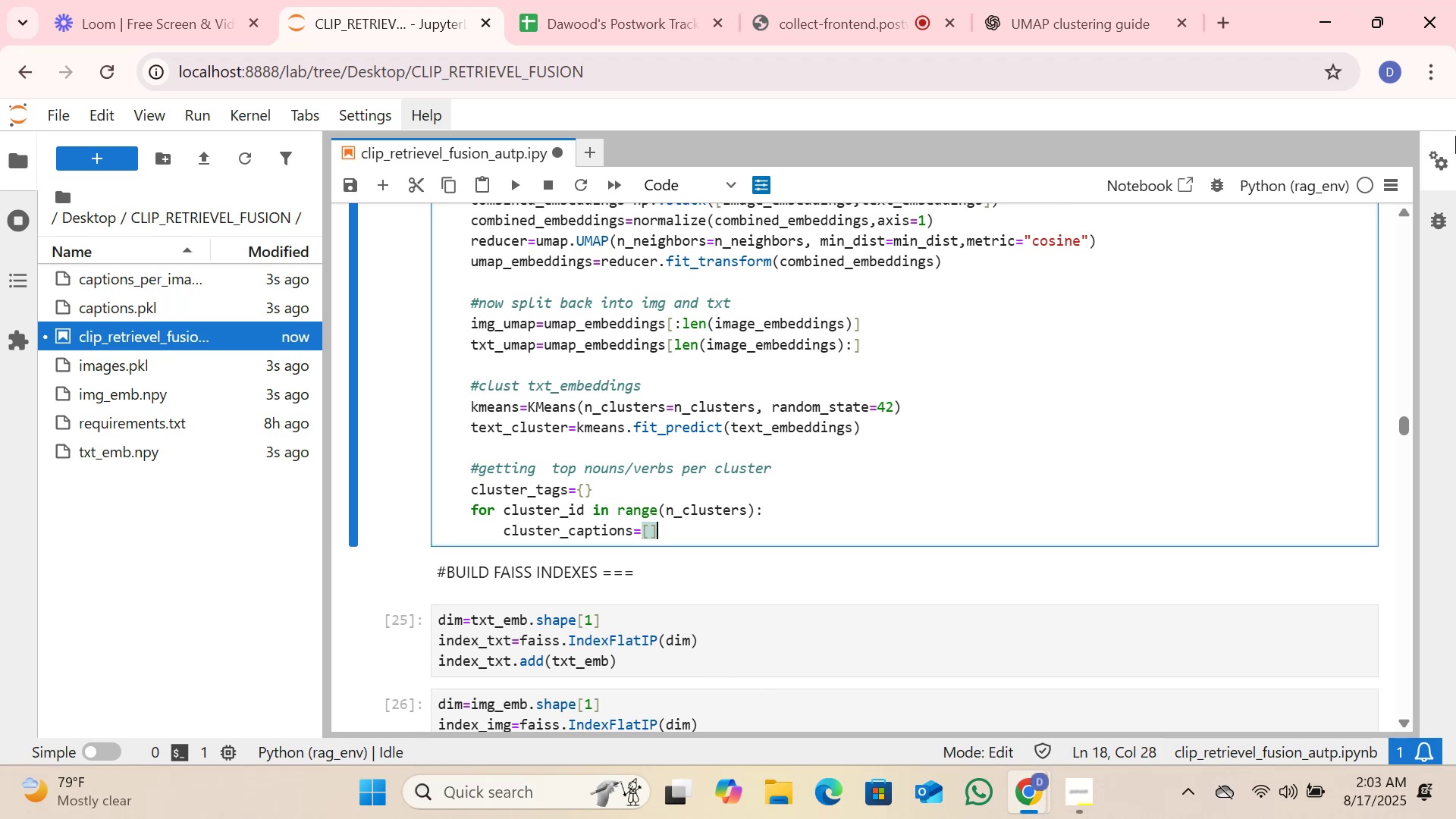 
key(ArrowLeft)
 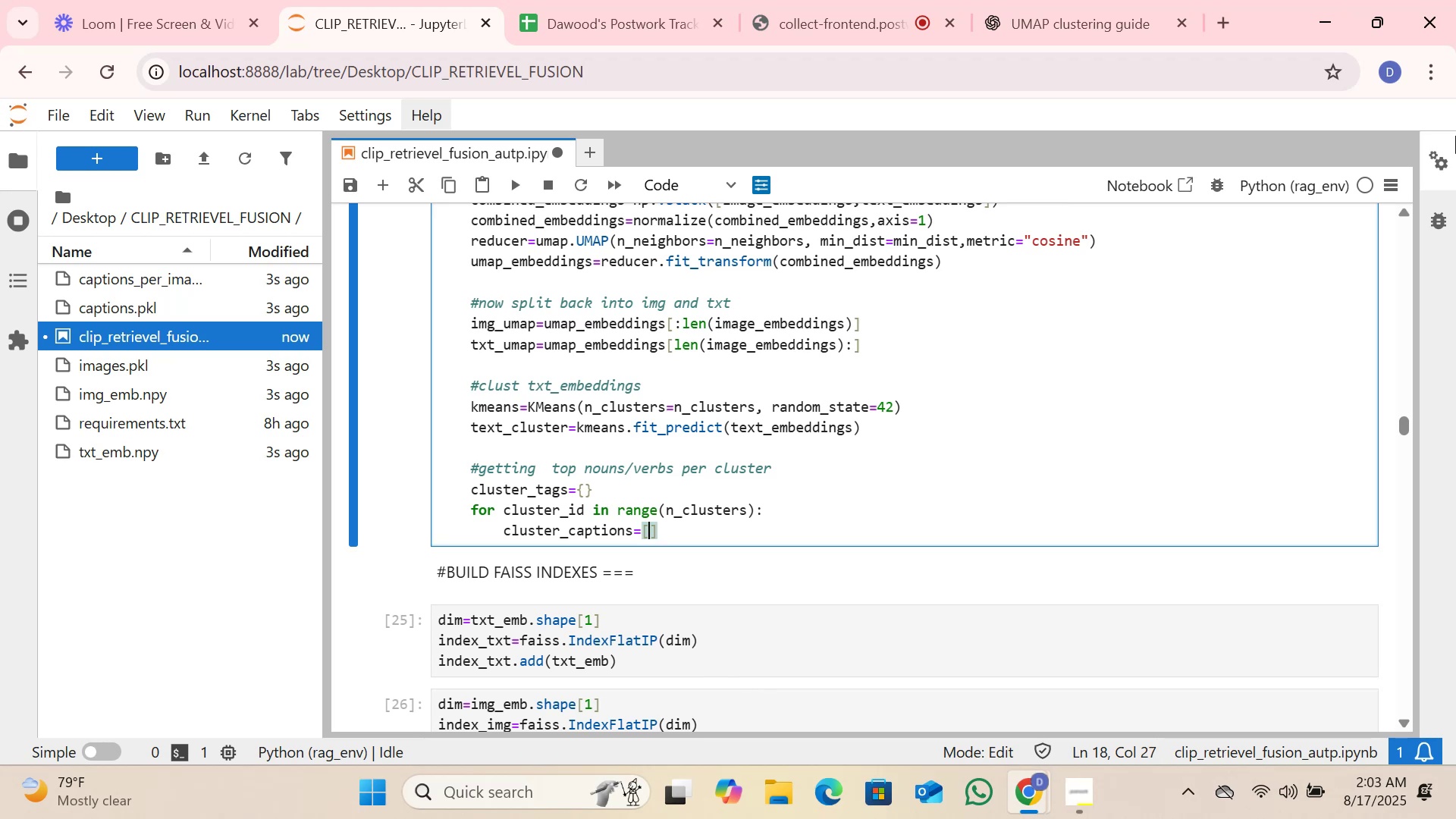 
type(captions[i] for in np.where())
 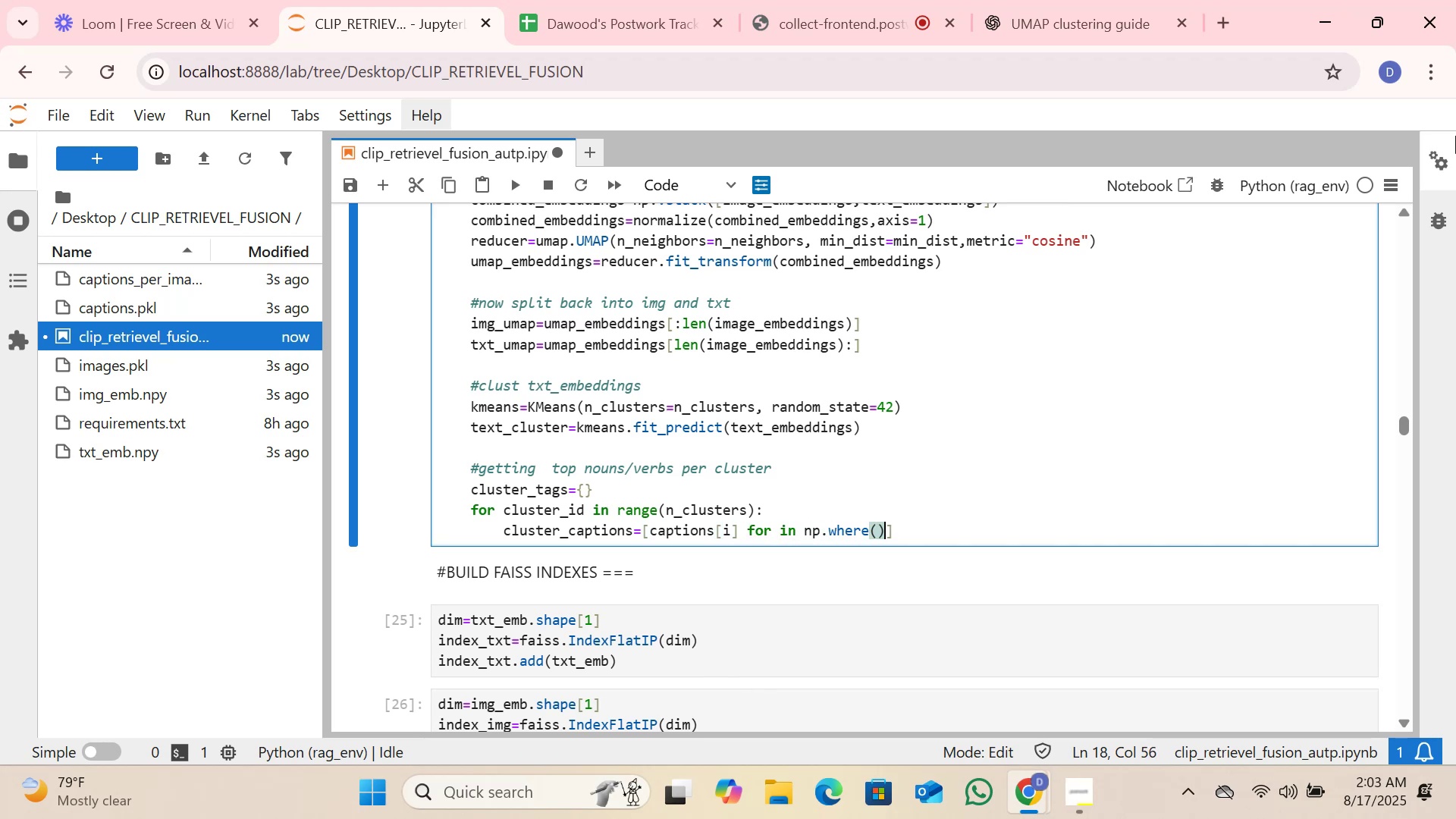 
key(ArrowLeft)
 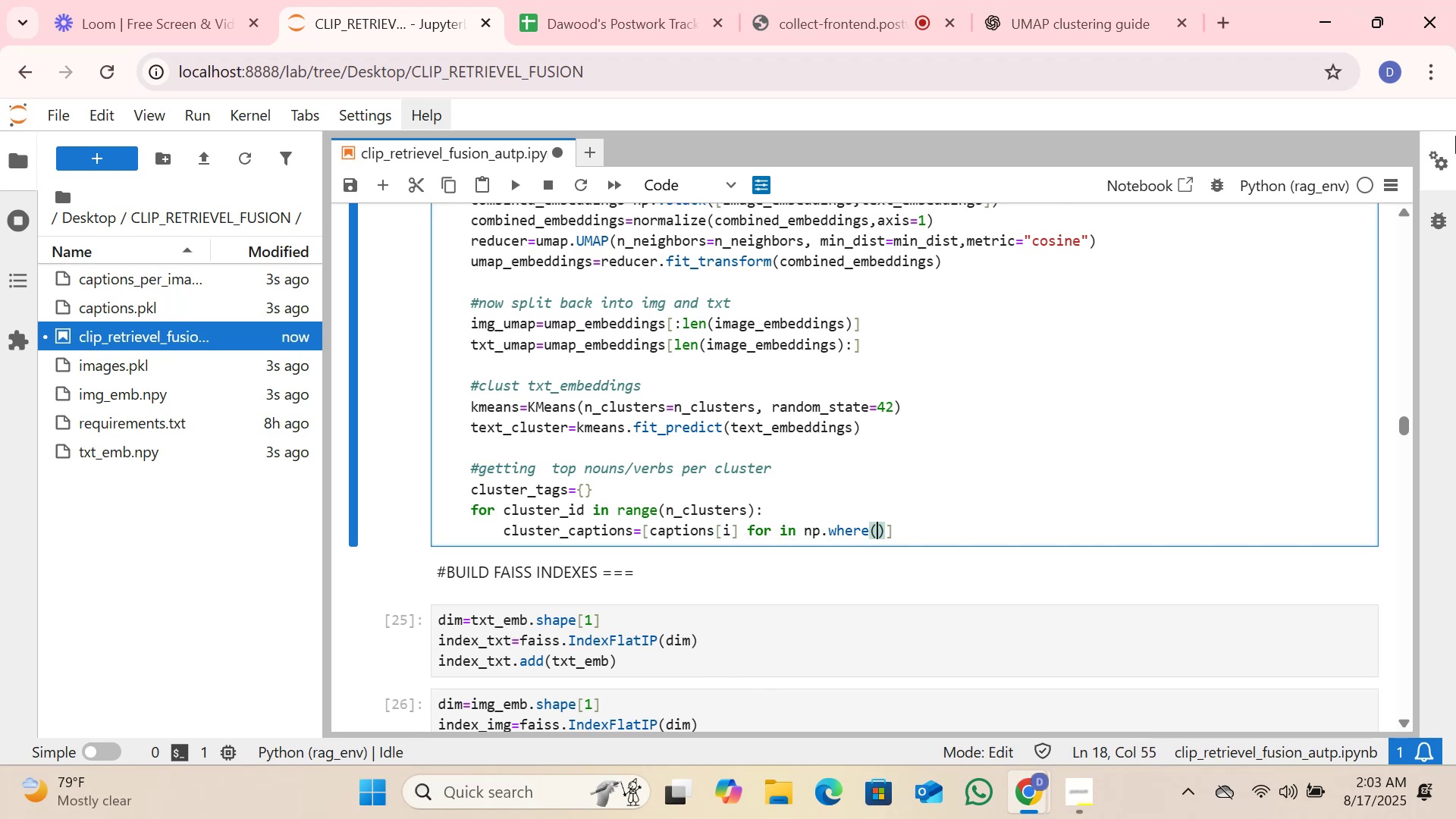 
type(text)
key(Tab)
 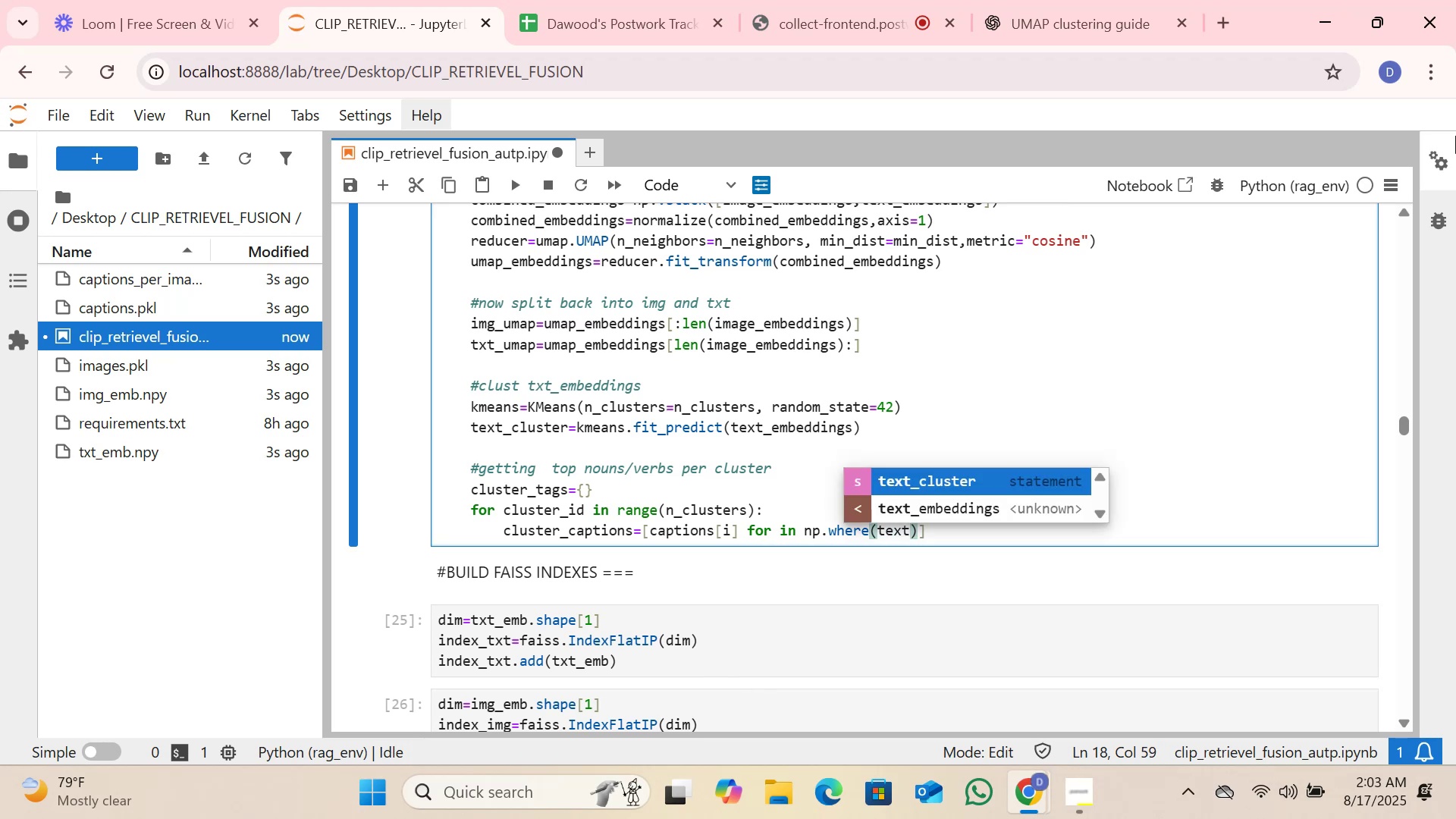 
key(Enter)
 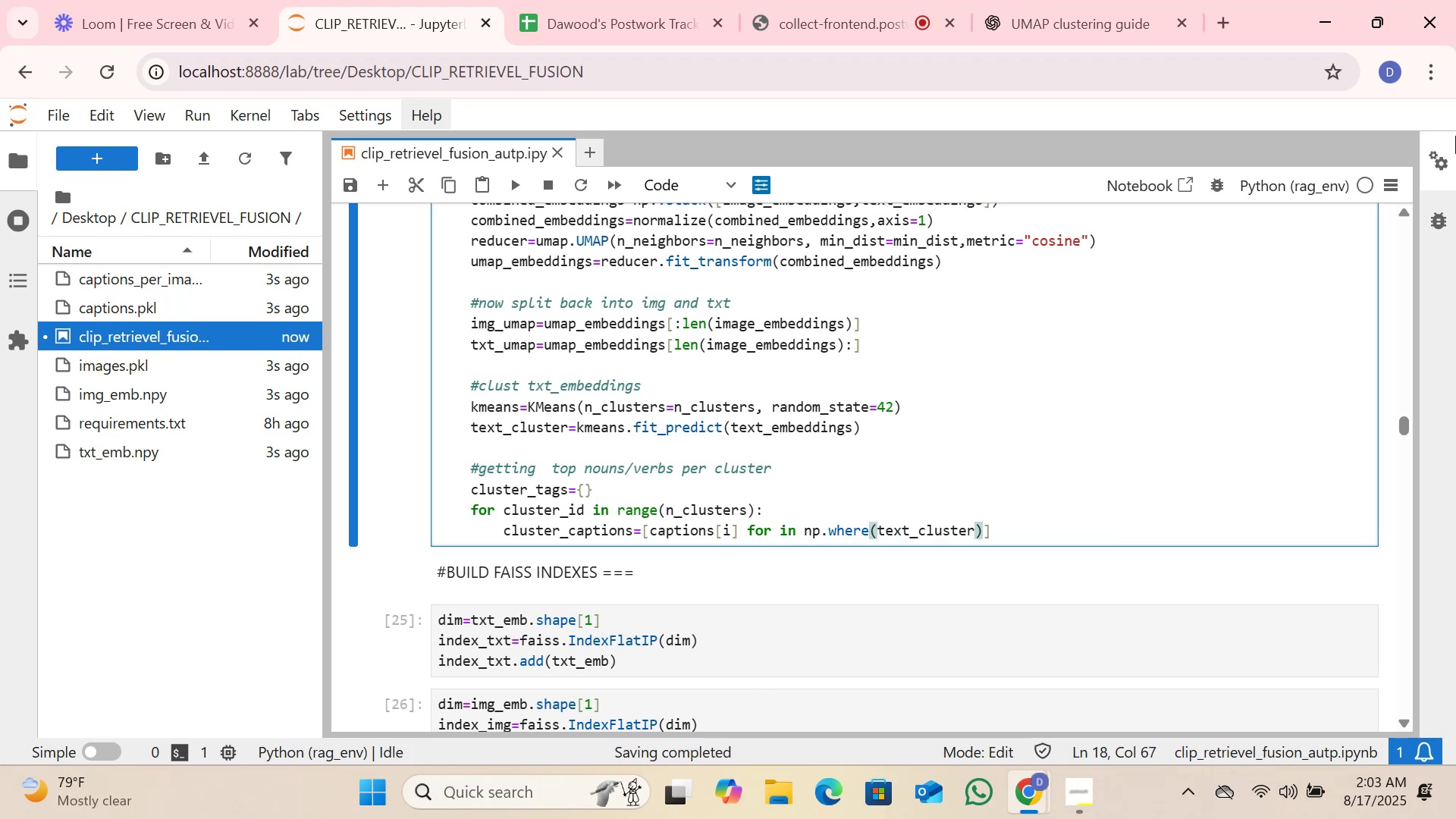 
type(cluster=)
key(Backspace)
type(_id)
key(Tab)
 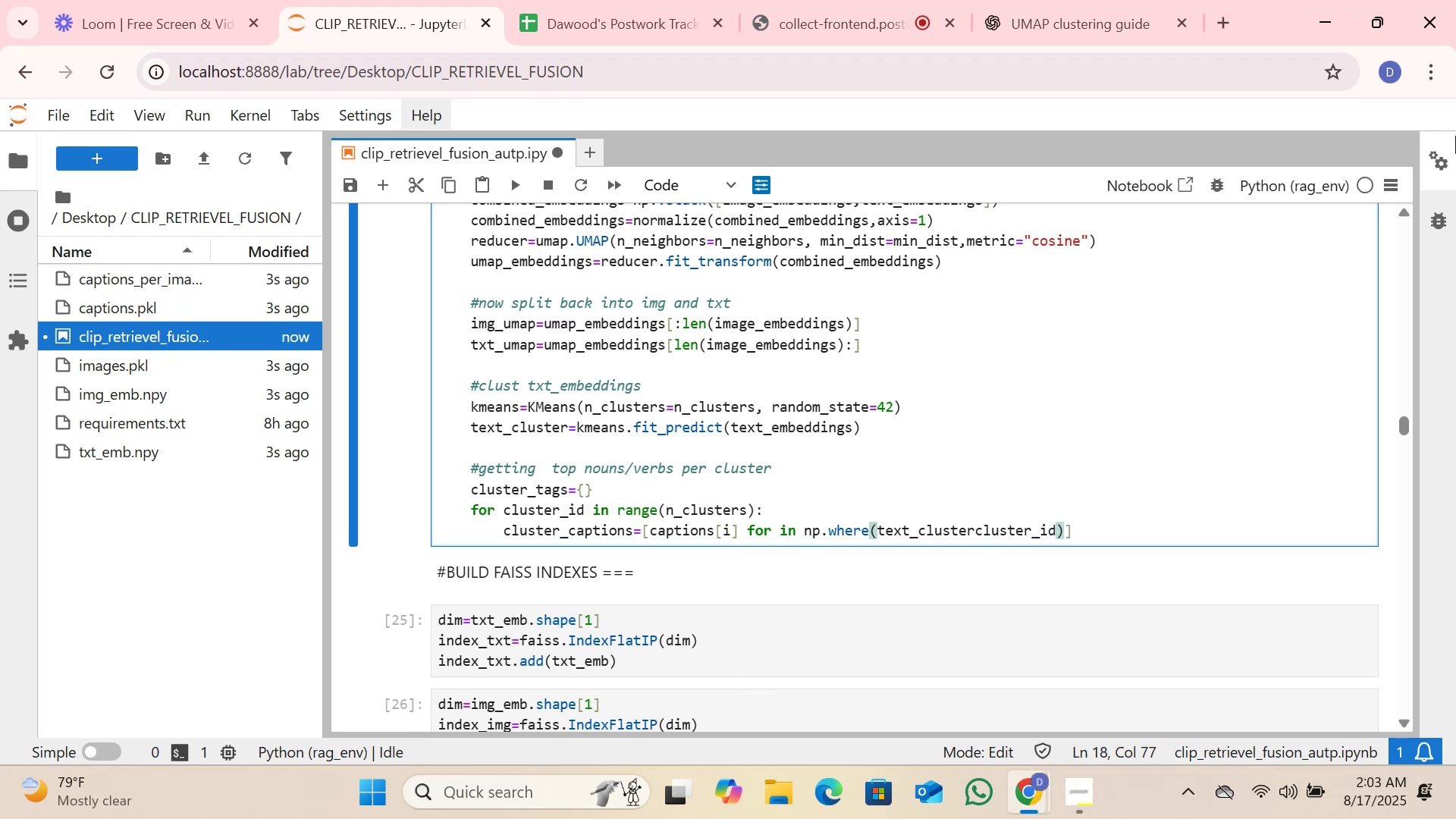 
key(Backspace)
key(Backspace)
key(Backspace)
key(Backspace)
key(Backspace)
key(Backspace)
key(Backspace)
key(Backspace)
key(Backspace)
key(Backspace)
type(s==clus)
key(Tab)
 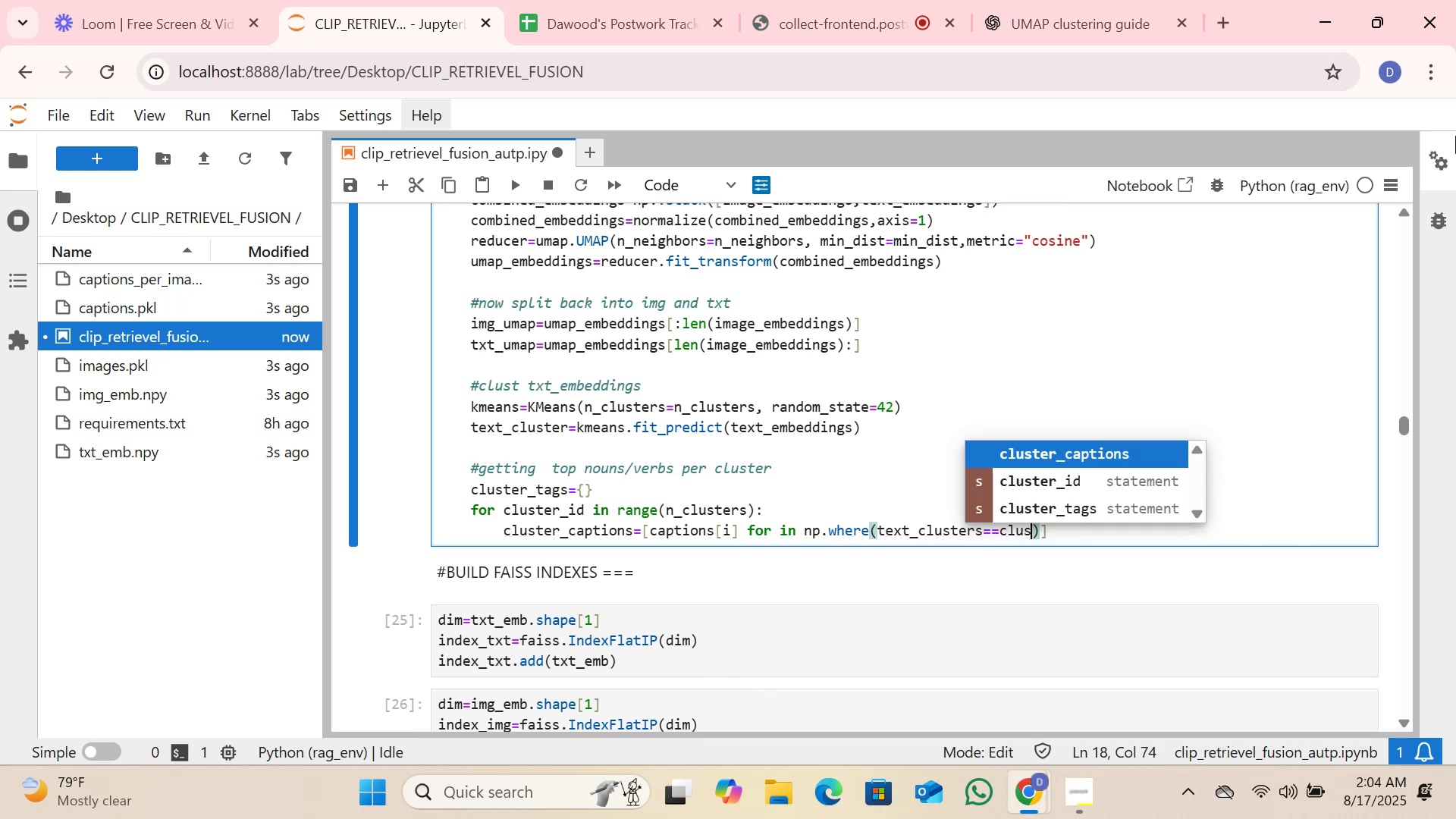 
key(ArrowDown)
 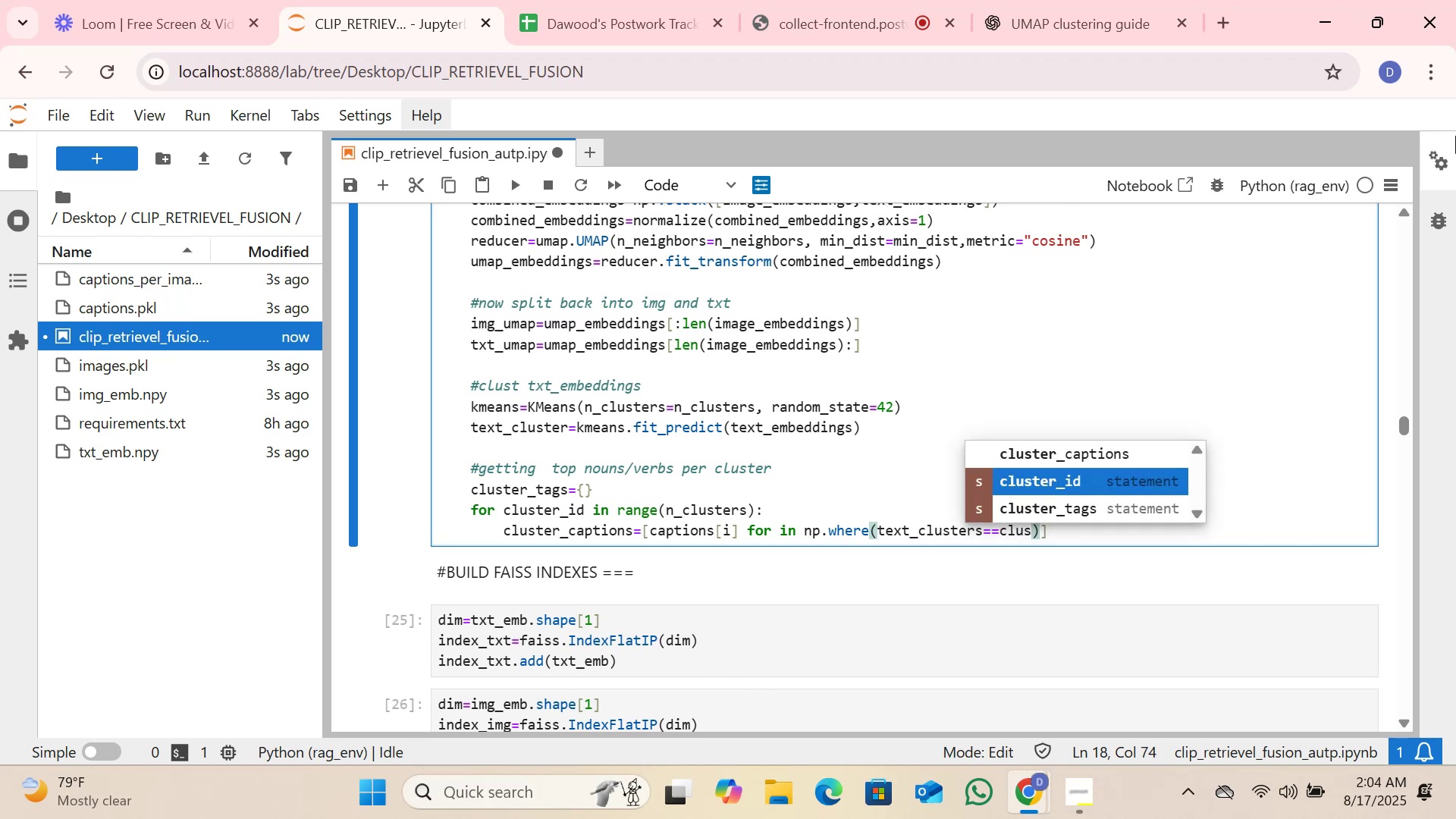 
key(Enter)
 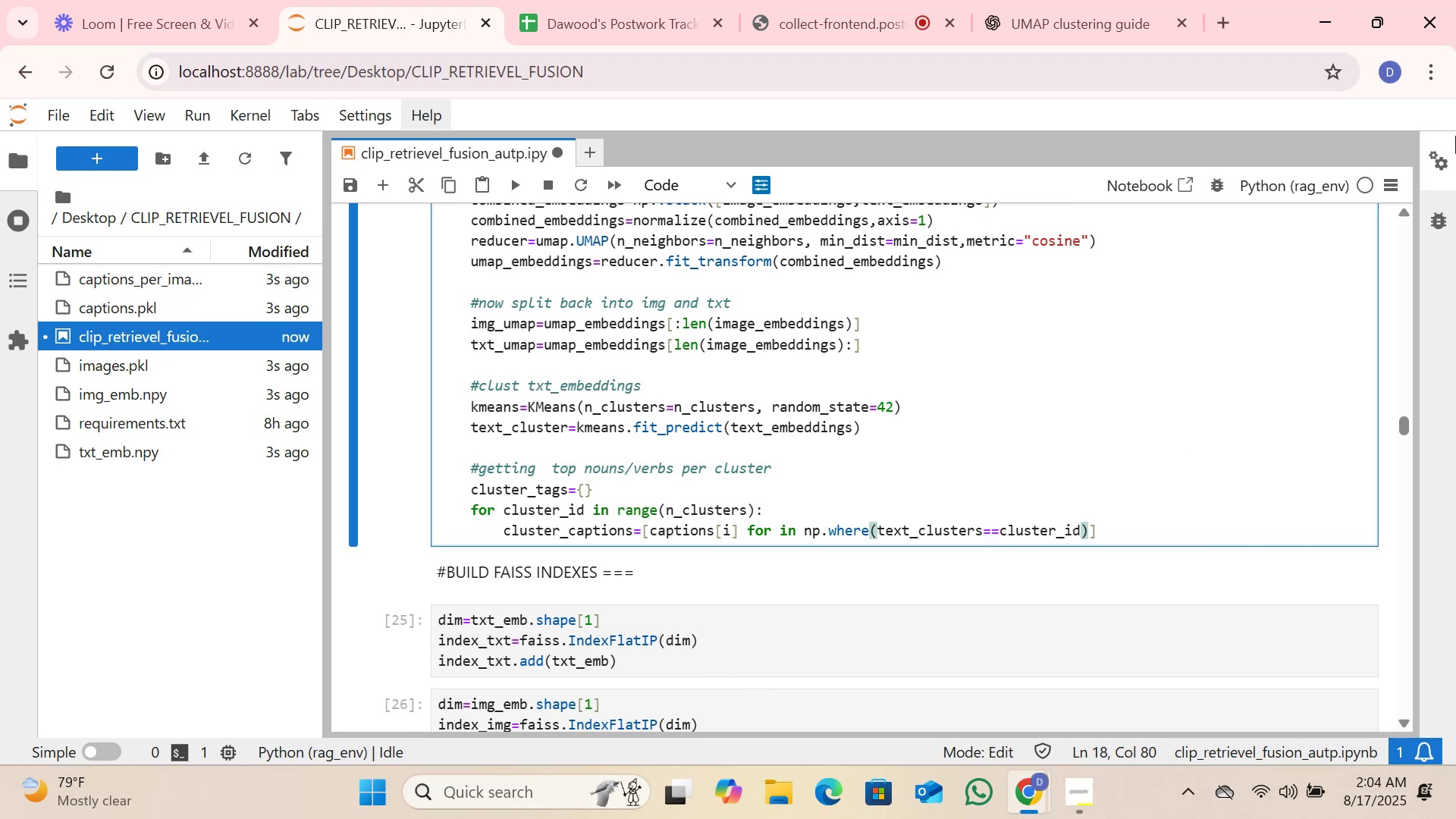 
key(ArrowRight)
 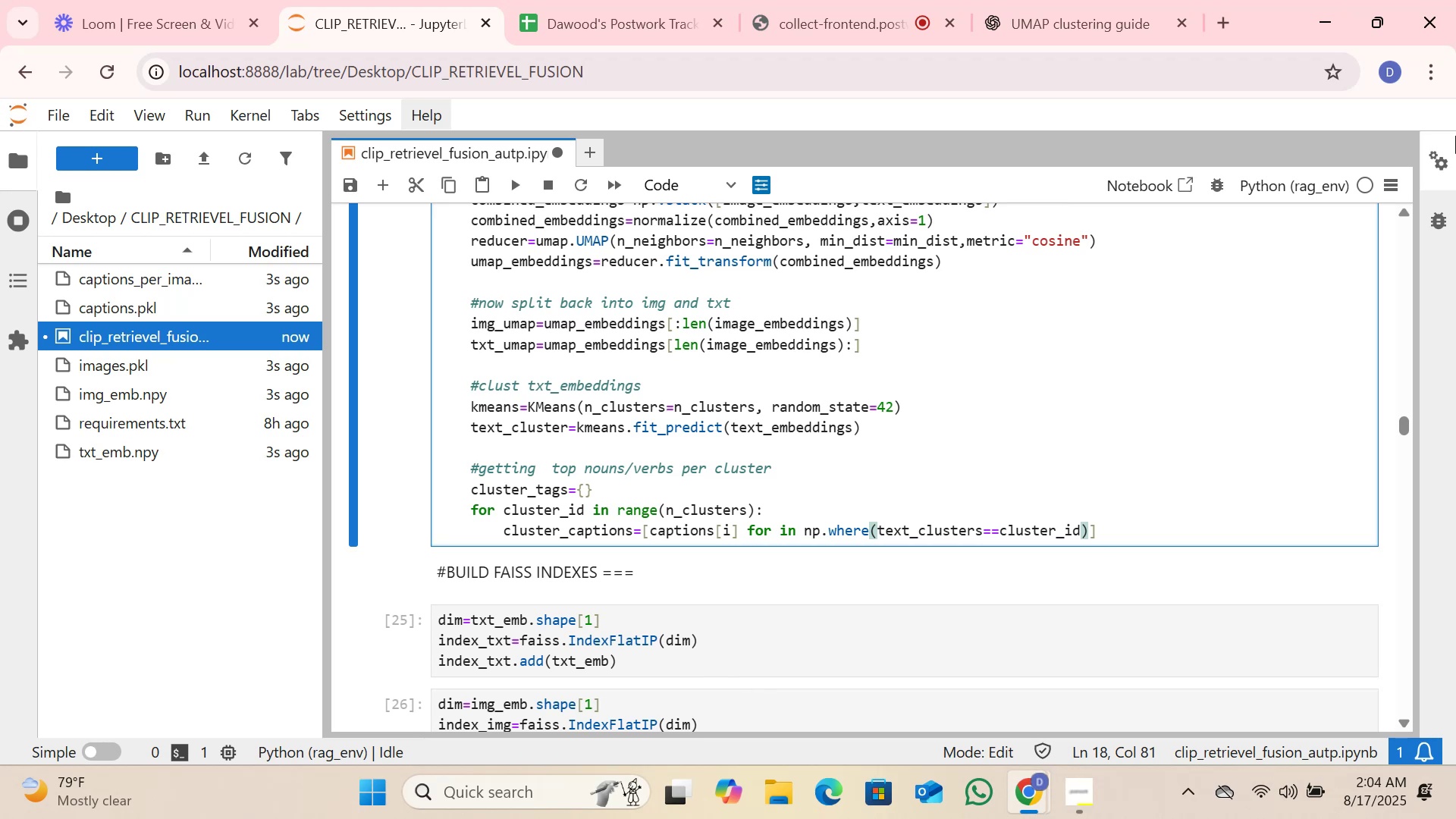 
key(BracketLeft)
 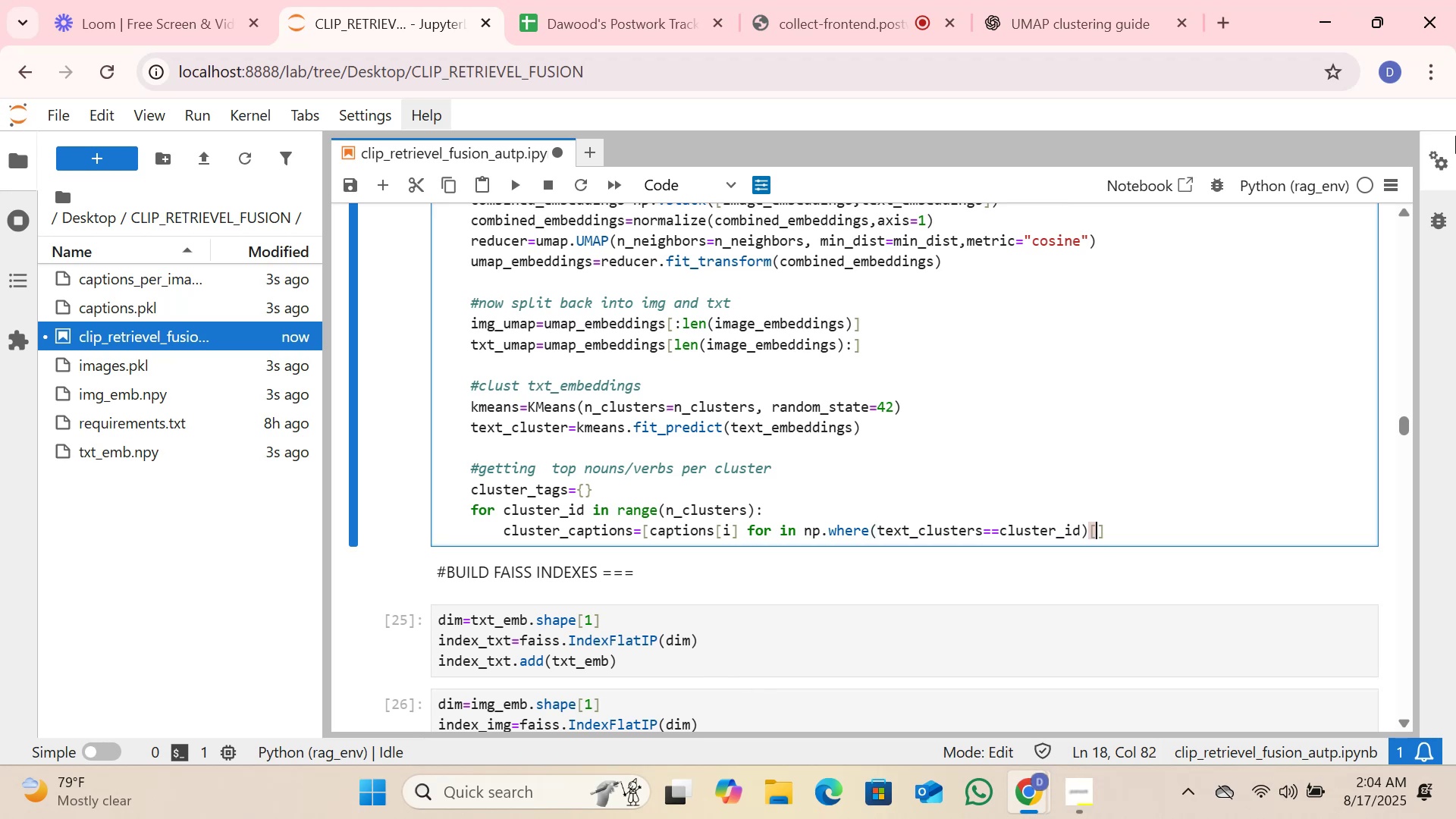 
key(0)
 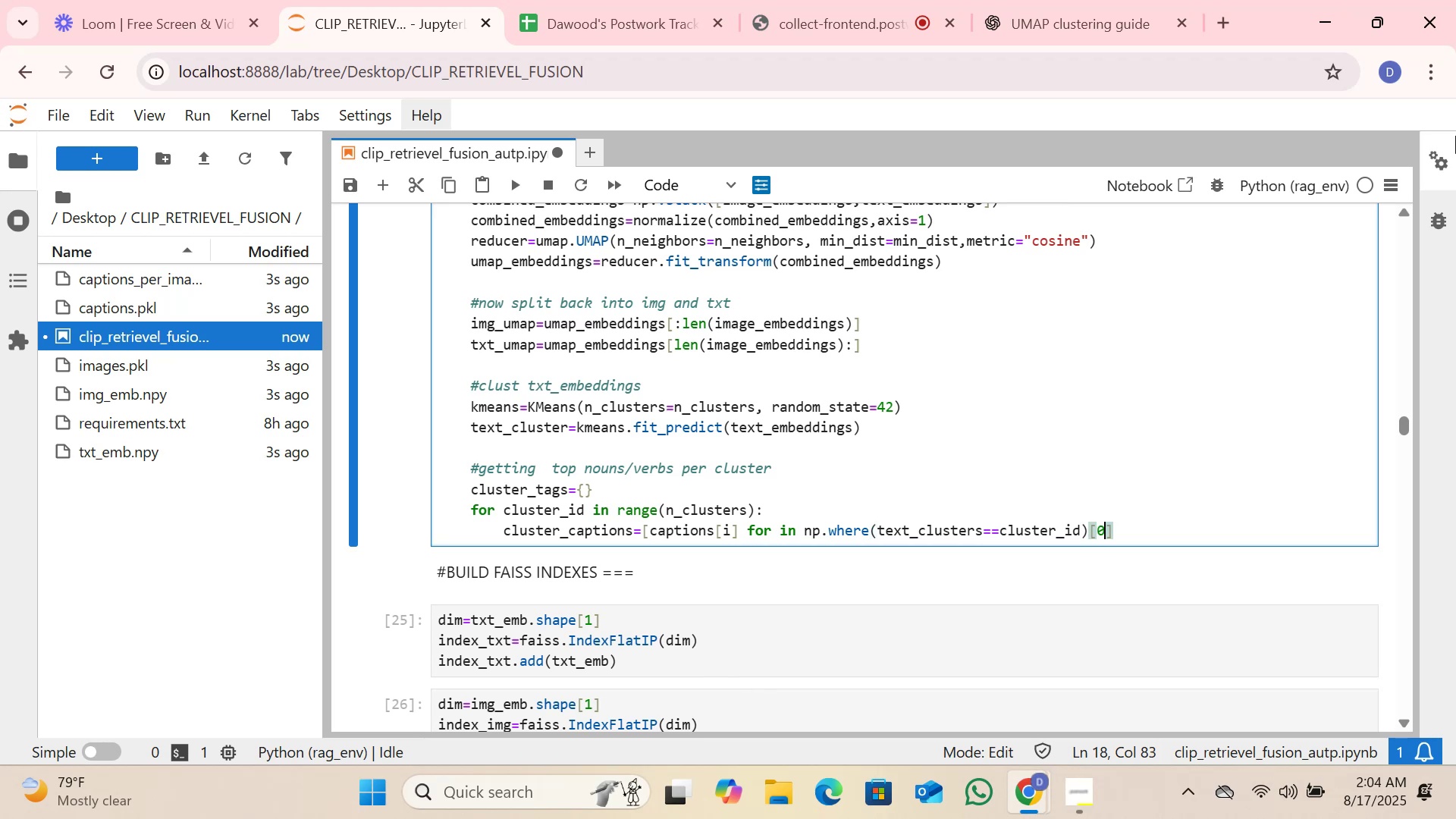 
key(BracketRight)
 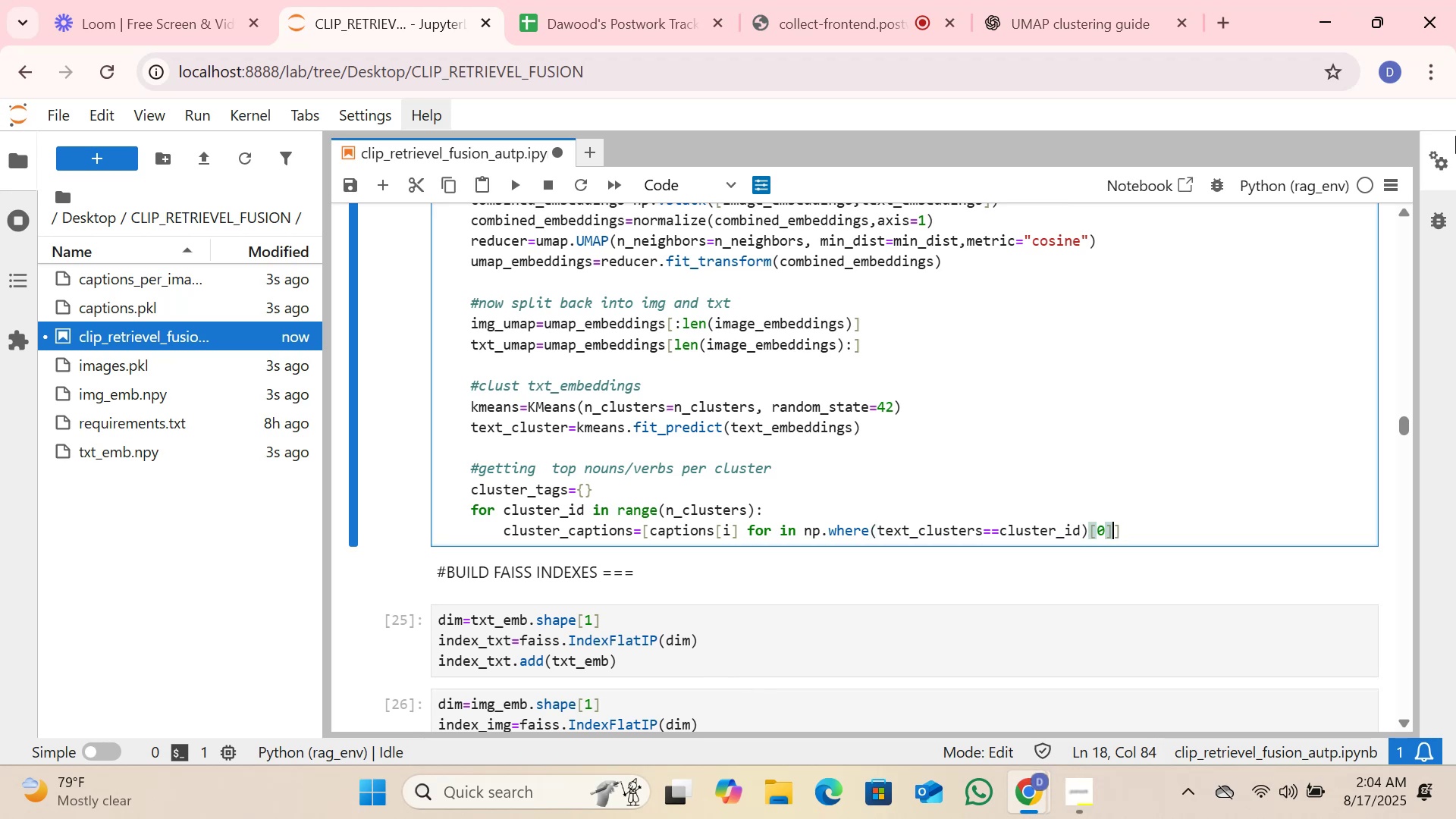 
key(ArrowRight)
 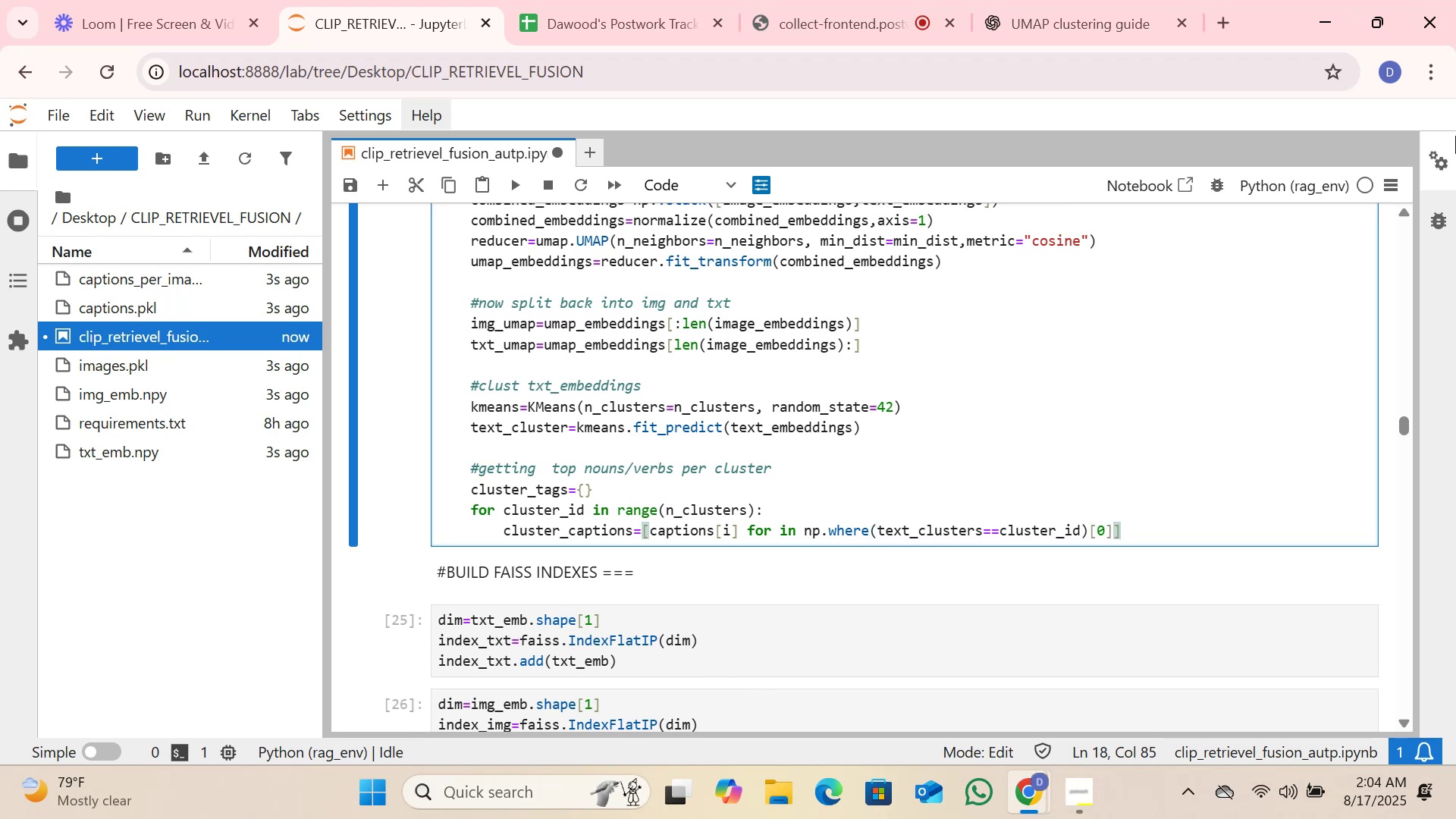 
key(Enter)
 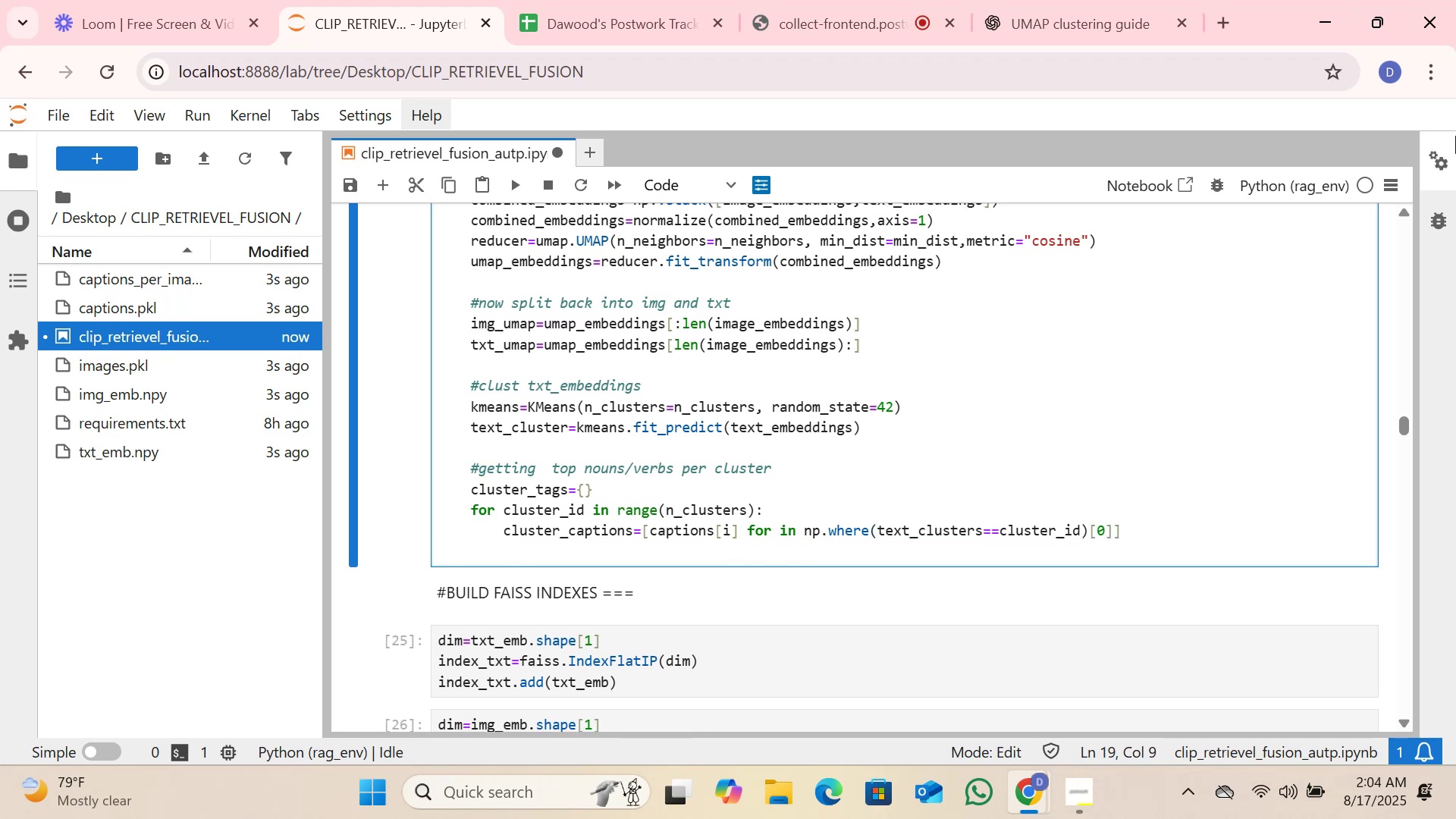 
type(nouns_verbe)
key(Backspace)
type(s=list)
 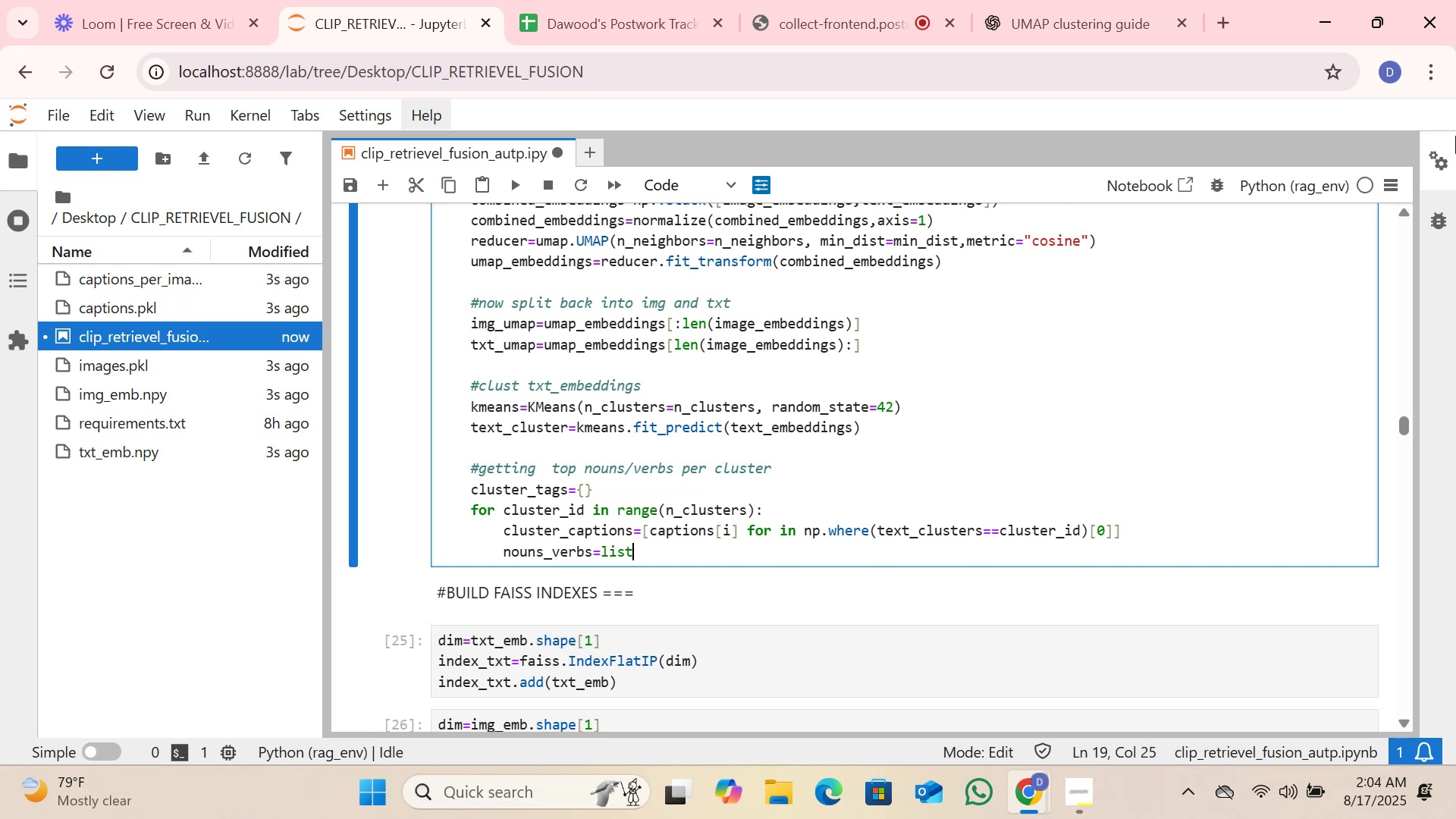 
wait(33.68)
 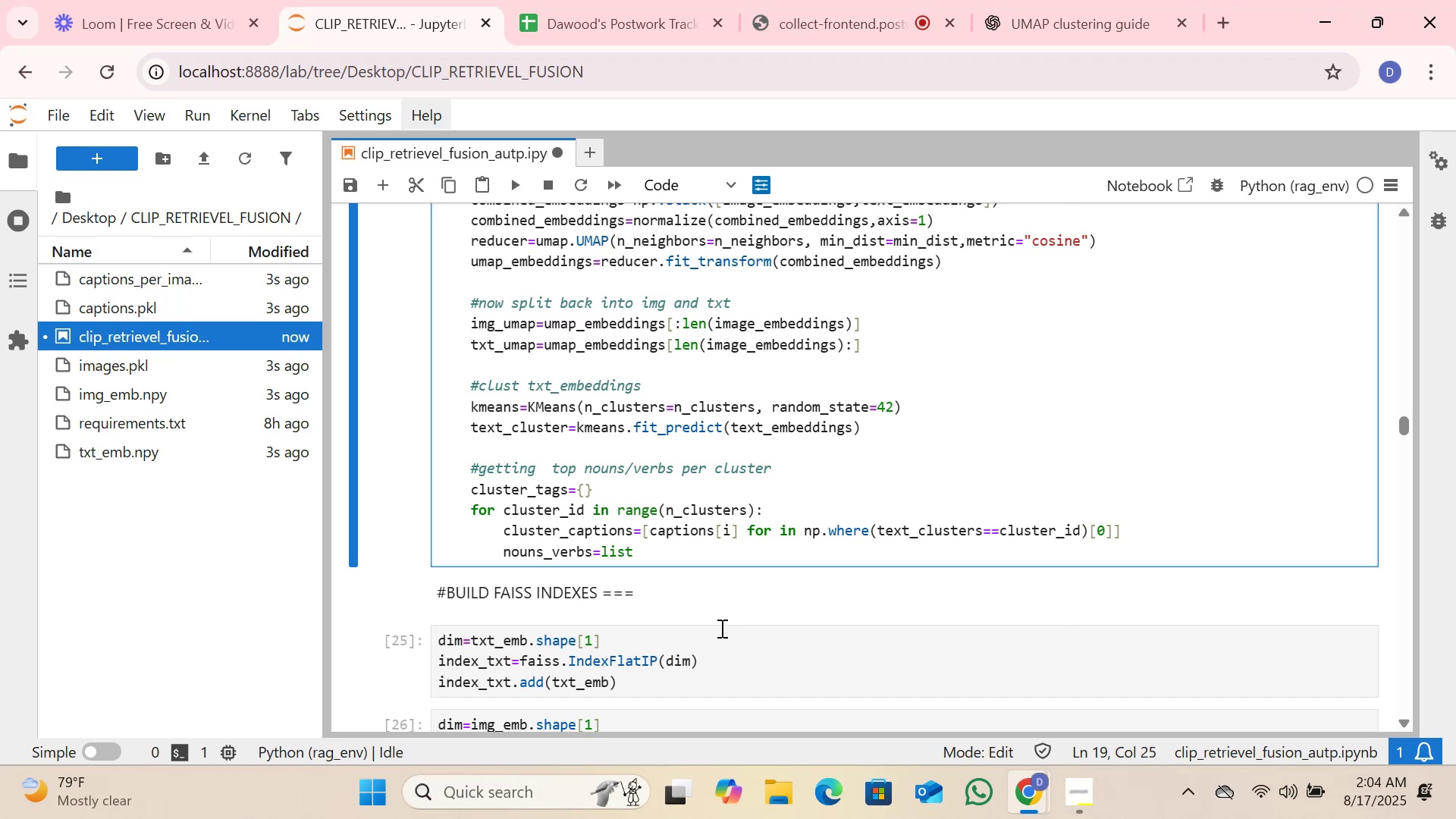 
scroll: coordinate [686, 491], scroll_direction: up, amount: 1.0
 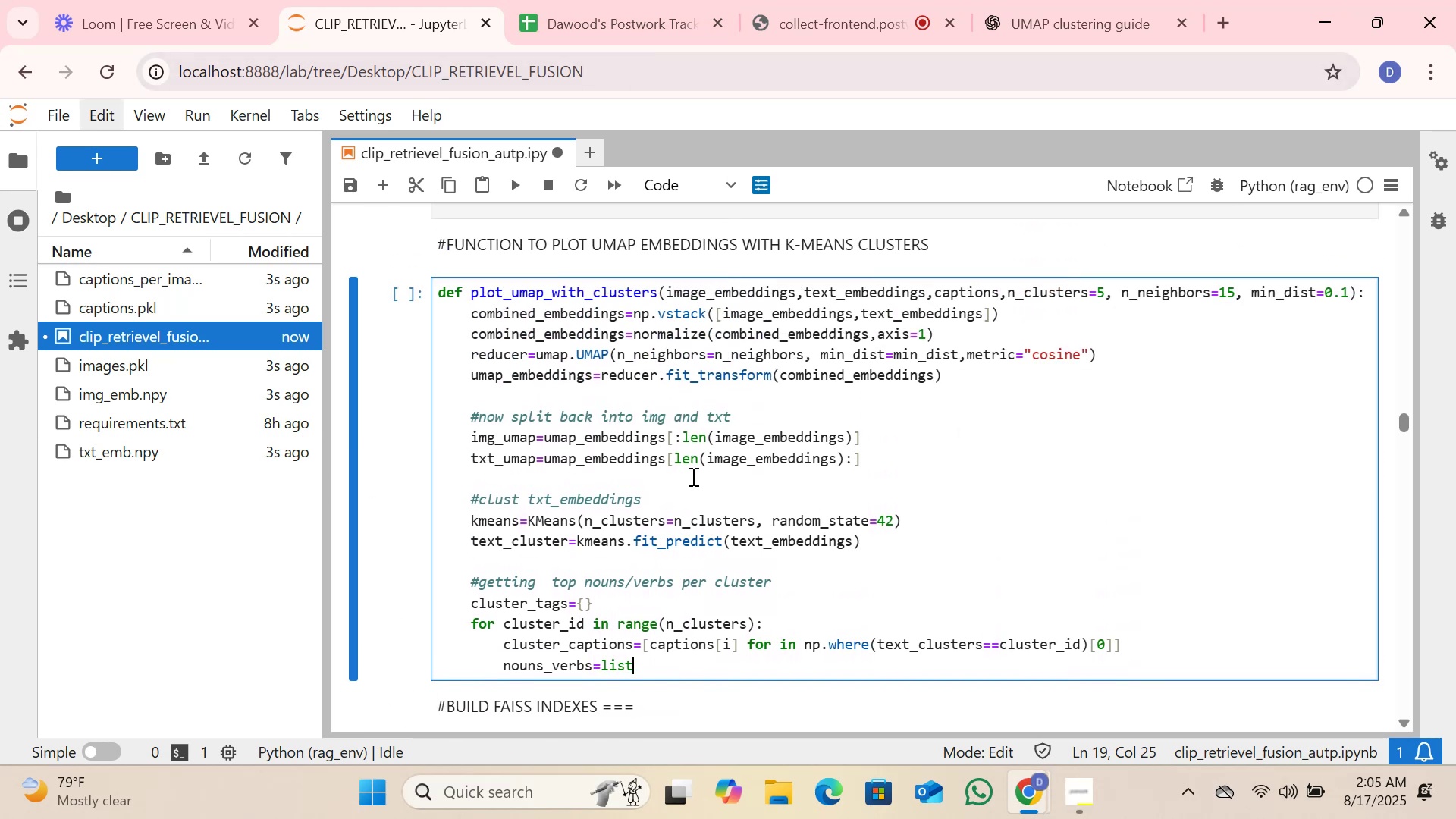 
scroll: coordinate [692, 476], scroll_direction: down, amount: 1.0
 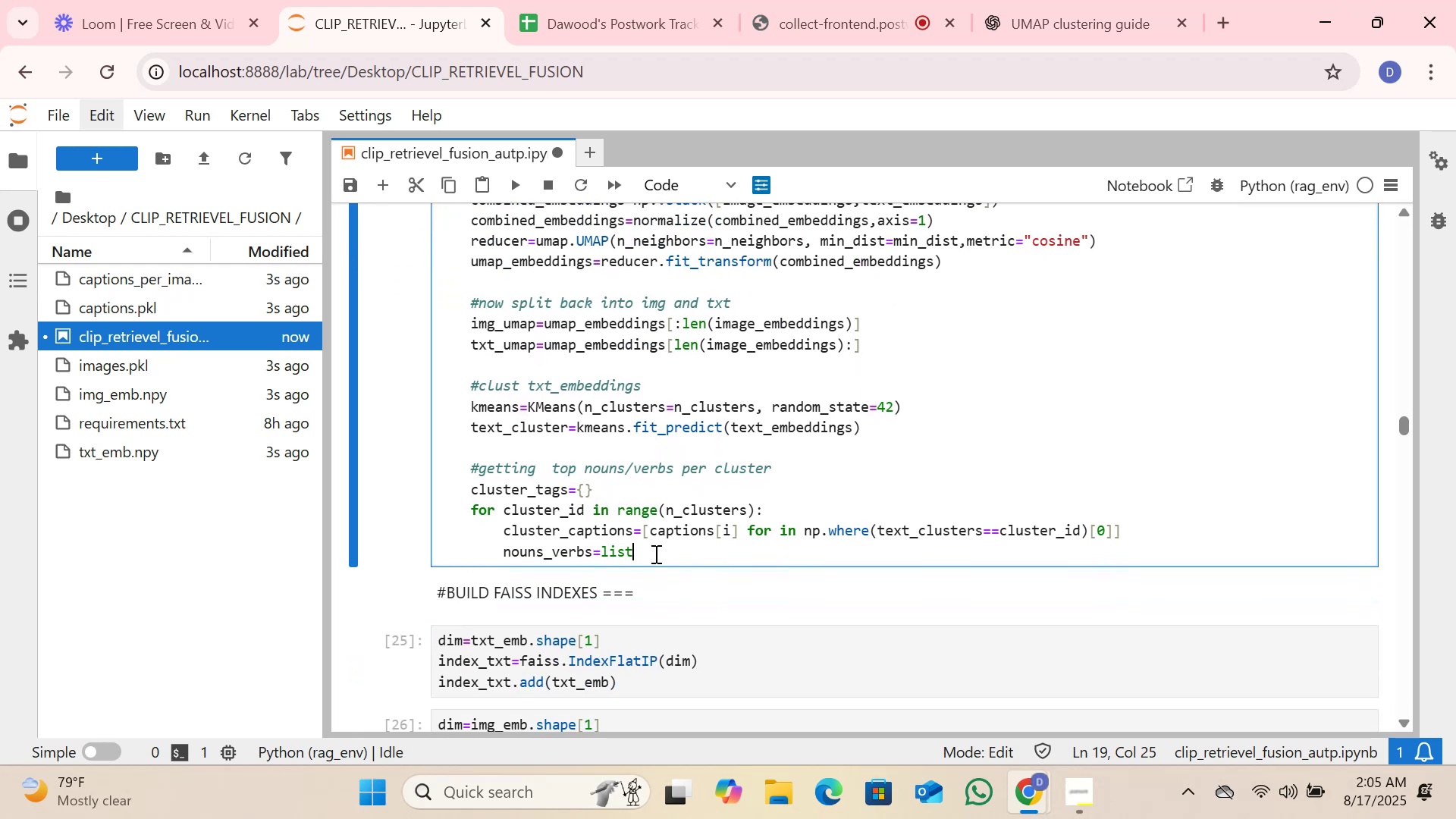 
left_click([651, 551])
 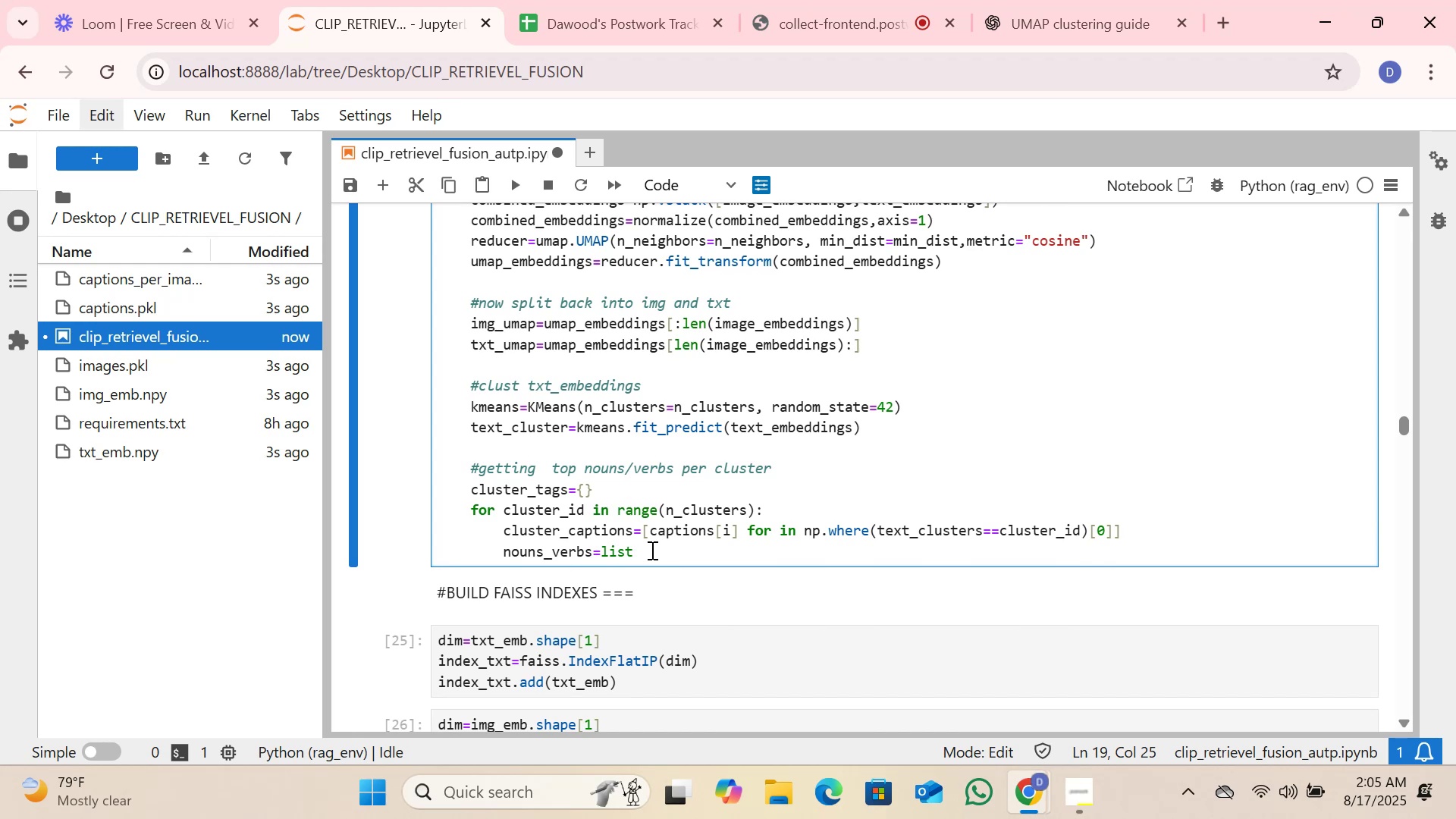 
wait(14.04)
 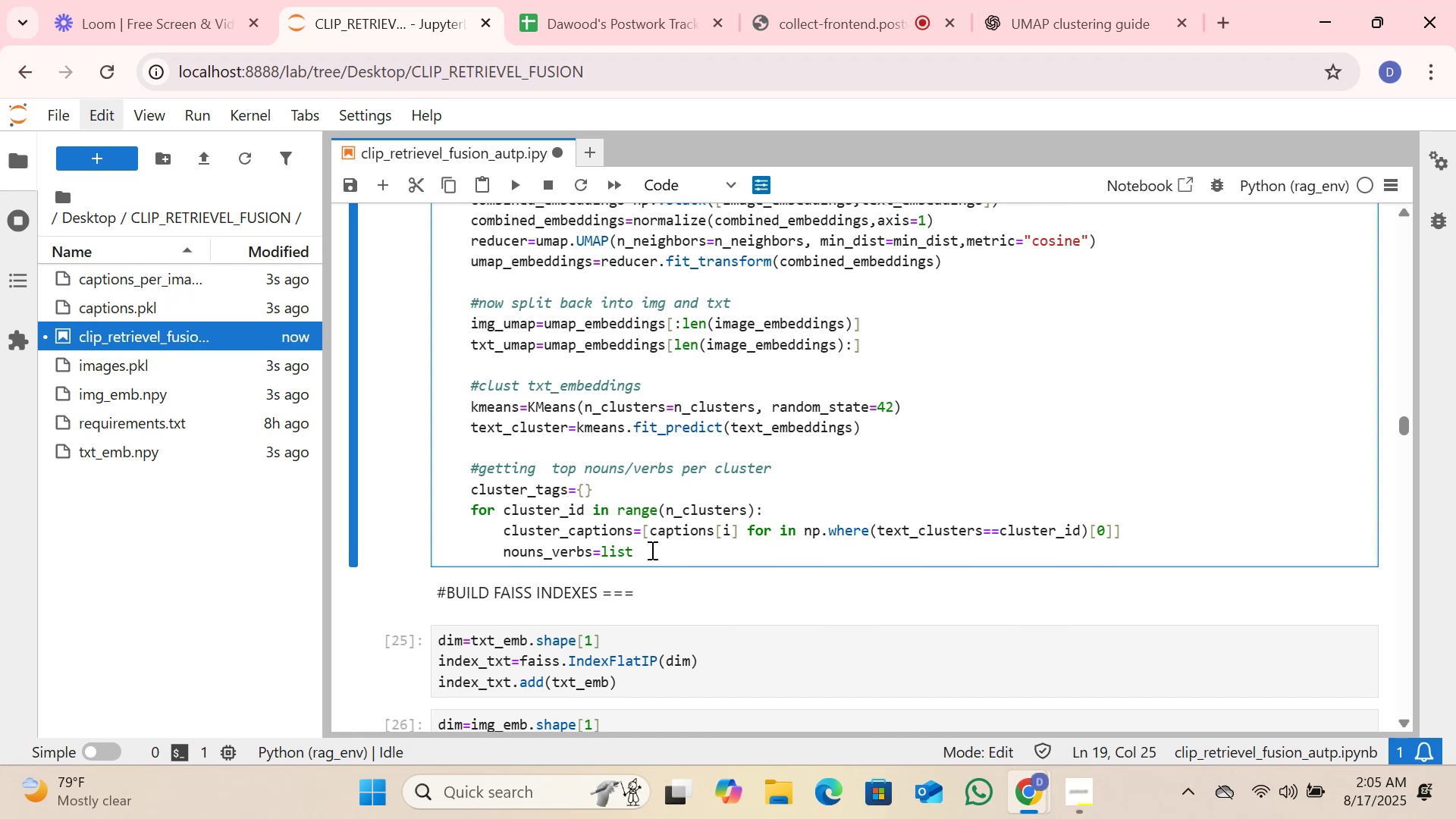 
type(9)
key(Backspace)
type(())
 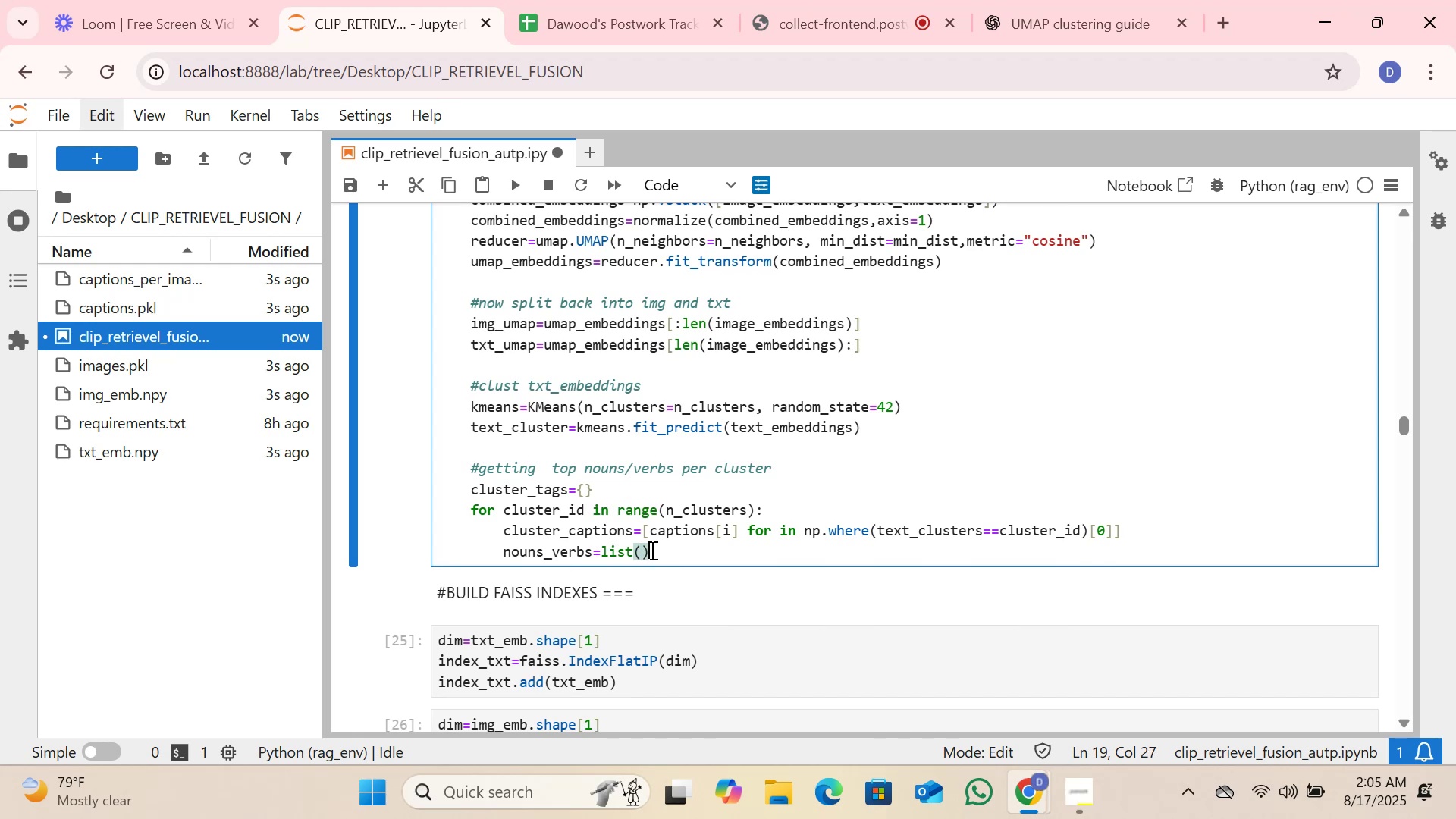 
key(ArrowLeft)
 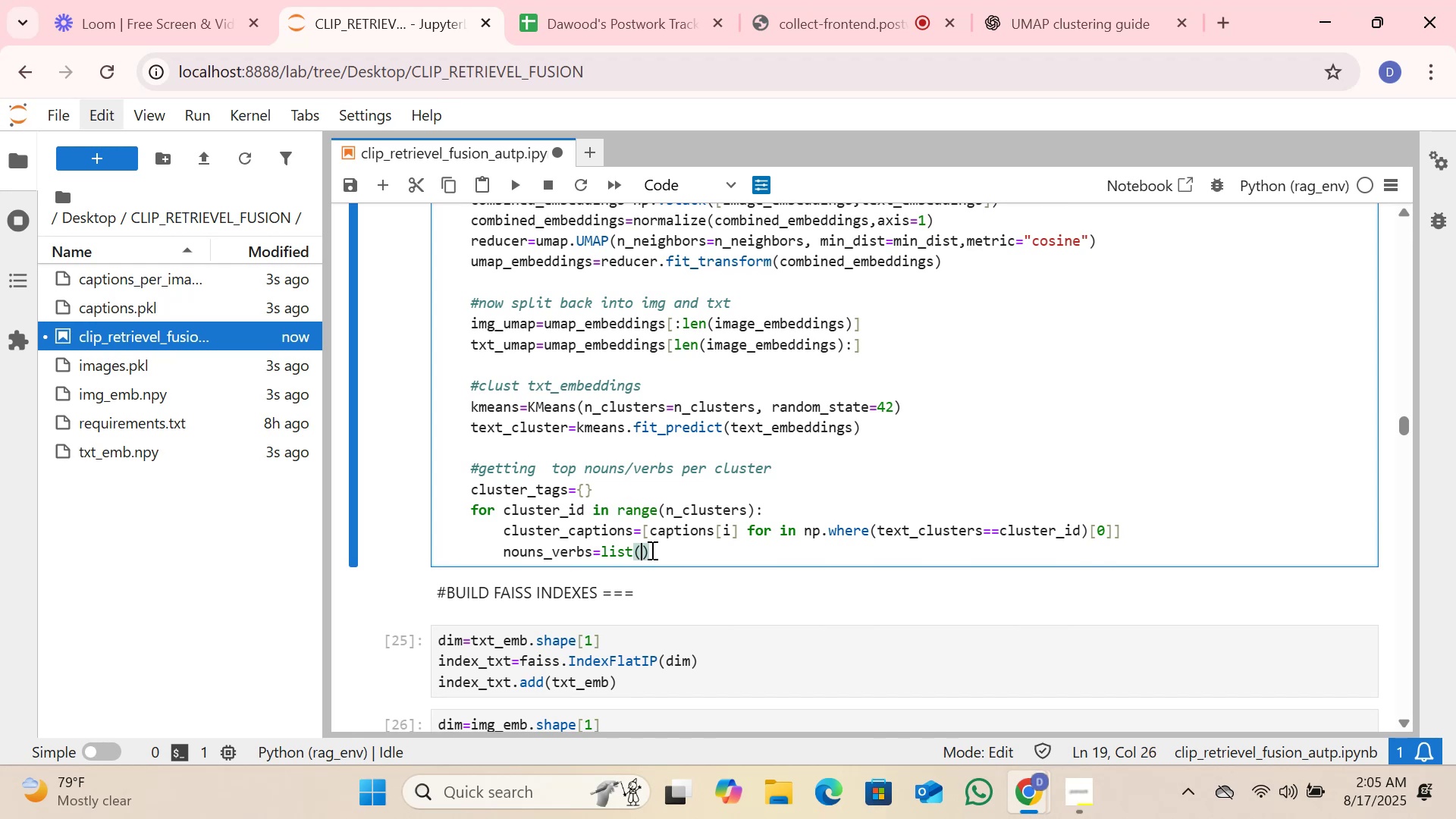 
type(chain.form)
key(Backspace)
key(Backspace)
key(Backspace)
 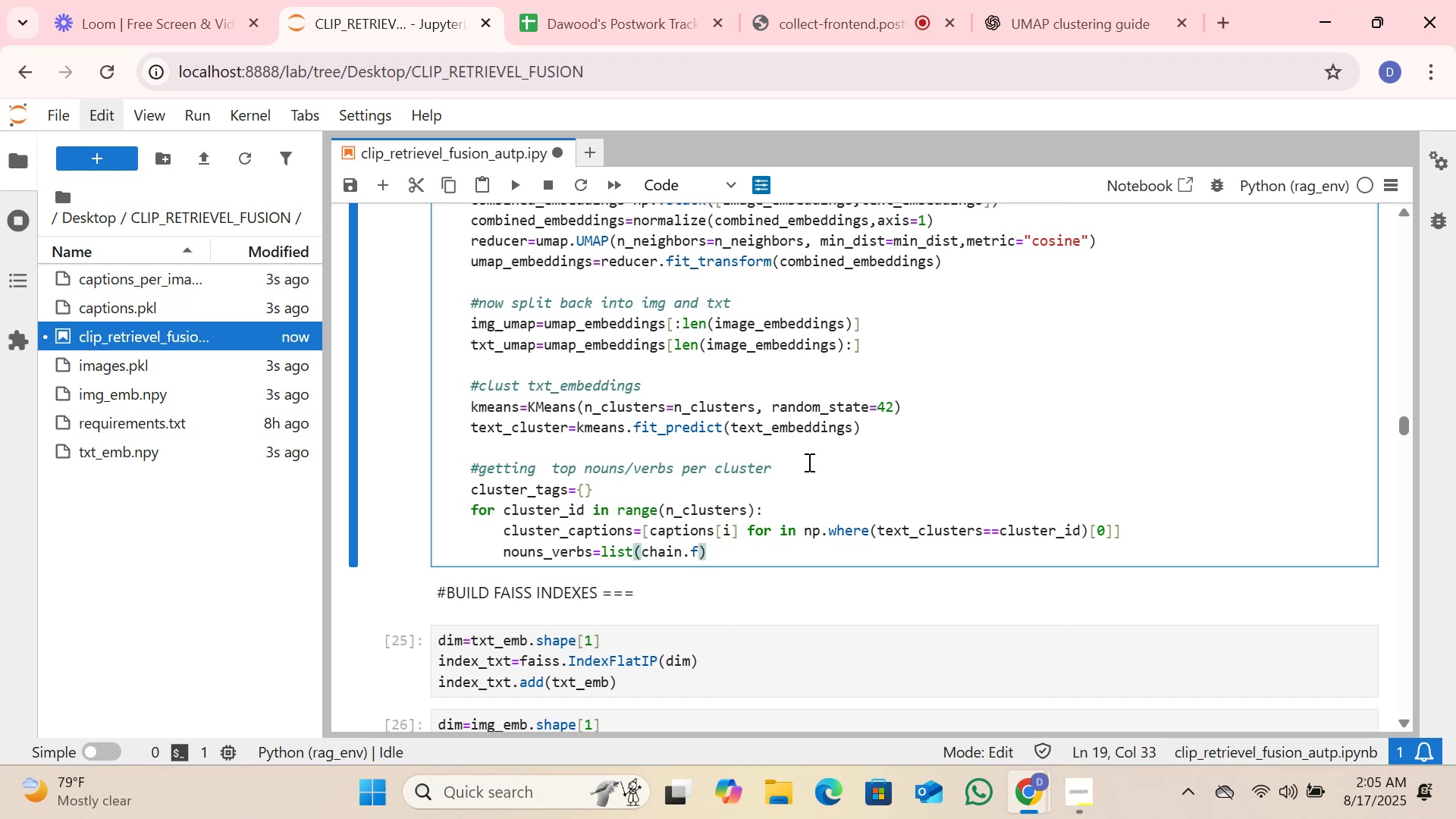 
key(Tab)
 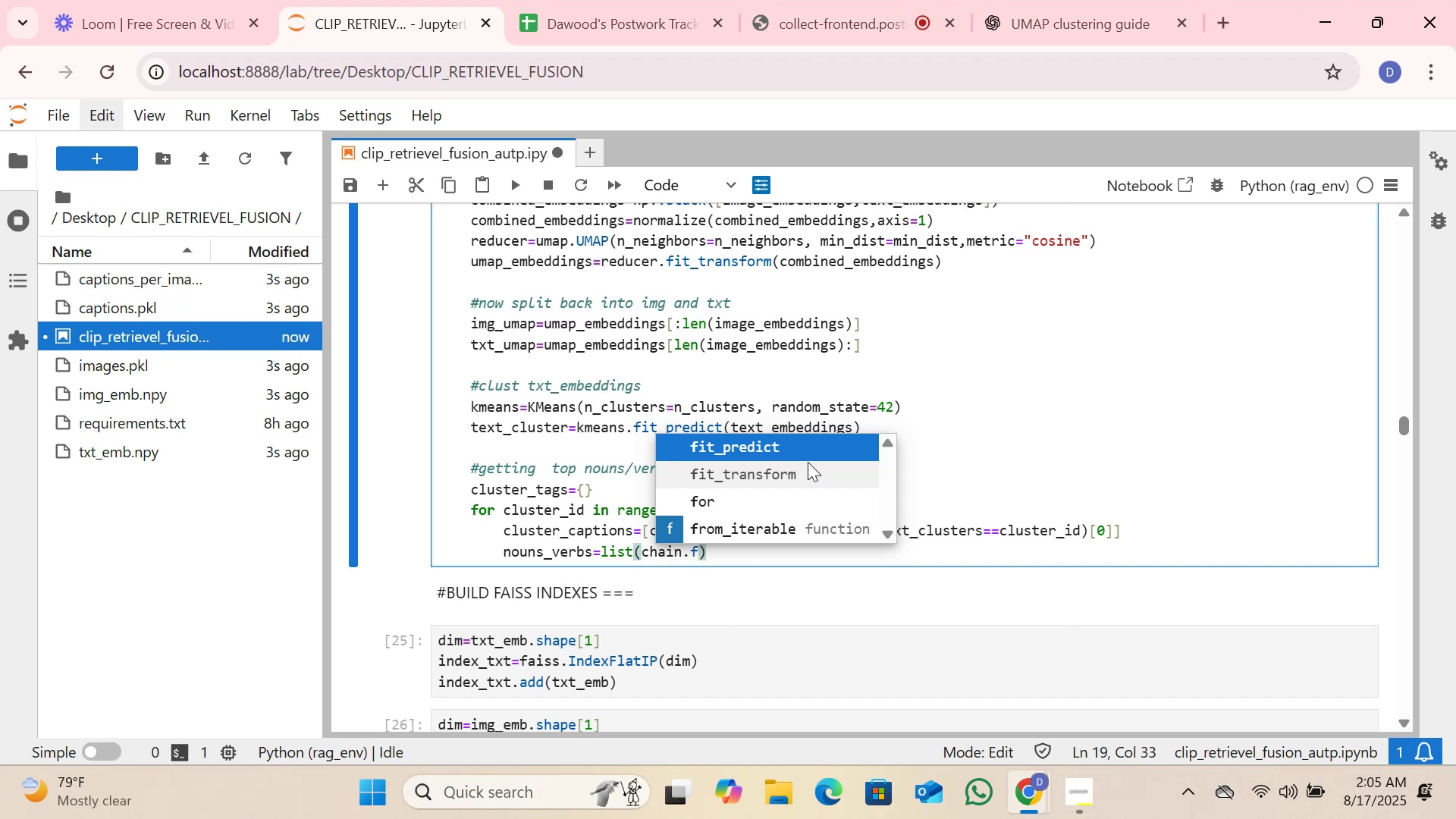 
key(ArrowDown)
 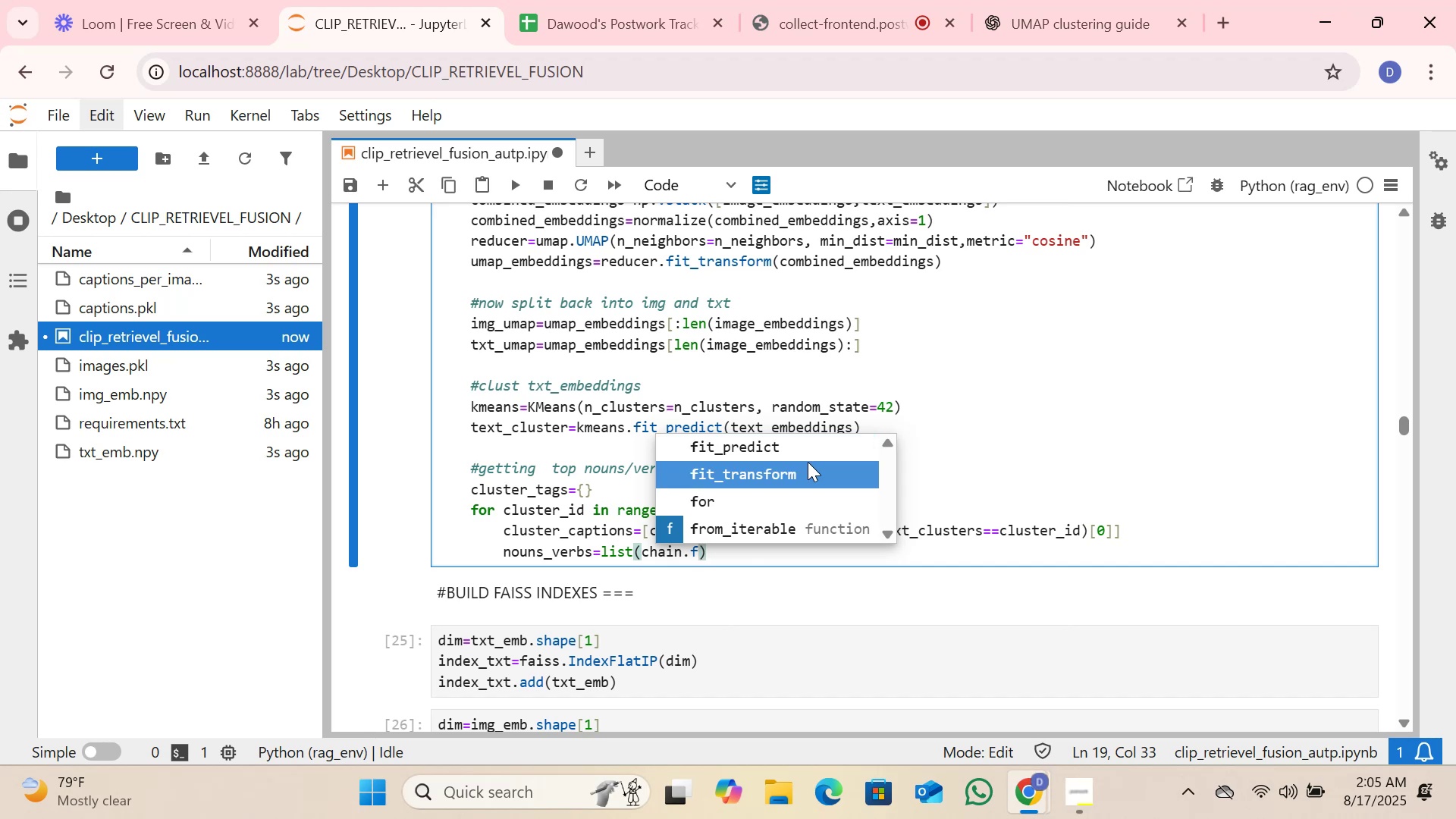 
key(ArrowDown)
 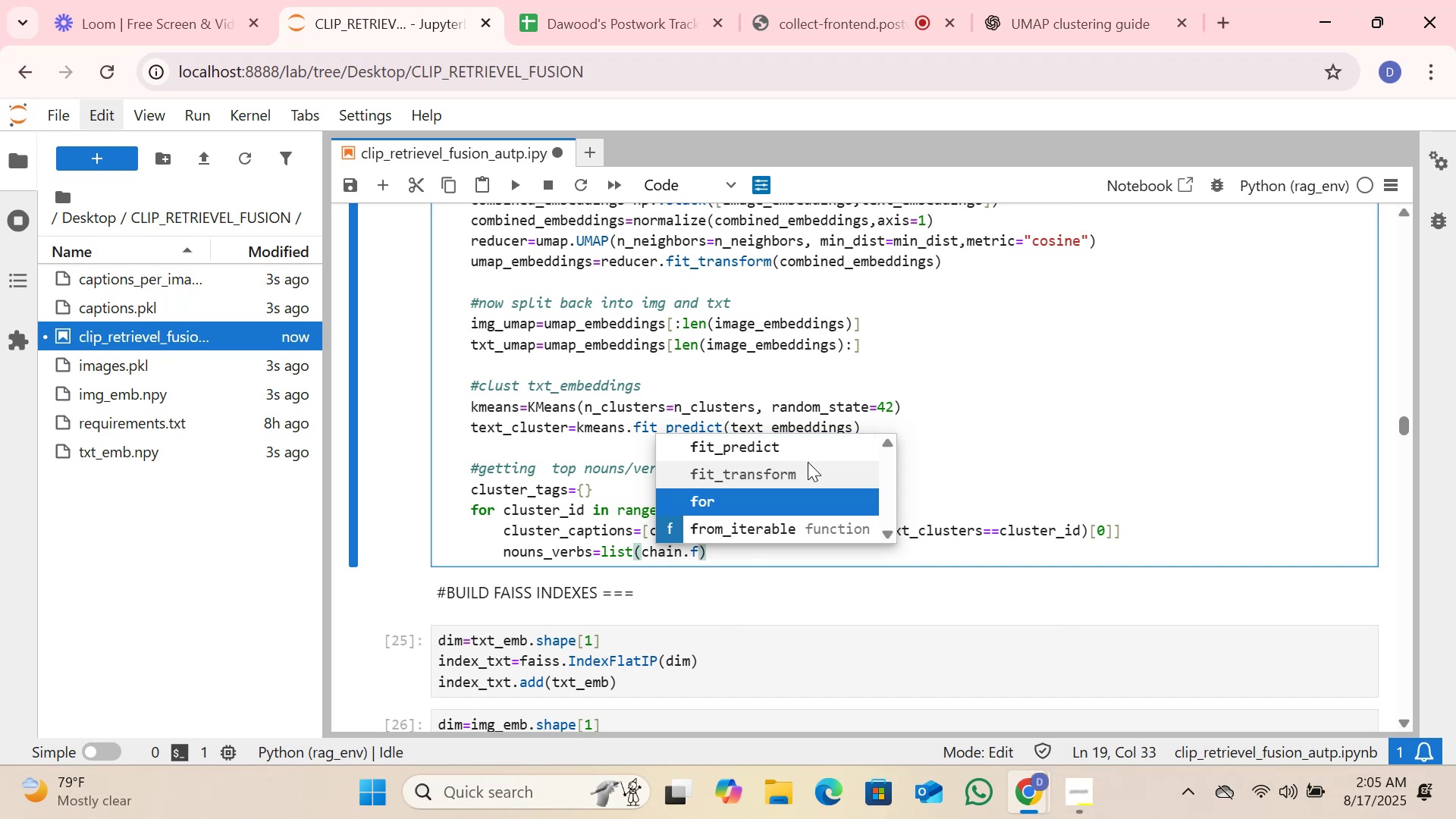 
key(ArrowDown)
 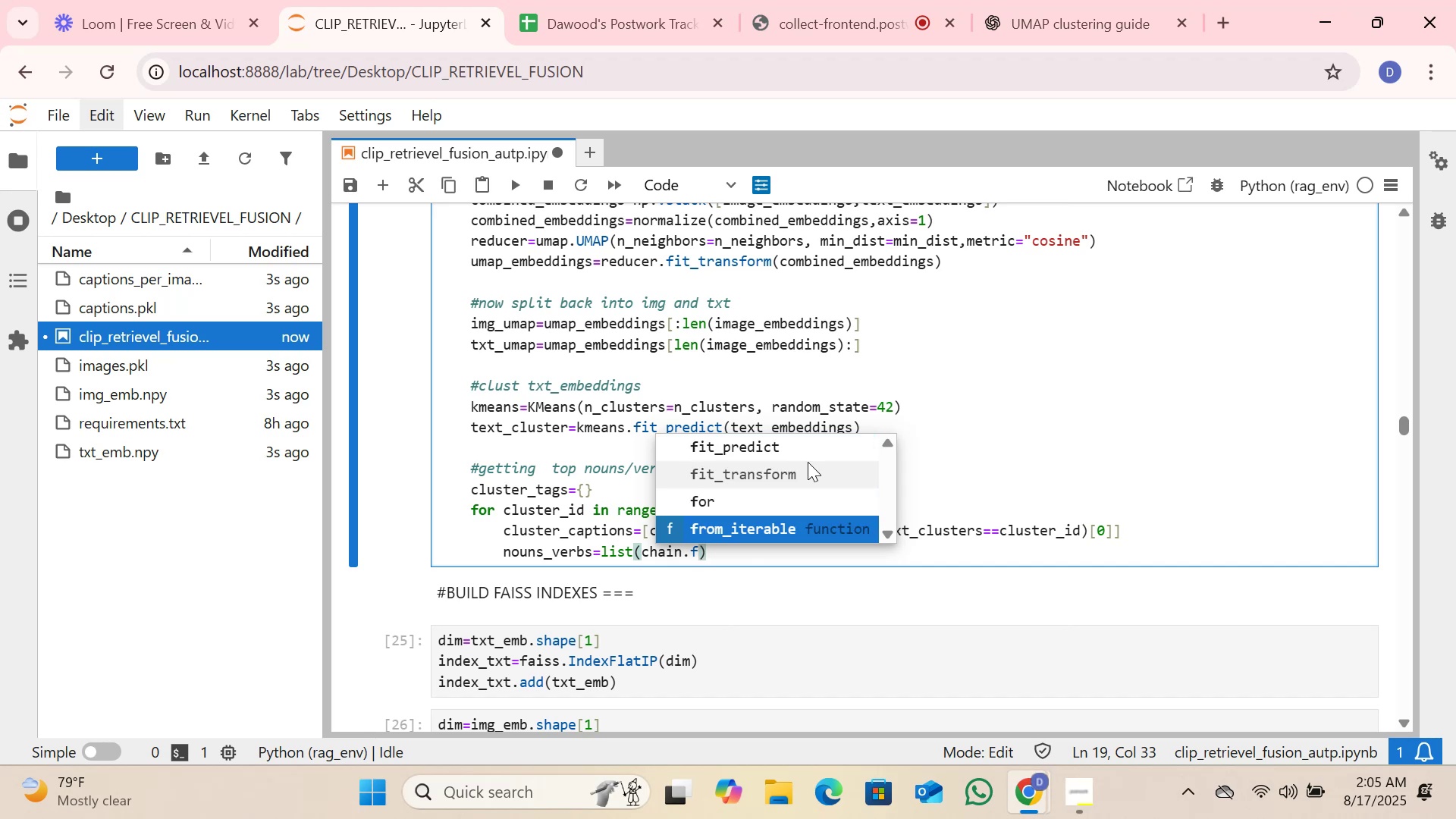 
key(Enter)
 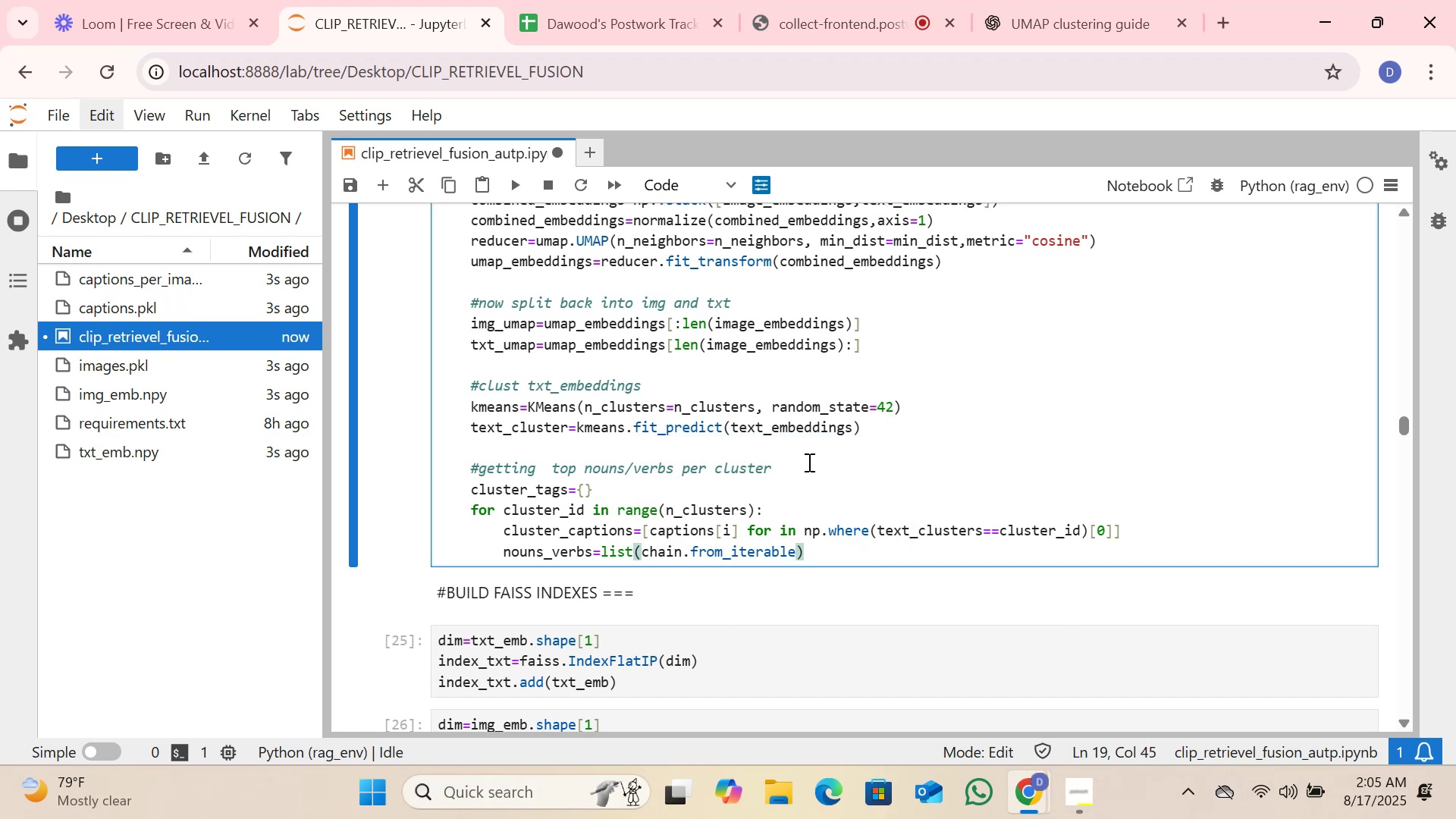 
wait(6.29)
 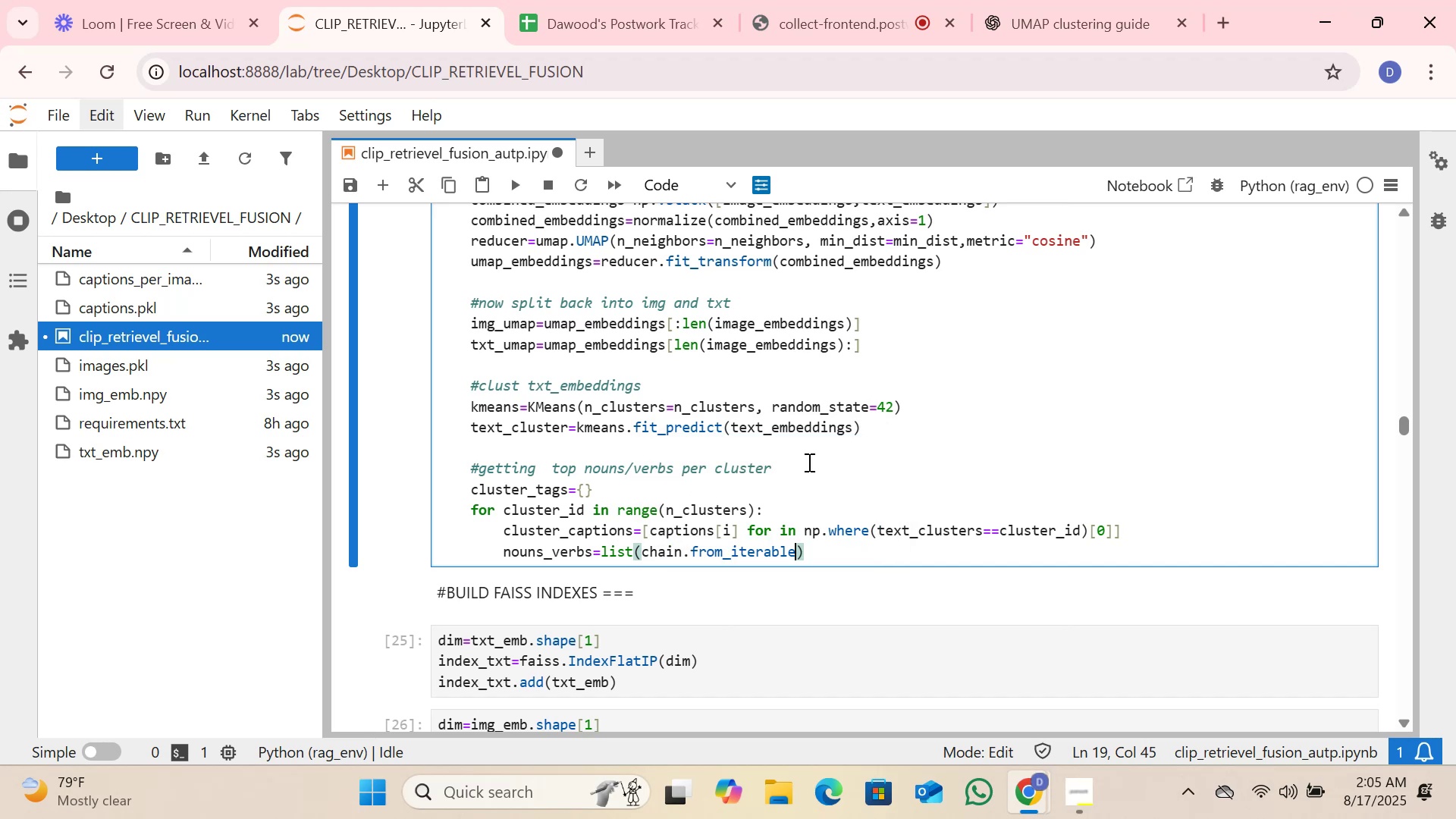 
type(([extract_nouns)
key(Tab)
key(Backspace)
key(Tab)
 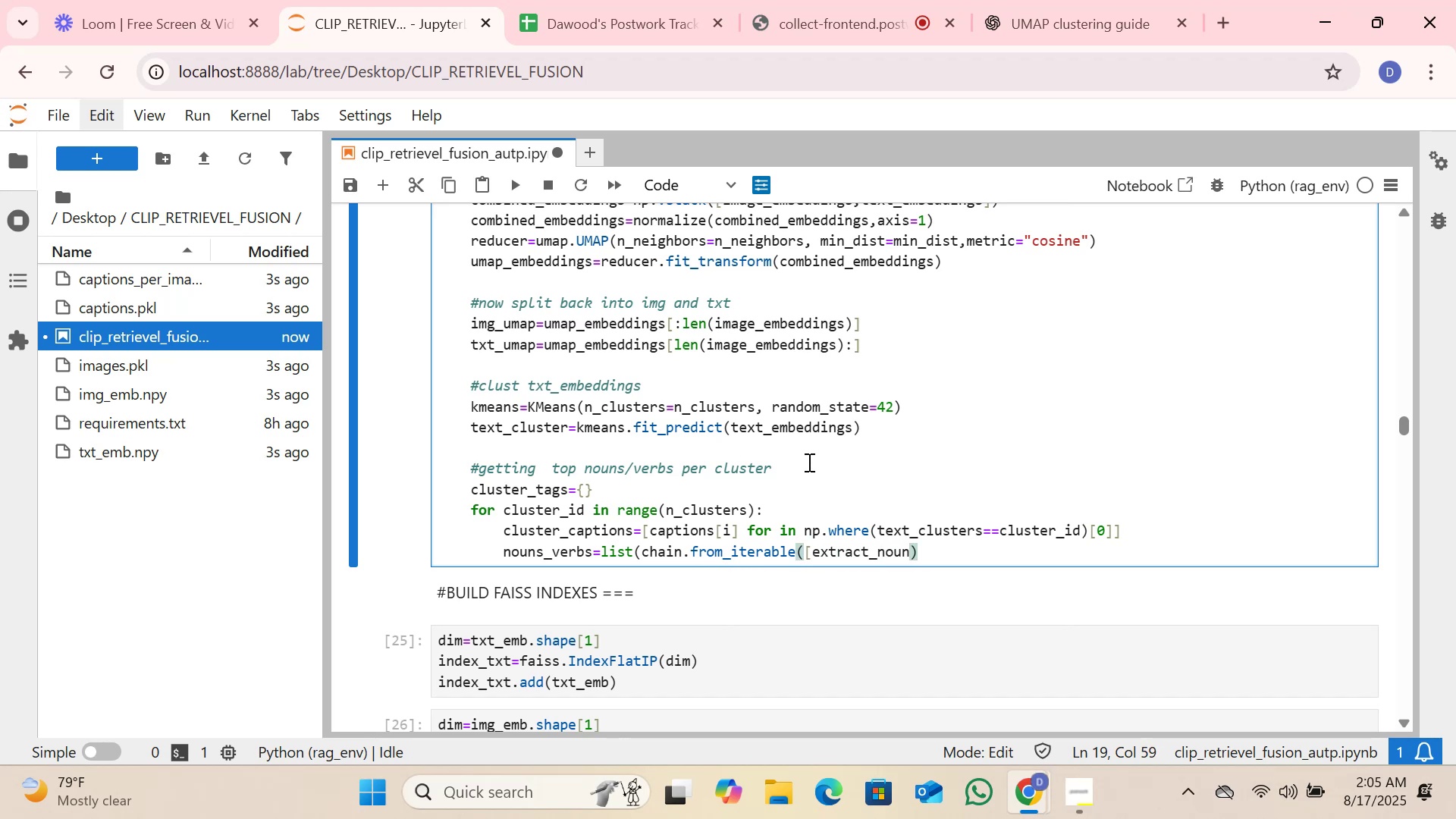 
wait(8.22)
 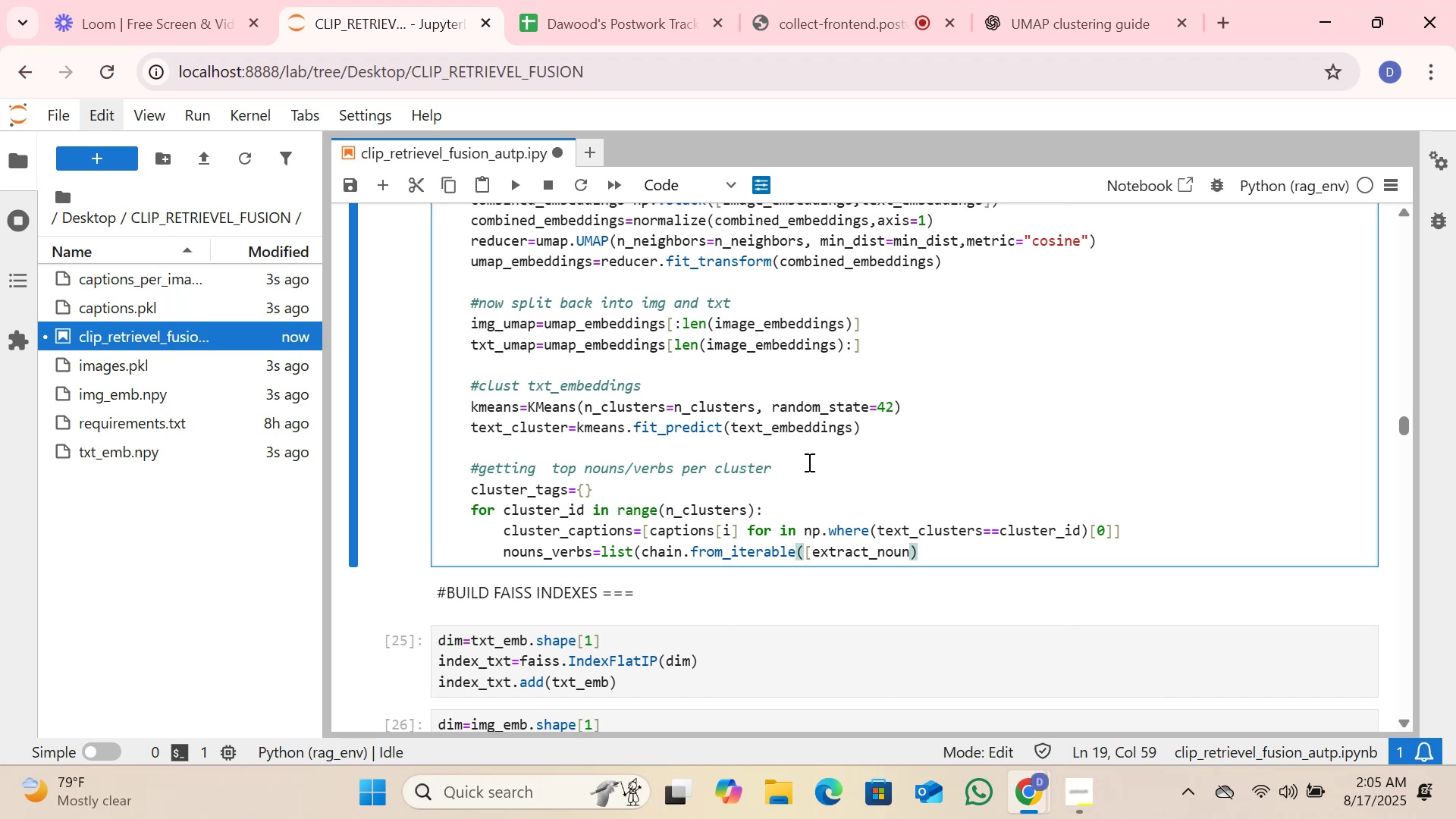 
key(D)
 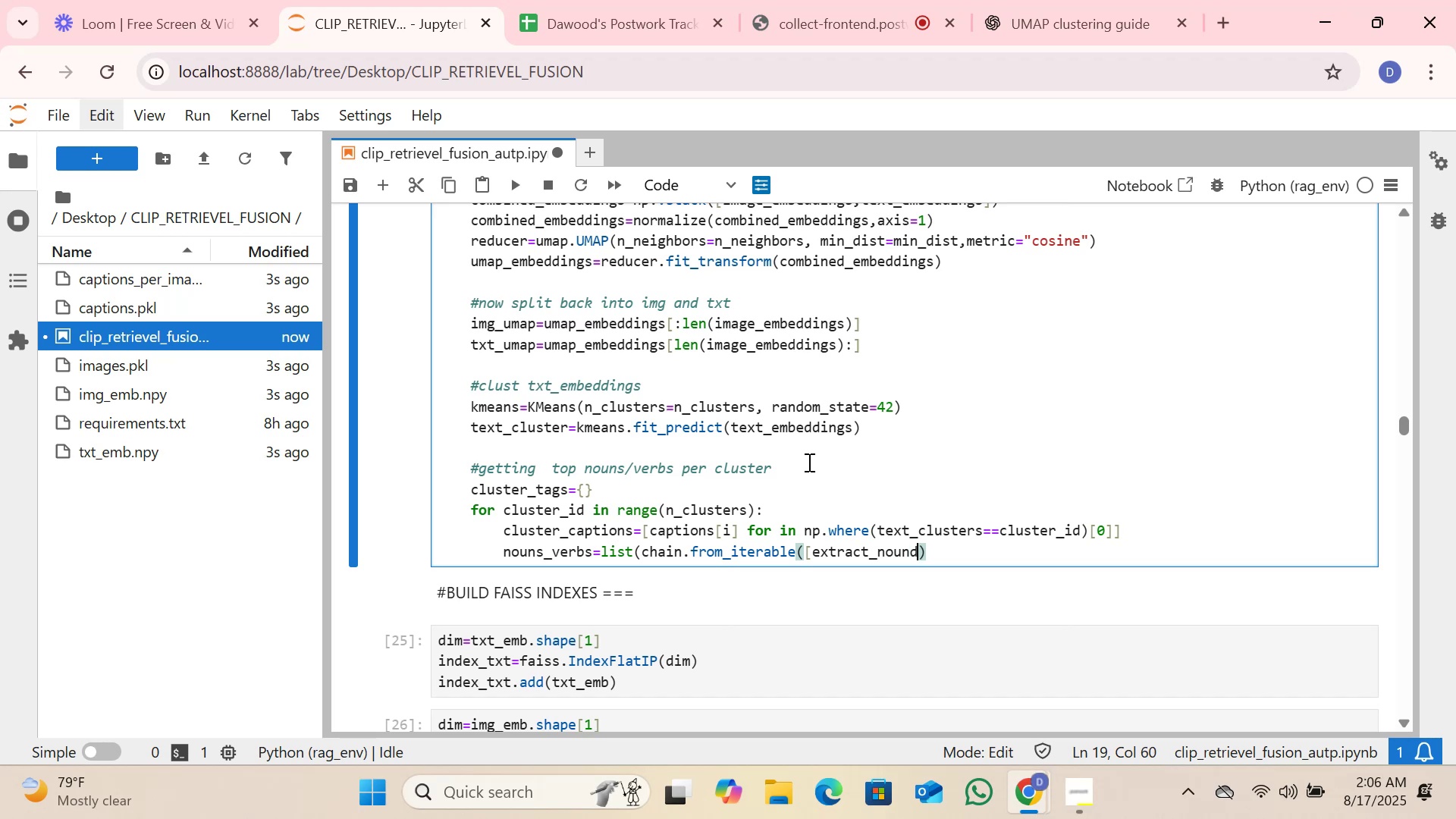 
key(Backspace)
 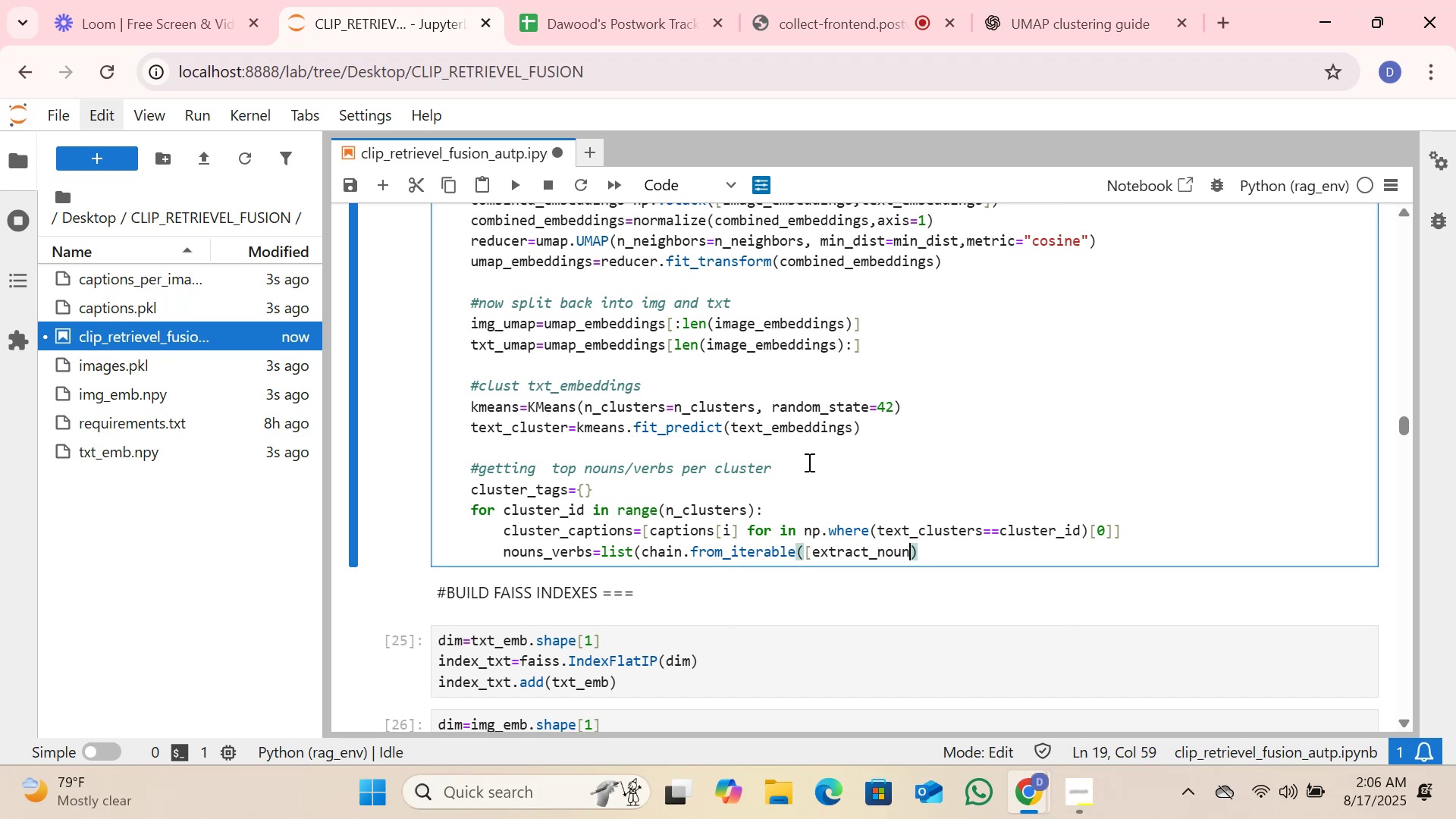 
key(S)
 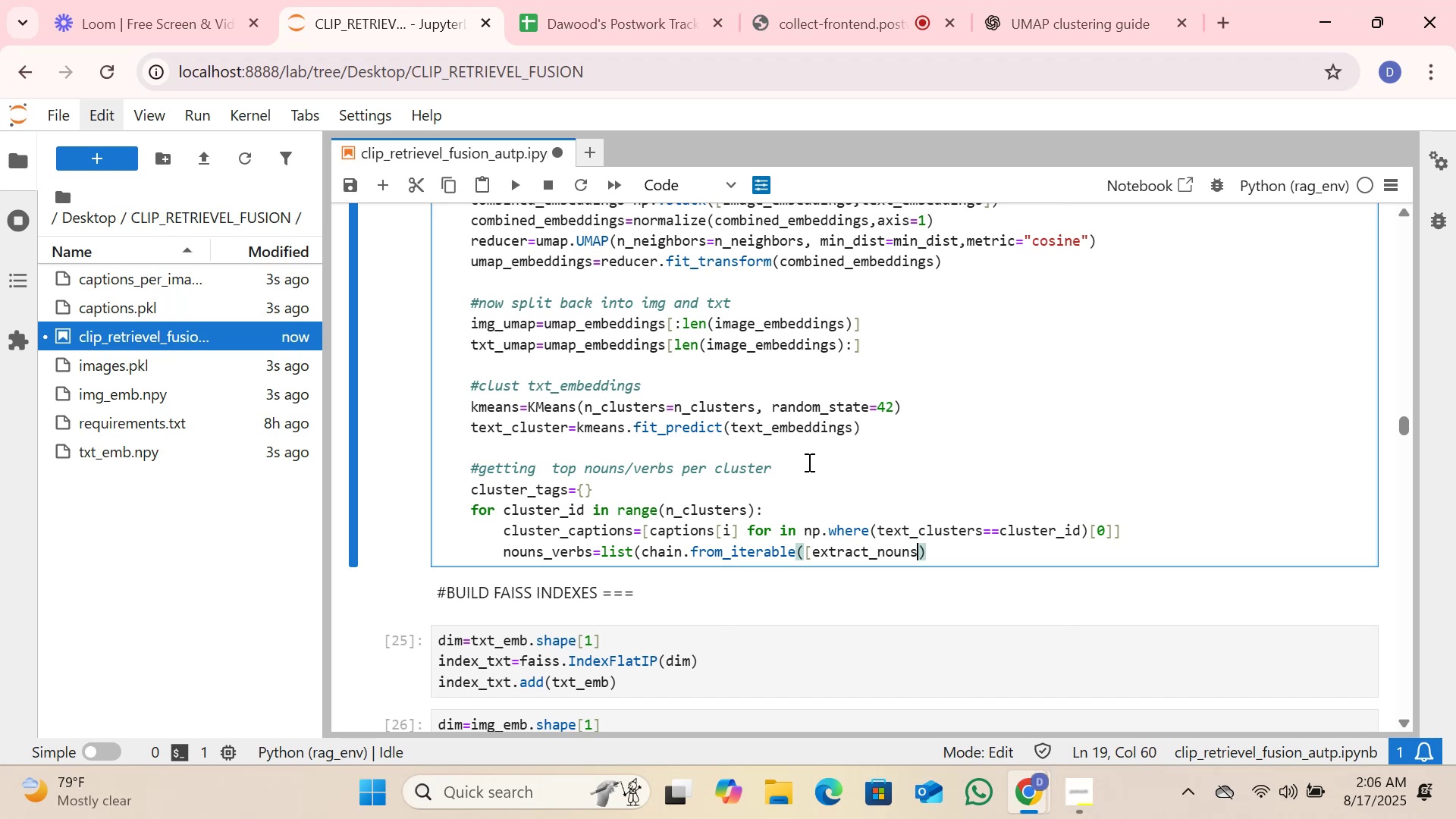 
key(Shift+Minus)
 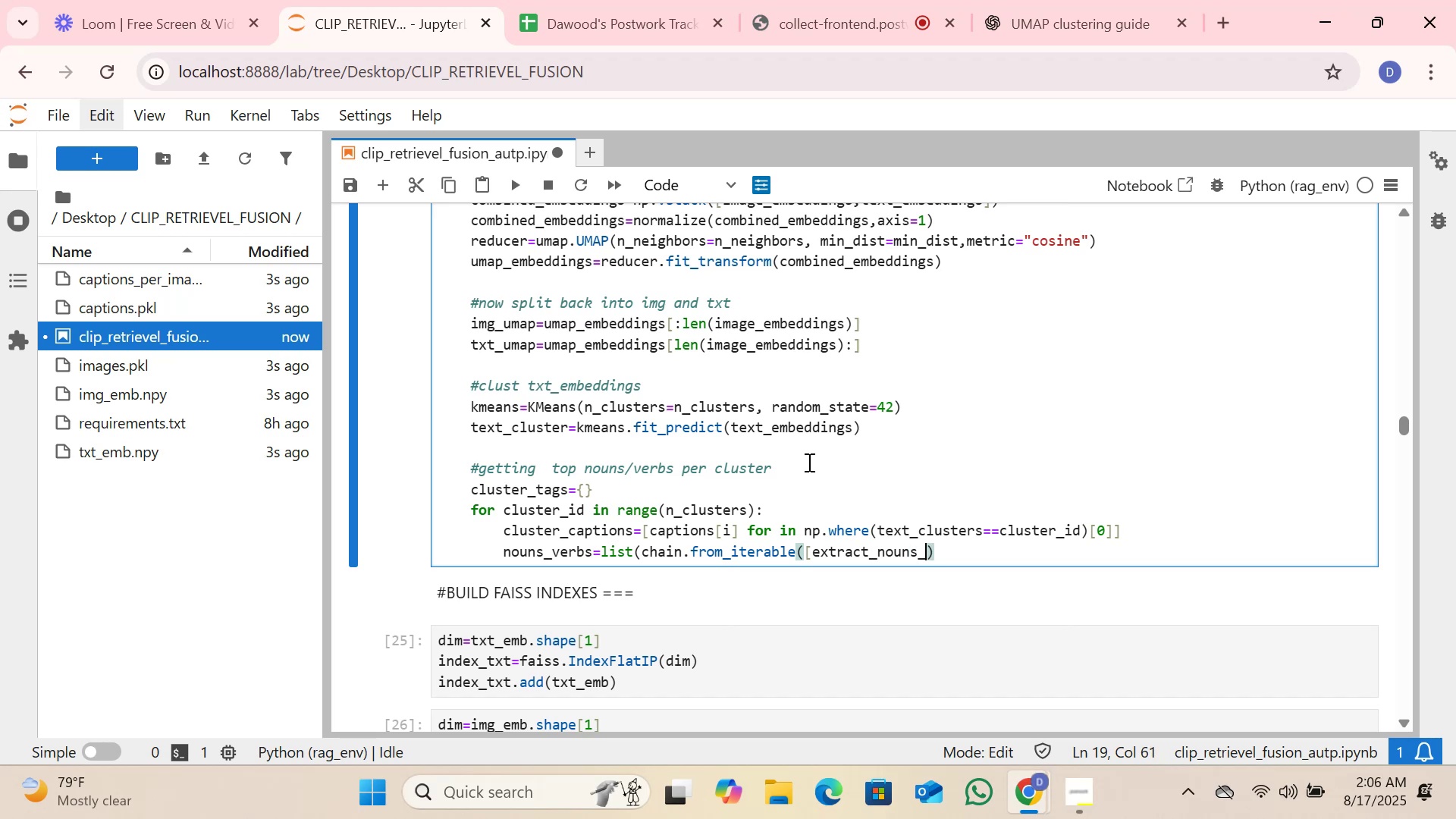 
key(Tab)
 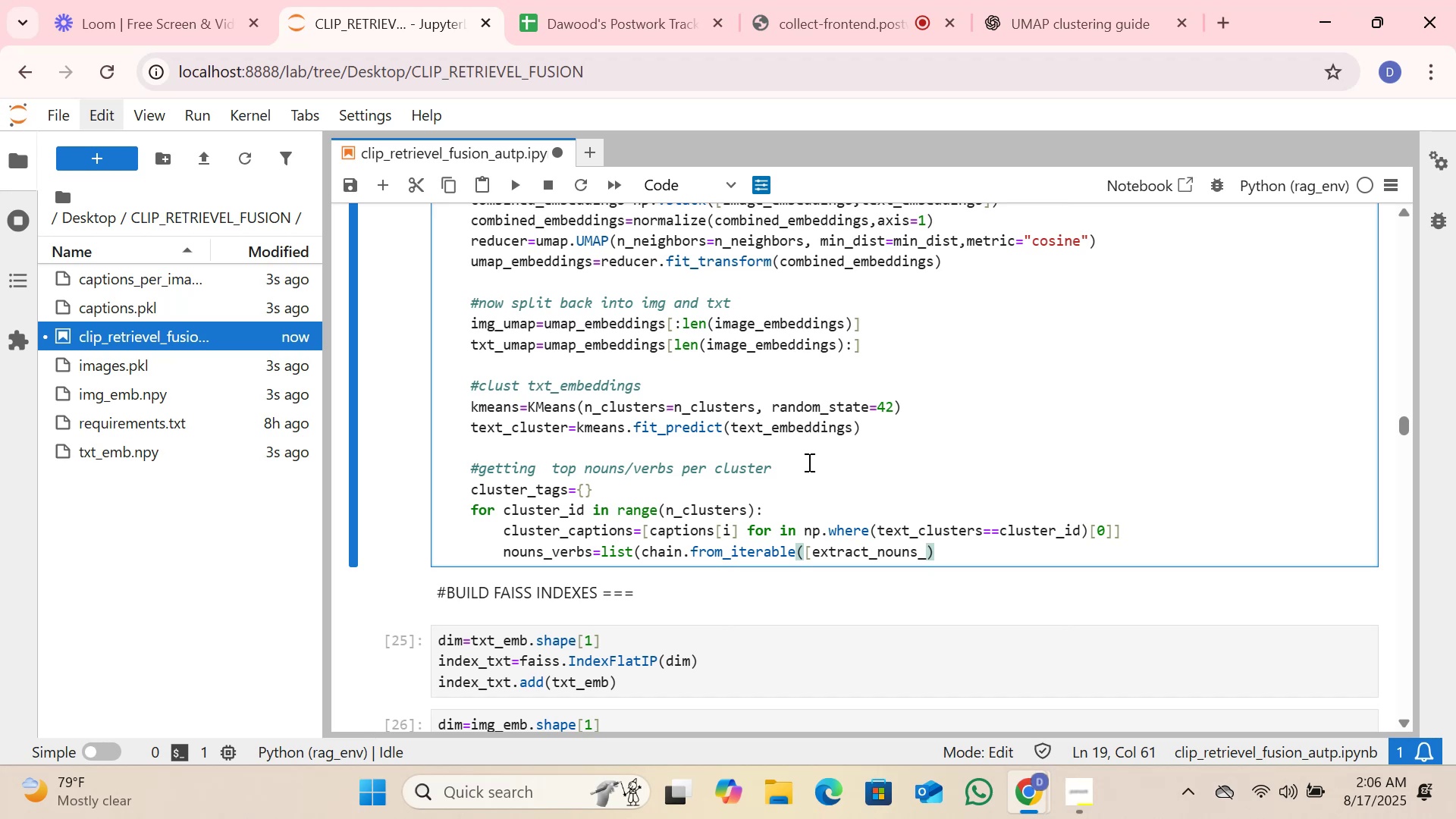 
wait(20.96)
 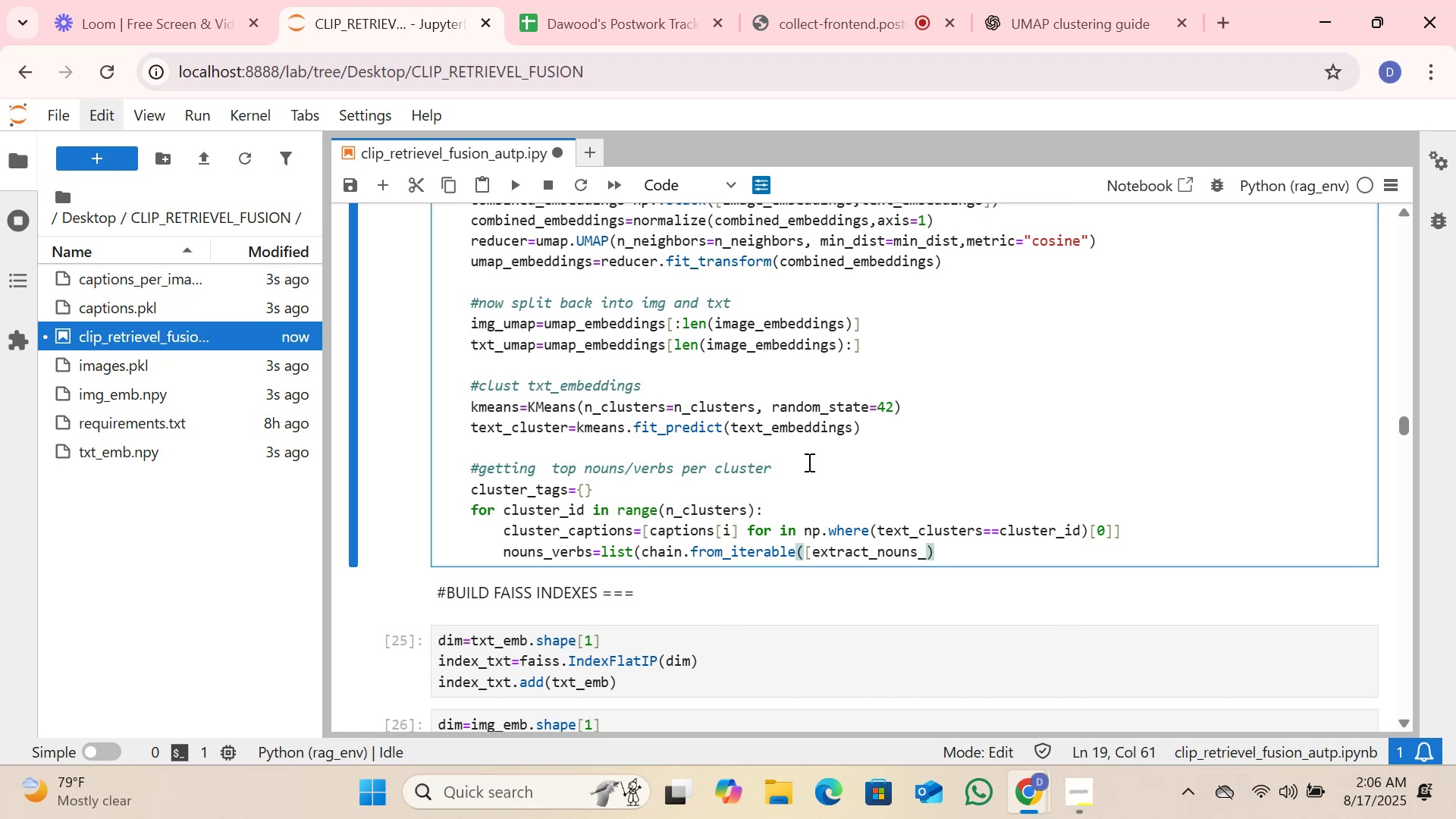 
scroll: coordinate [610, 457], scroll_direction: up, amount: 8.0
 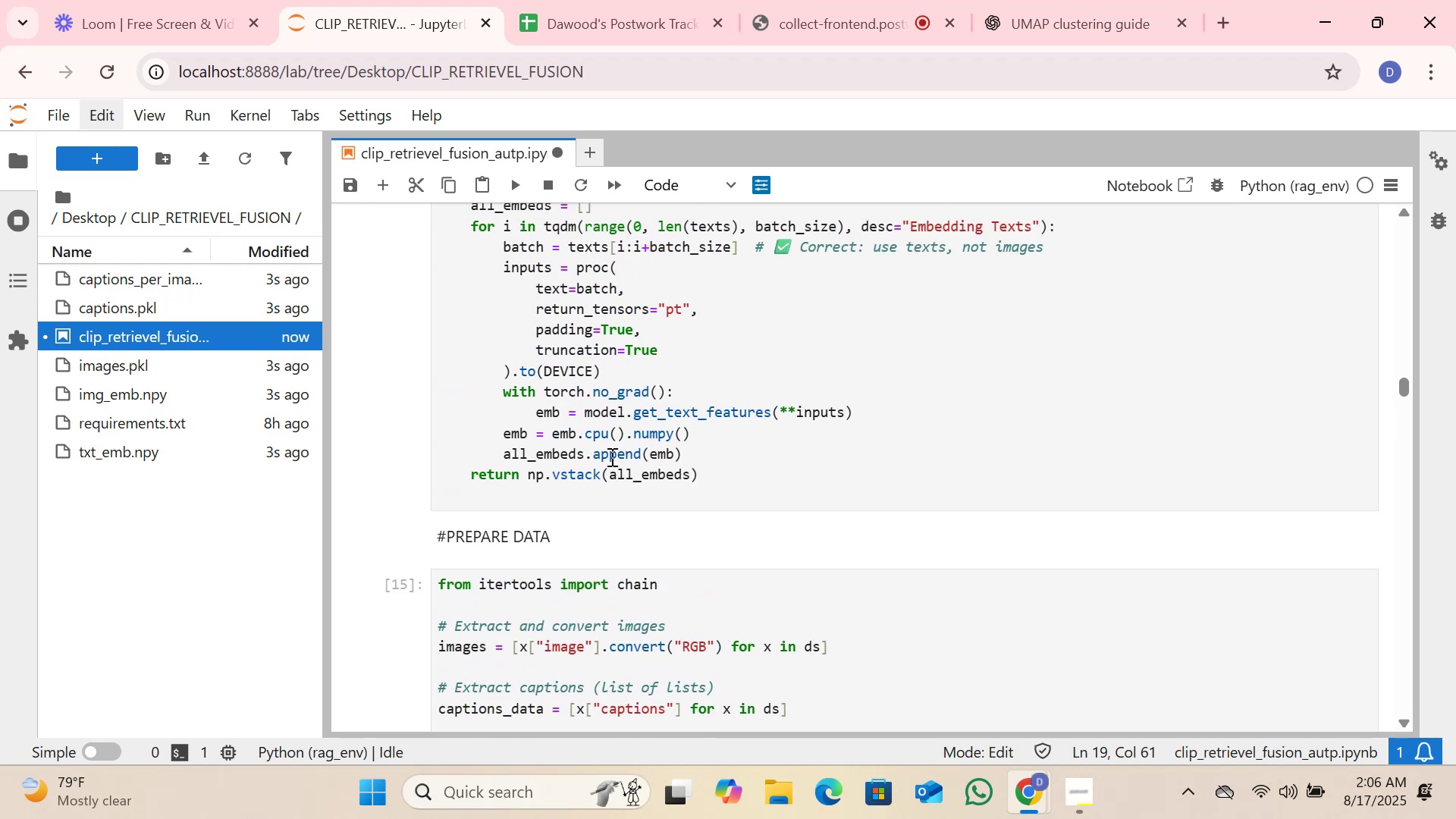 
scroll: coordinate [610, 457], scroll_direction: down, amount: 12.0
 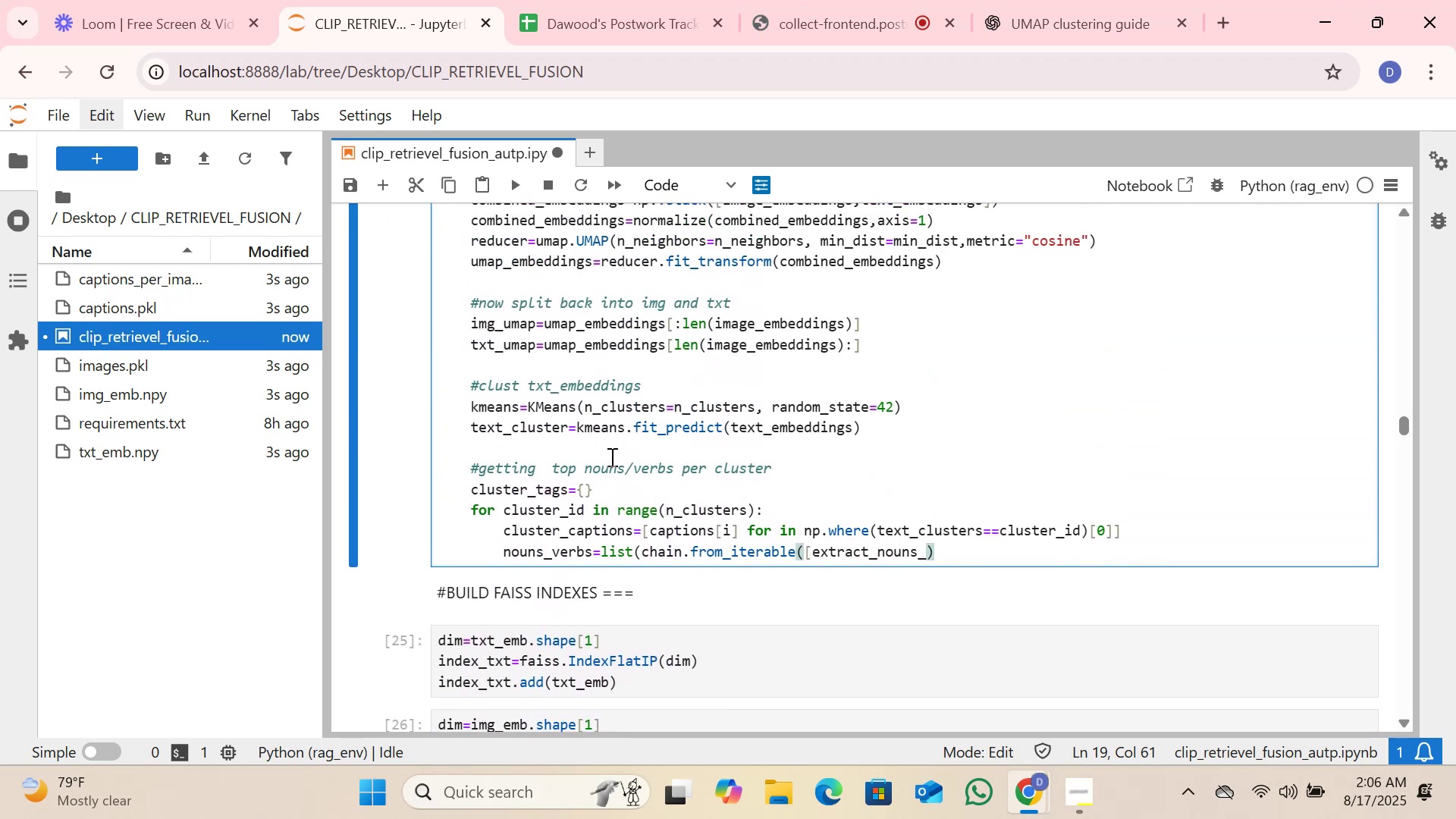 
scroll: coordinate [610, 457], scroll_direction: up, amount: 1.0
 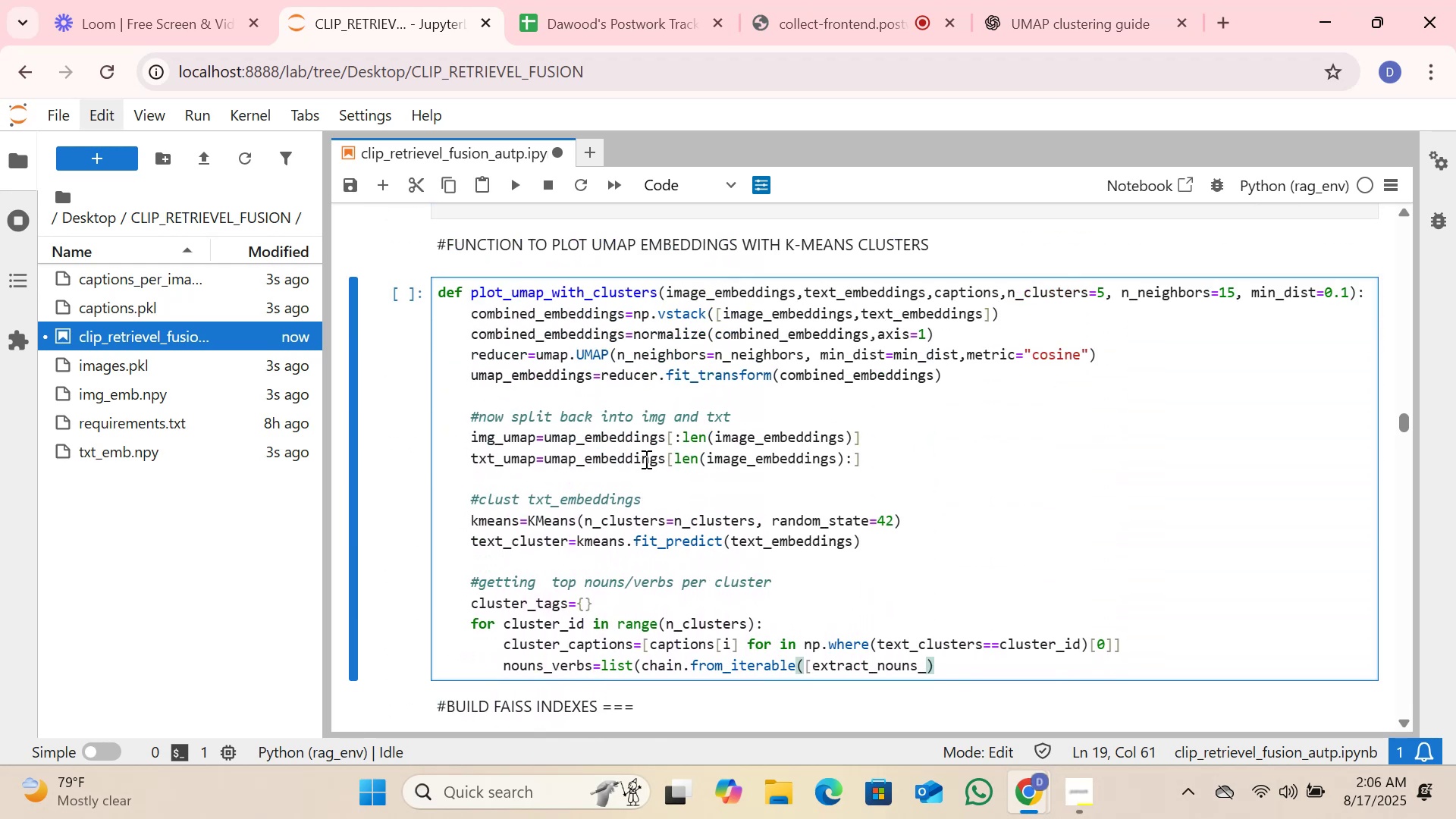 
scroll: coordinate [661, 560], scroll_direction: down, amount: 6.0
 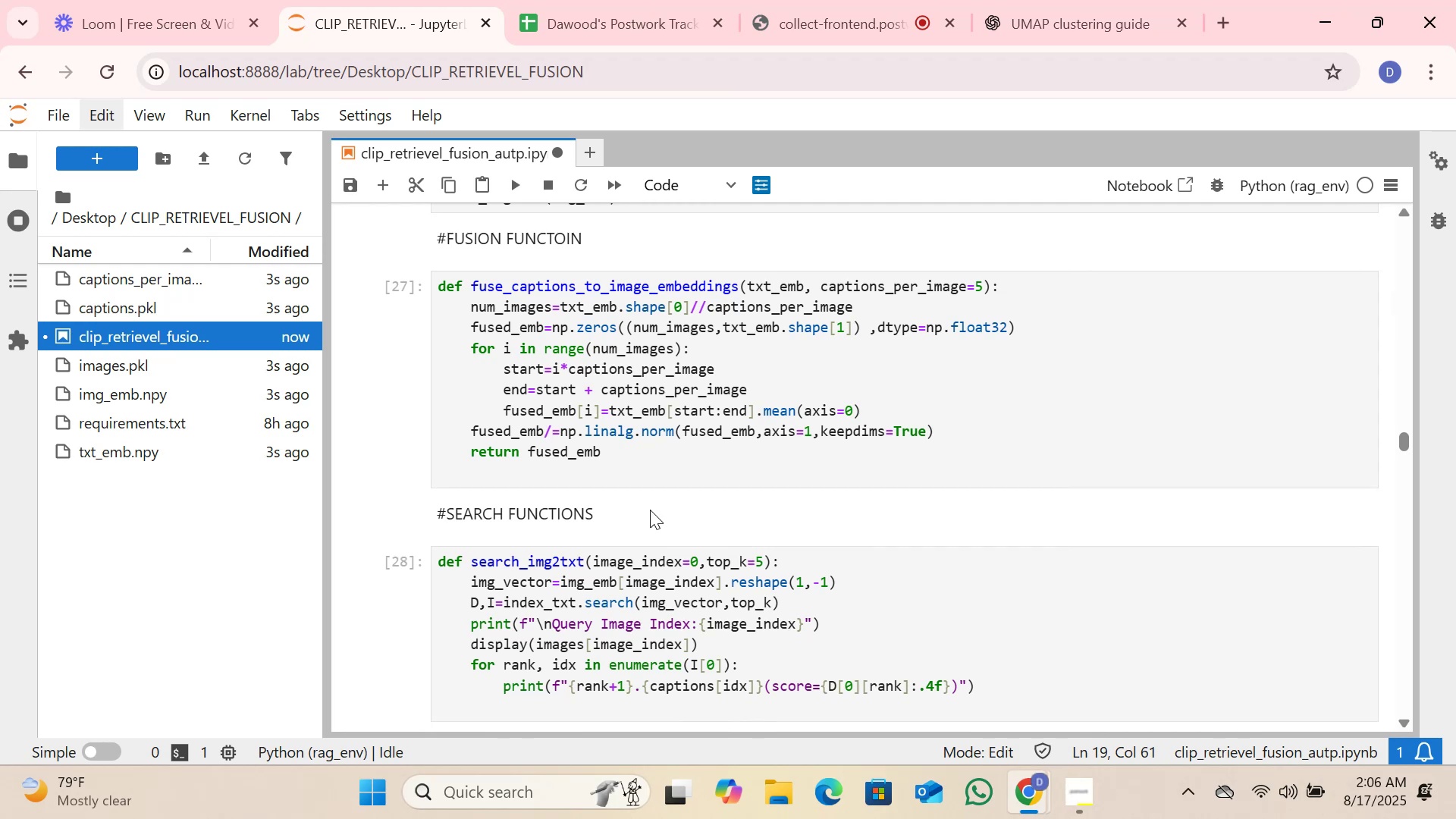 
scroll: coordinate [650, 510], scroll_direction: up, amount: 2.0
 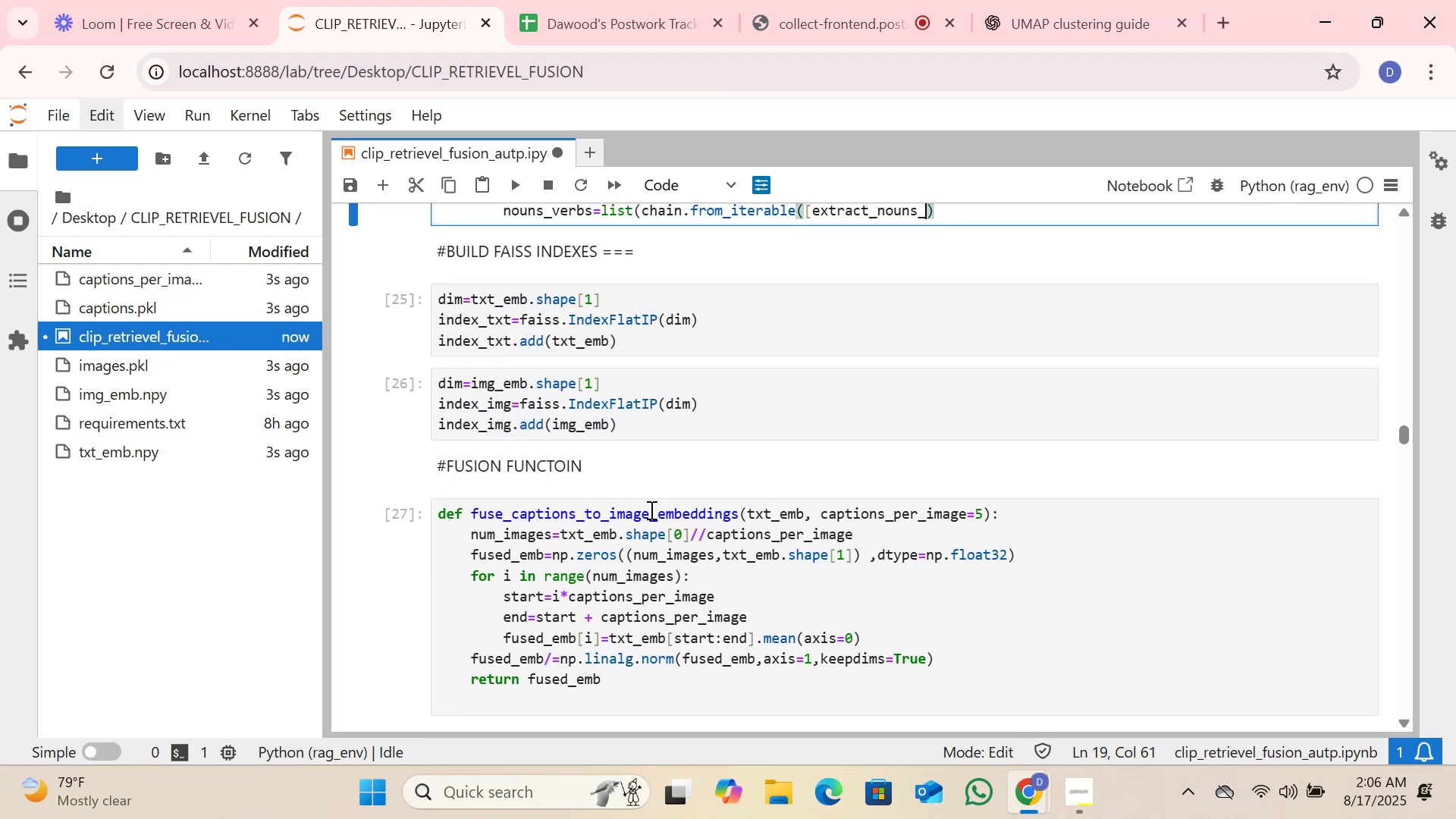 
scroll: coordinate [635, 480], scroll_direction: down, amount: 31.0
 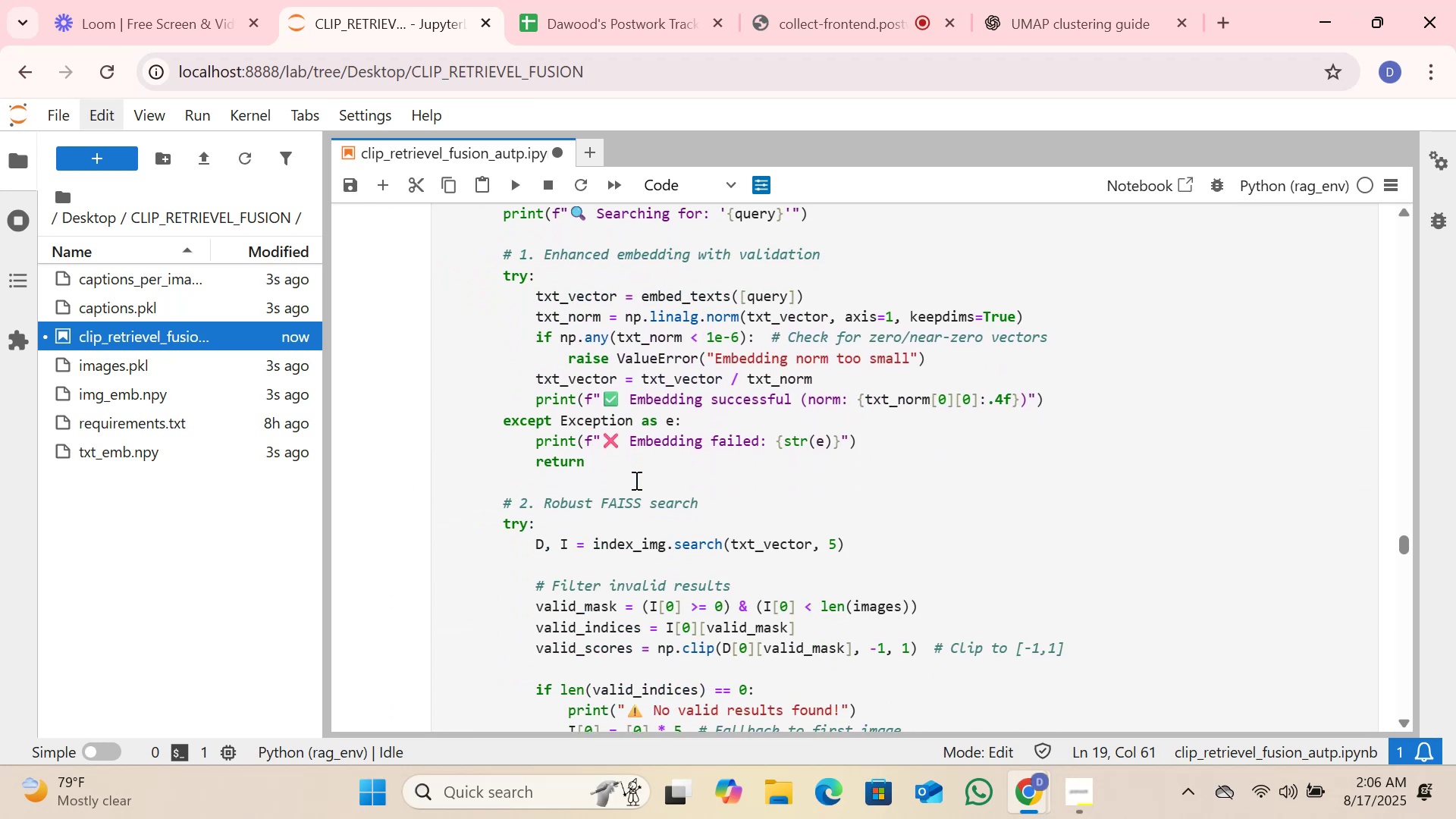 
scroll: coordinate [635, 480], scroll_direction: up, amount: 31.0
 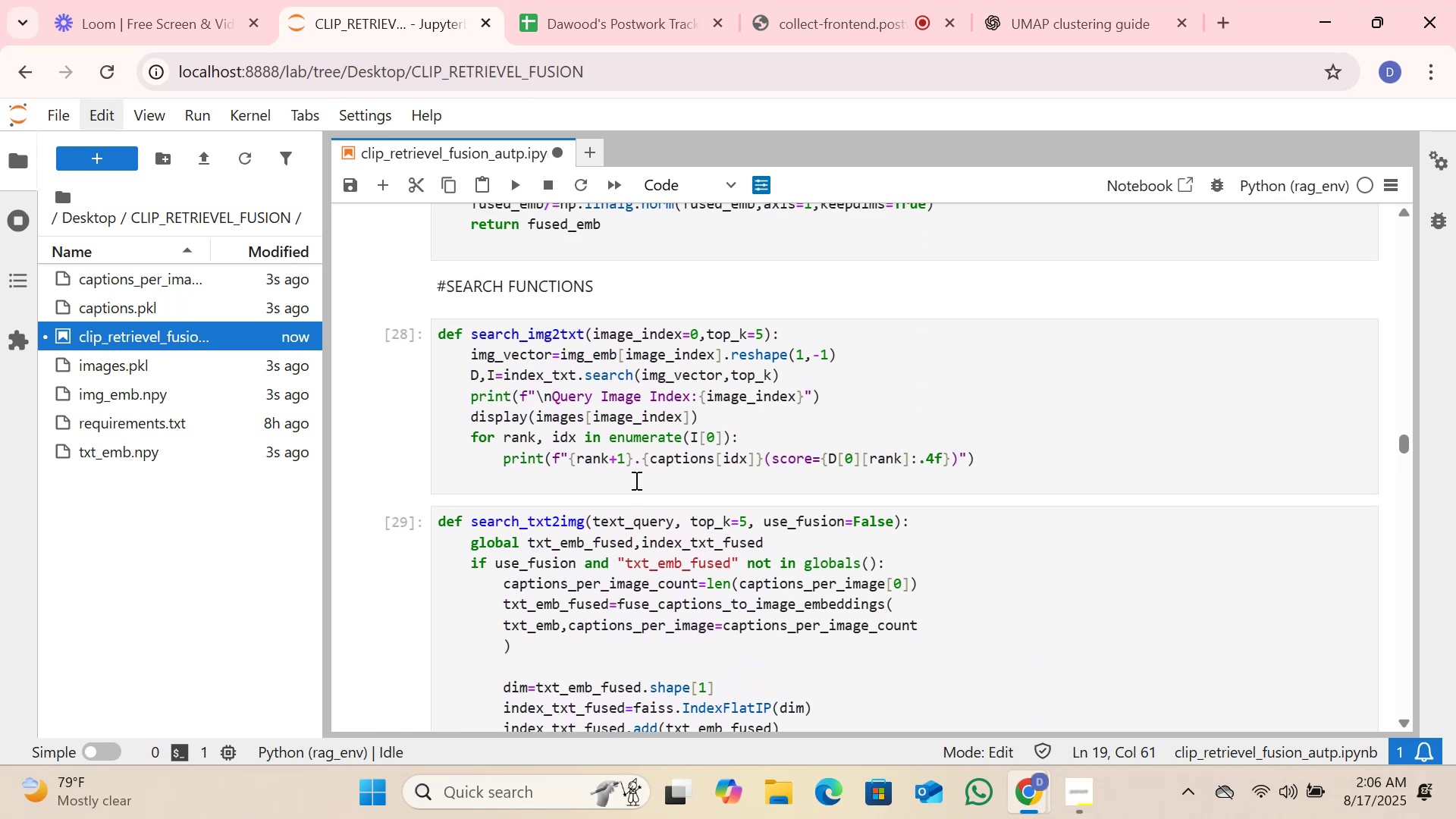 
scroll: coordinate [635, 480], scroll_direction: down, amount: 12.0
 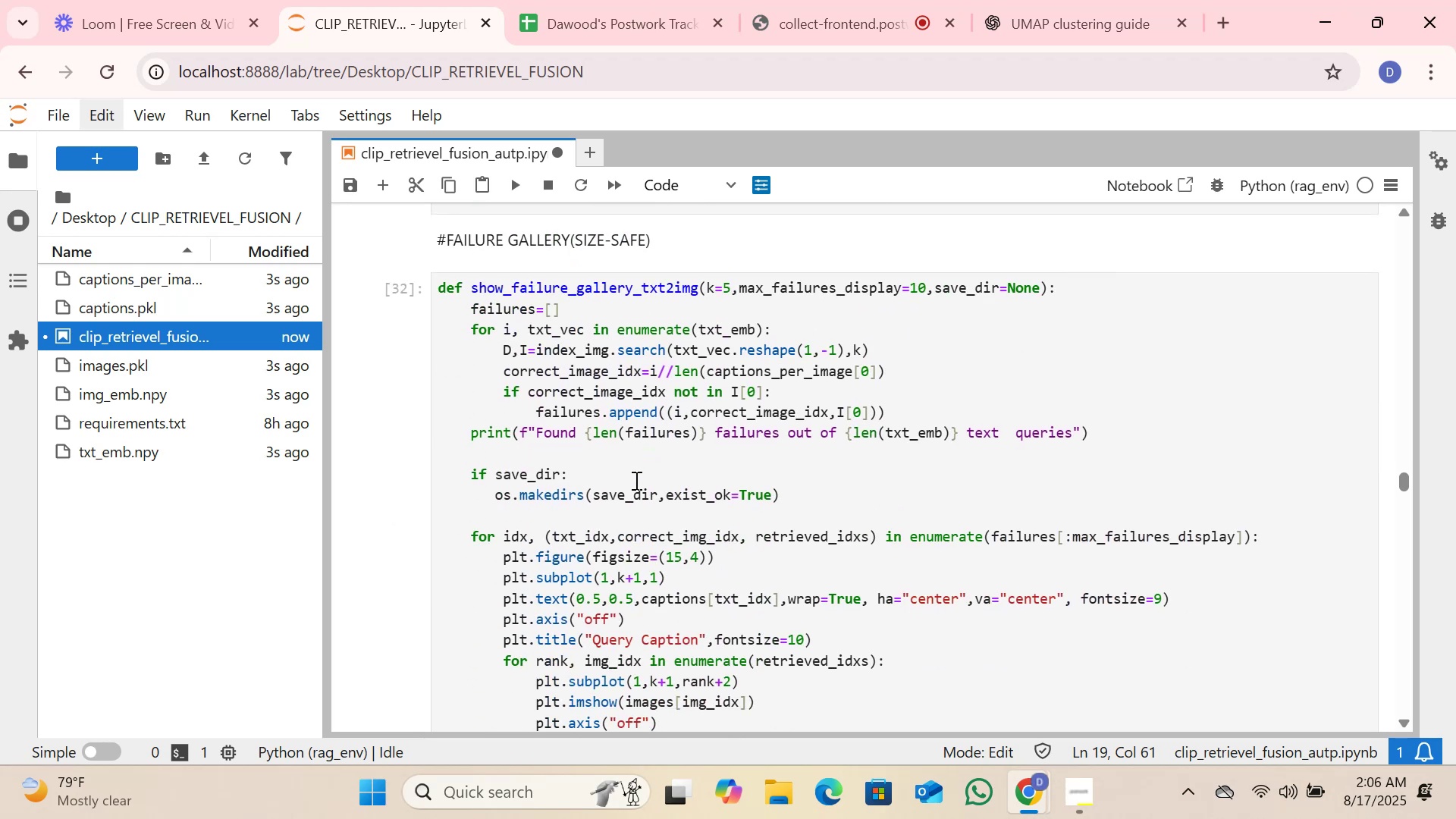 
scroll: coordinate [635, 480], scroll_direction: up, amount: 21.0
 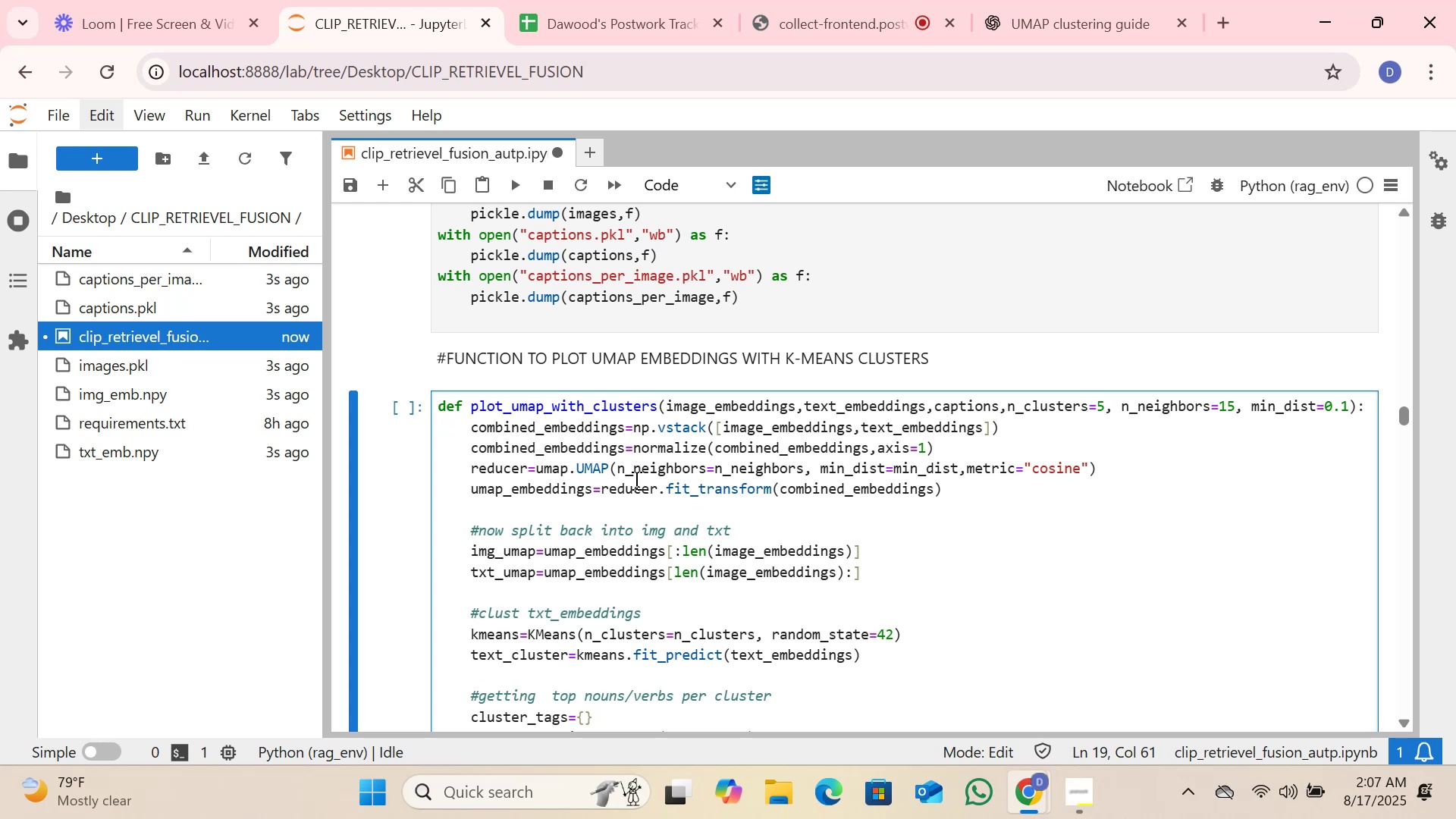 
wait(6.05)
 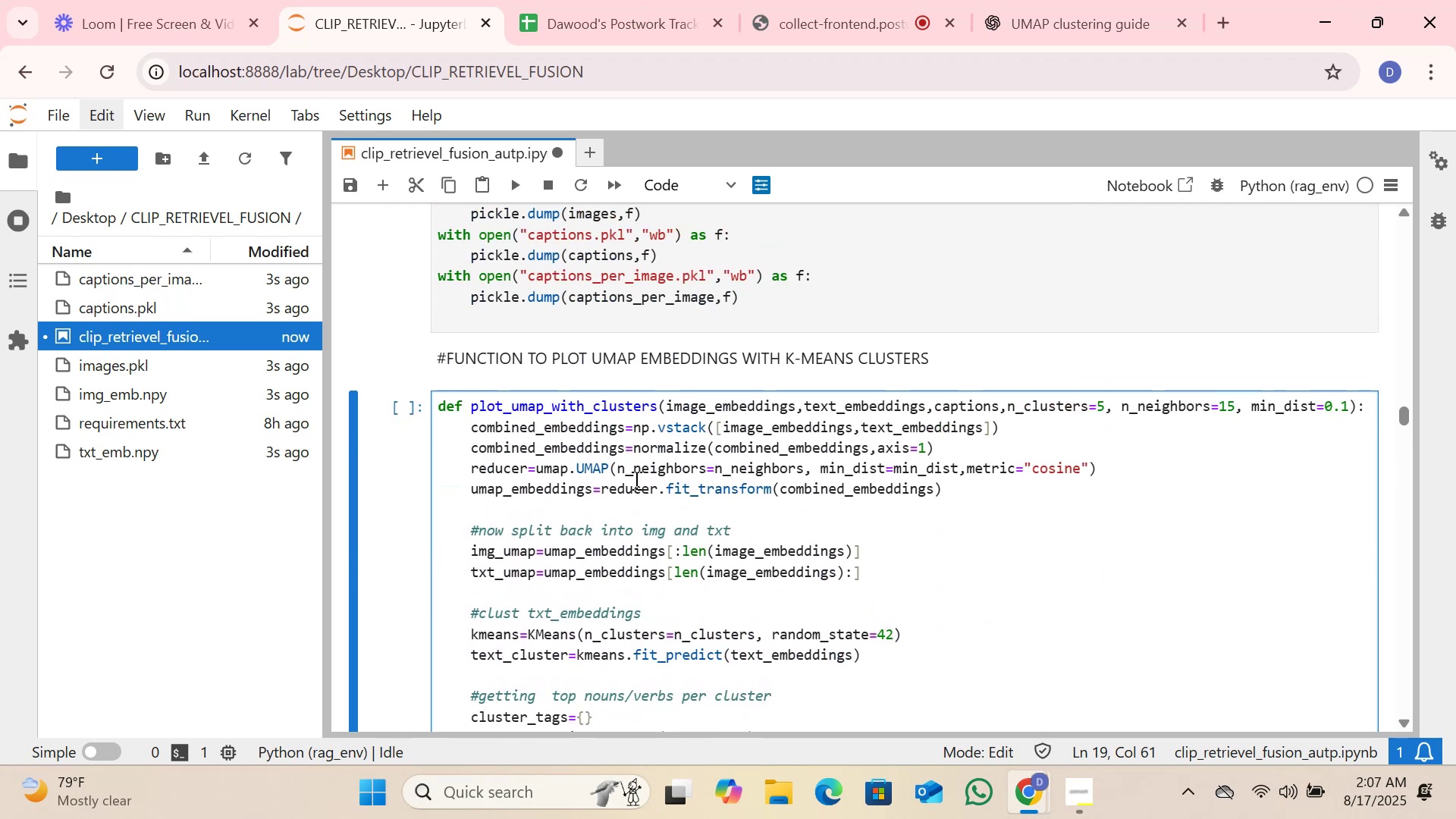 
scroll: coordinate [615, 508], scroll_direction: down, amount: 1.0
 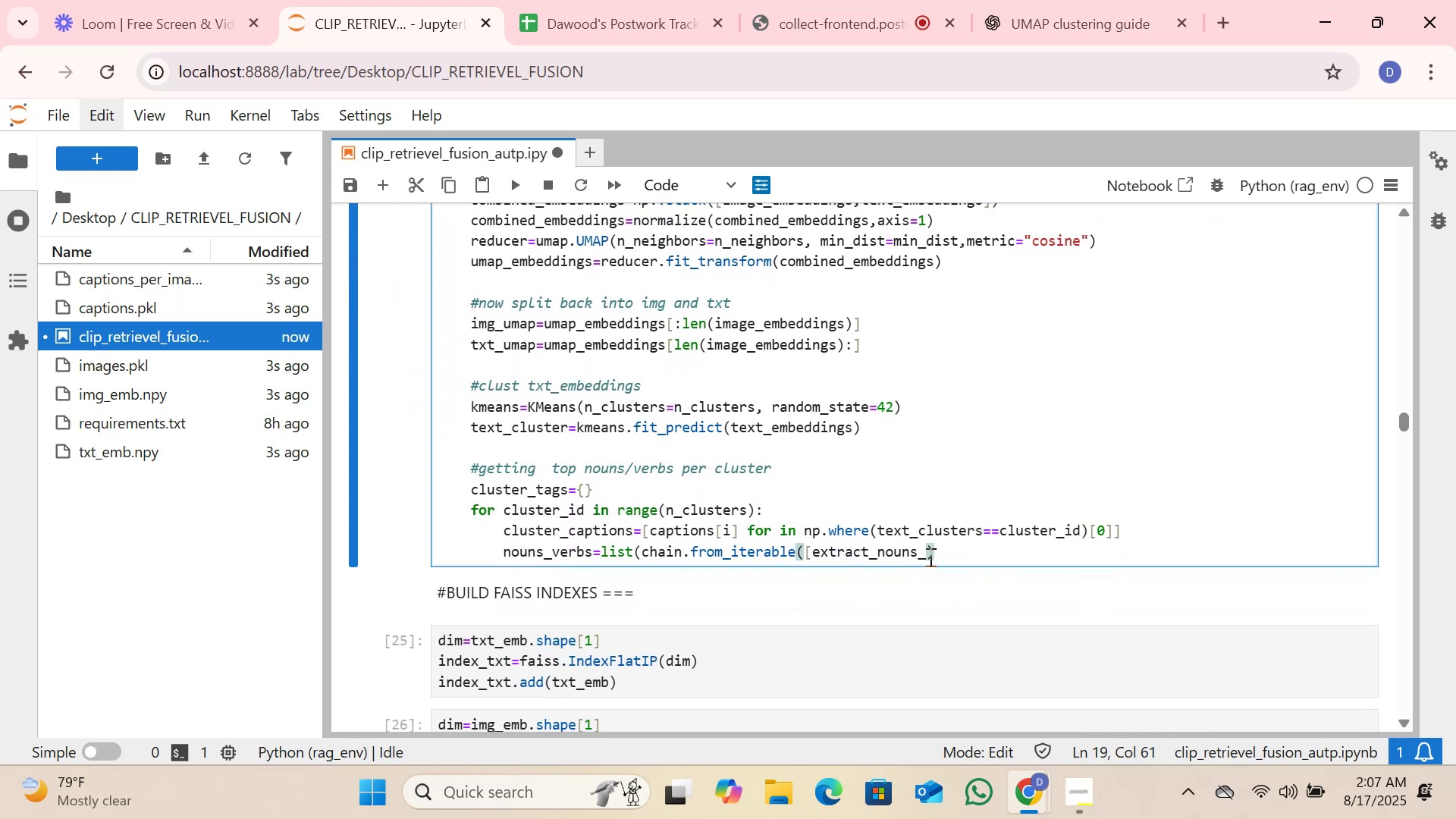 
type(verbs)
 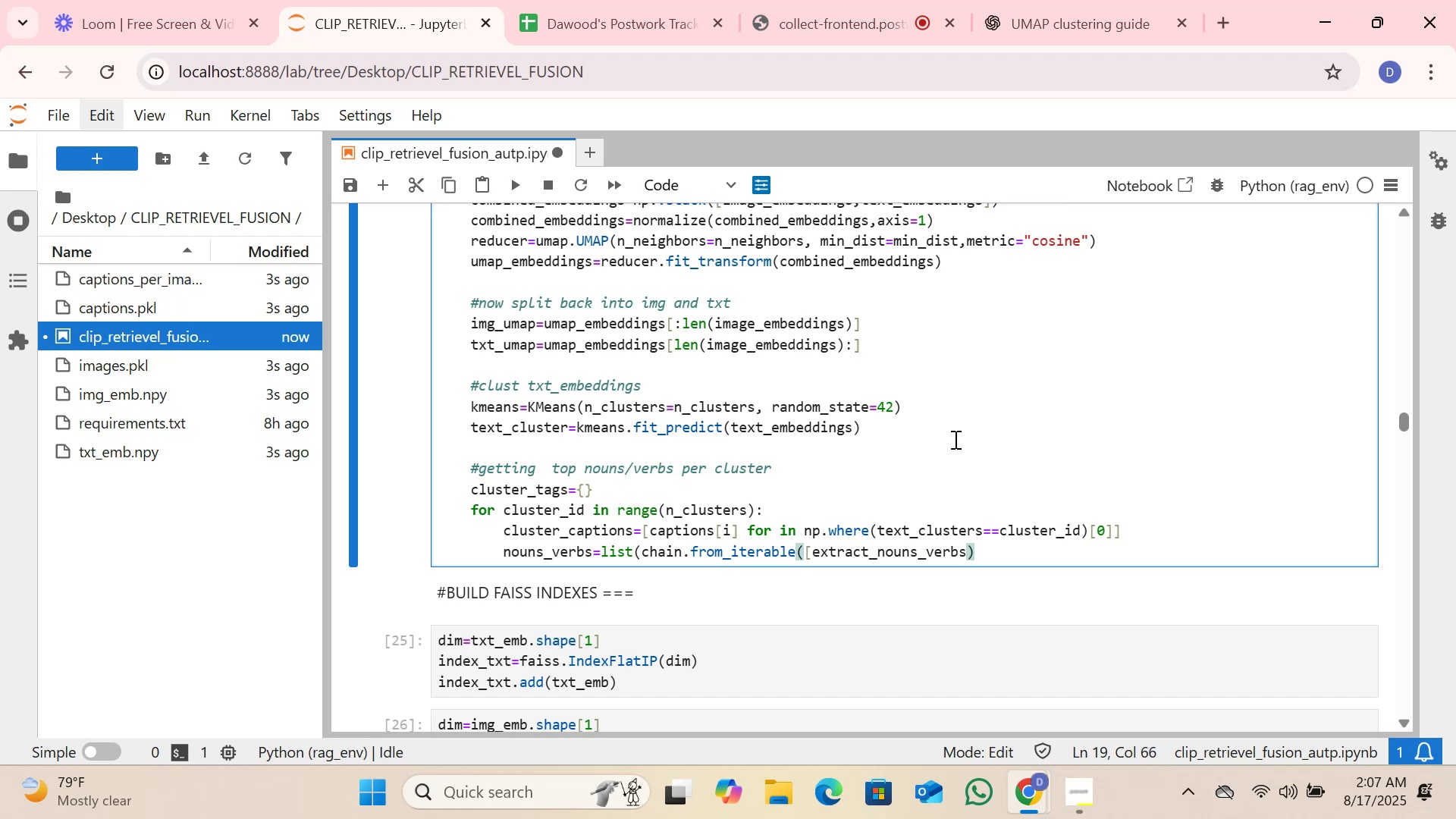 
wait(34.57)
 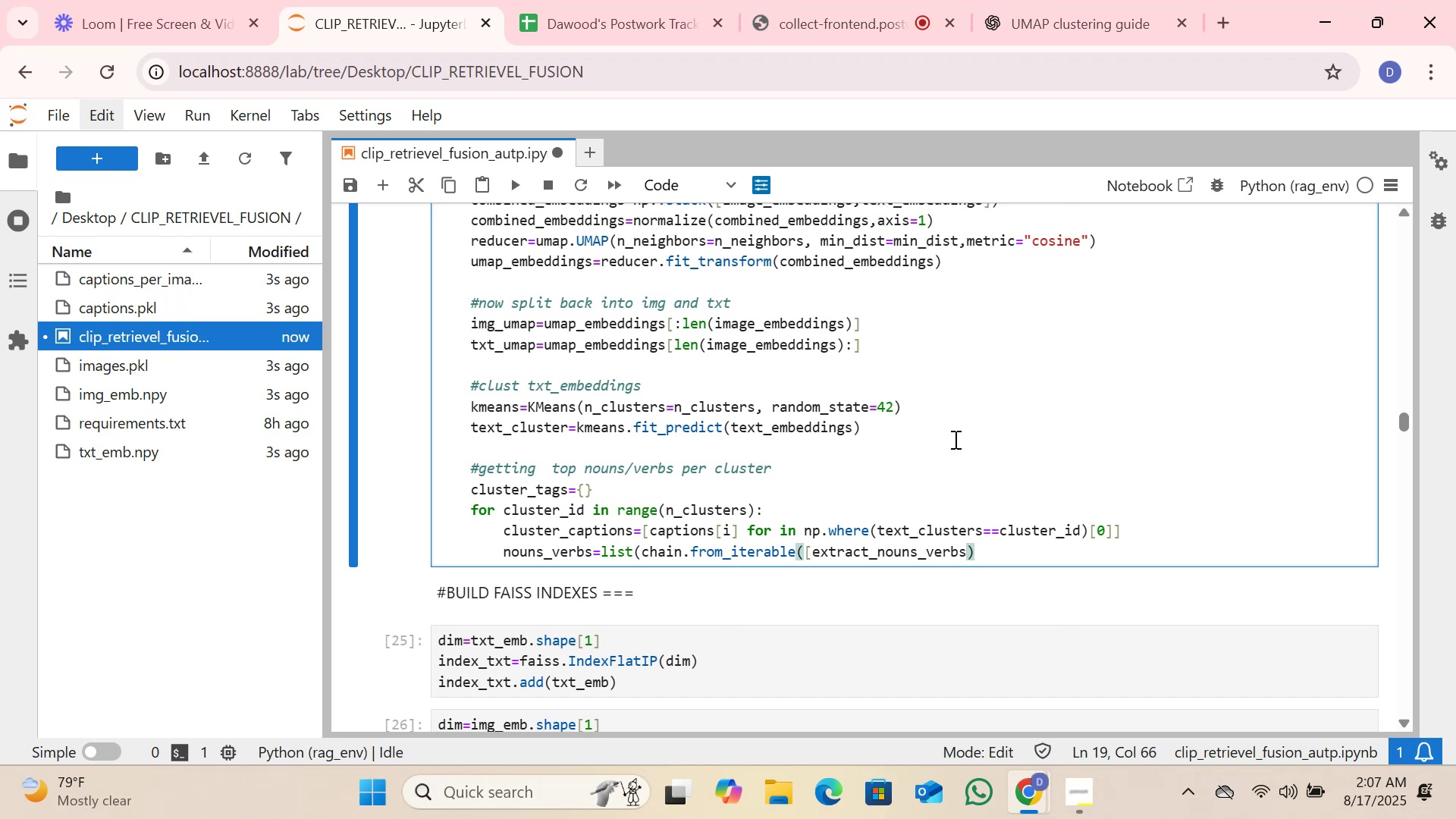 
scroll: coordinate [692, 462], scroll_direction: down, amount: 67.0
 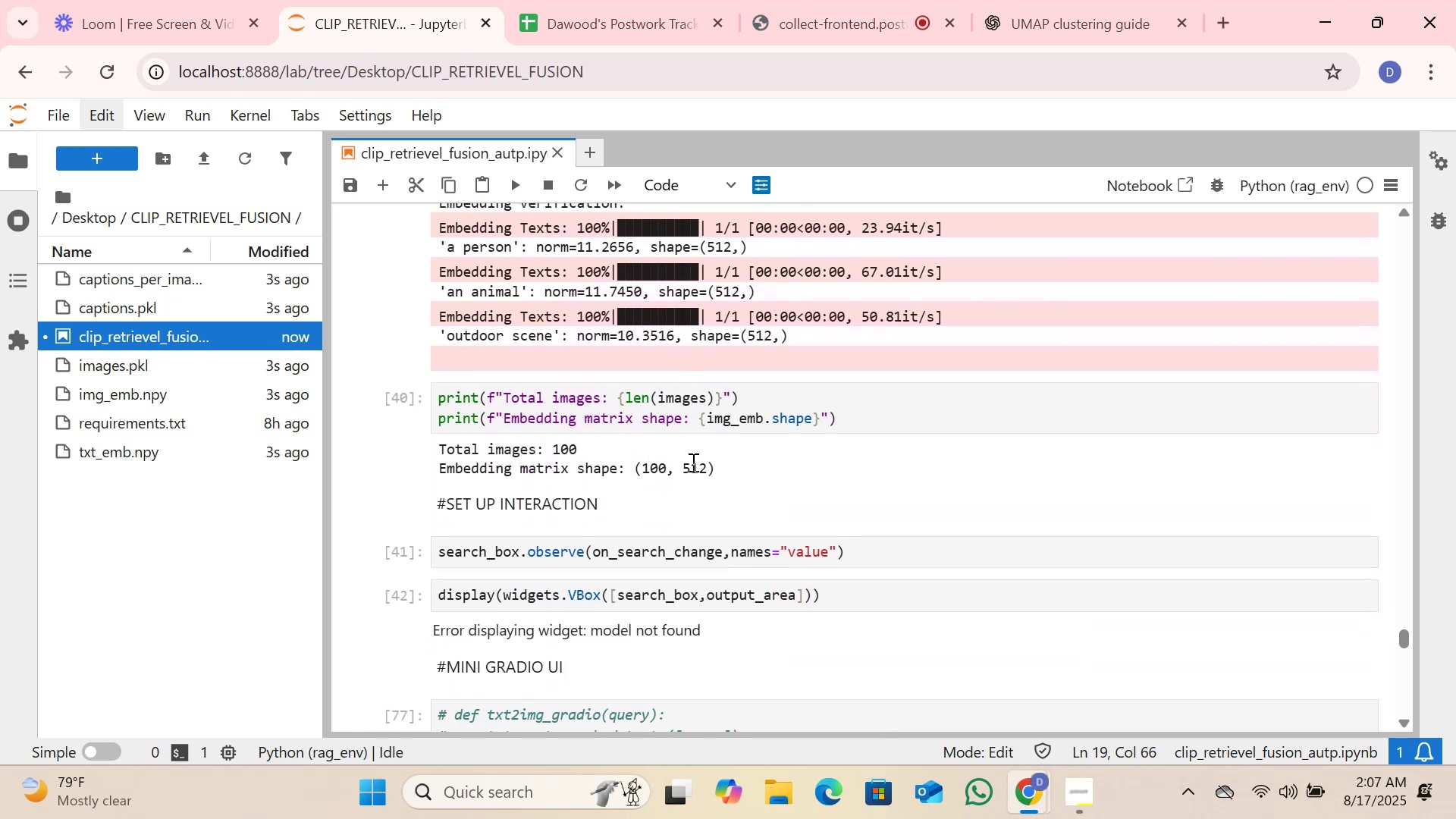 
scroll: coordinate [692, 462], scroll_direction: up, amount: 5.0
 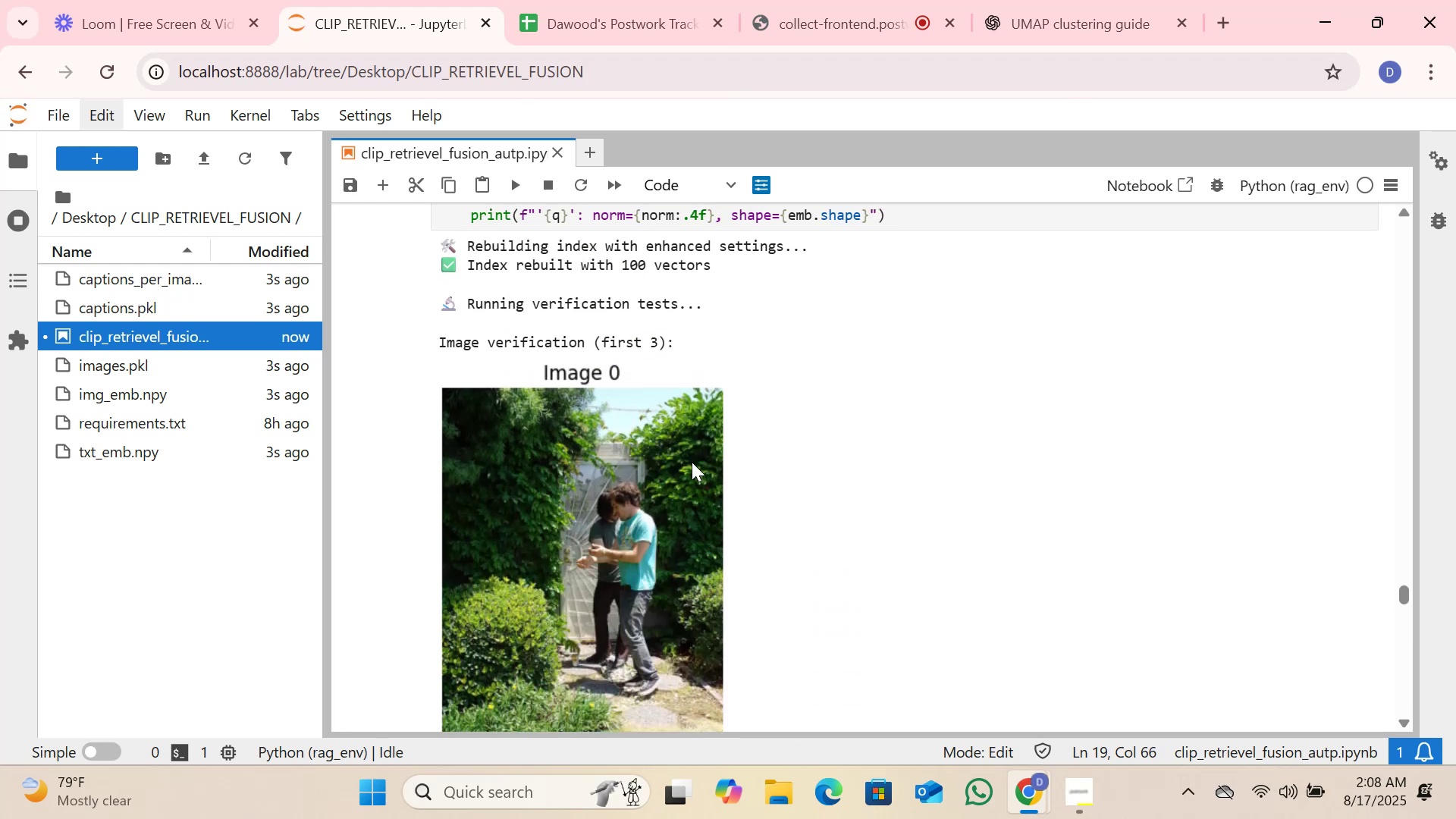 
scroll: coordinate [692, 462], scroll_direction: down, amount: 4.0
 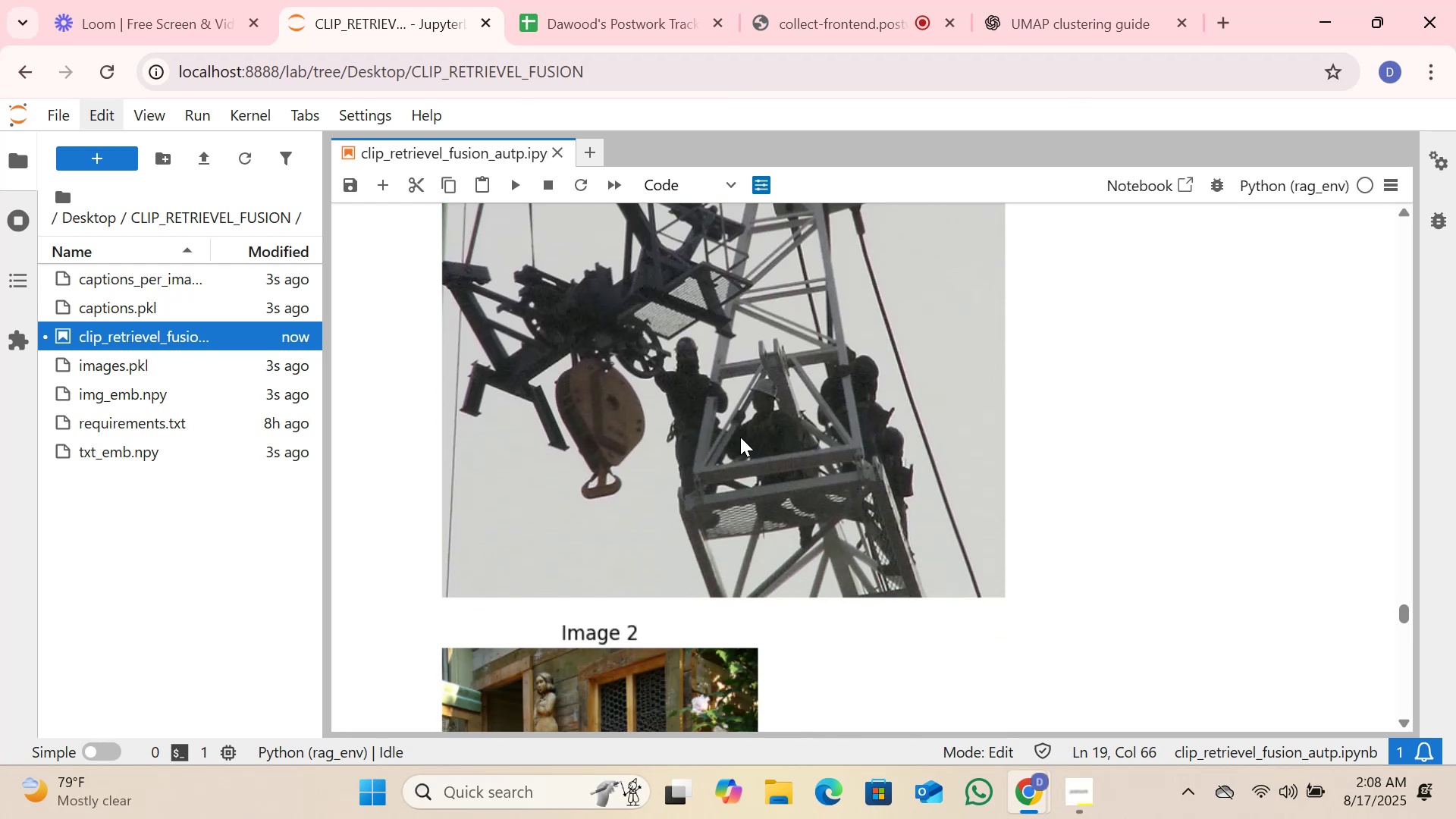 
wait(5.51)
 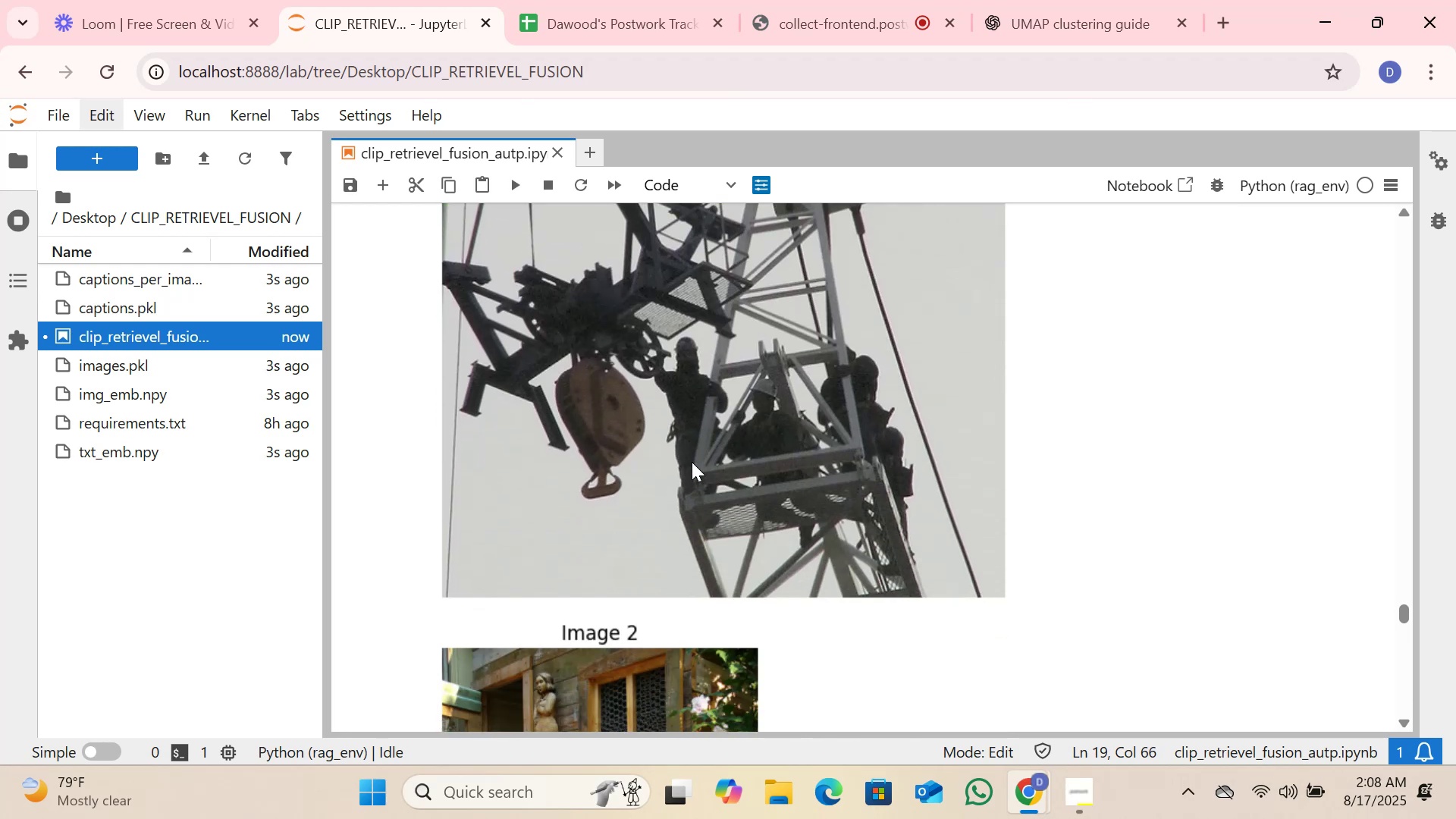 
scroll: coordinate [703, 483], scroll_direction: down, amount: 6.0
 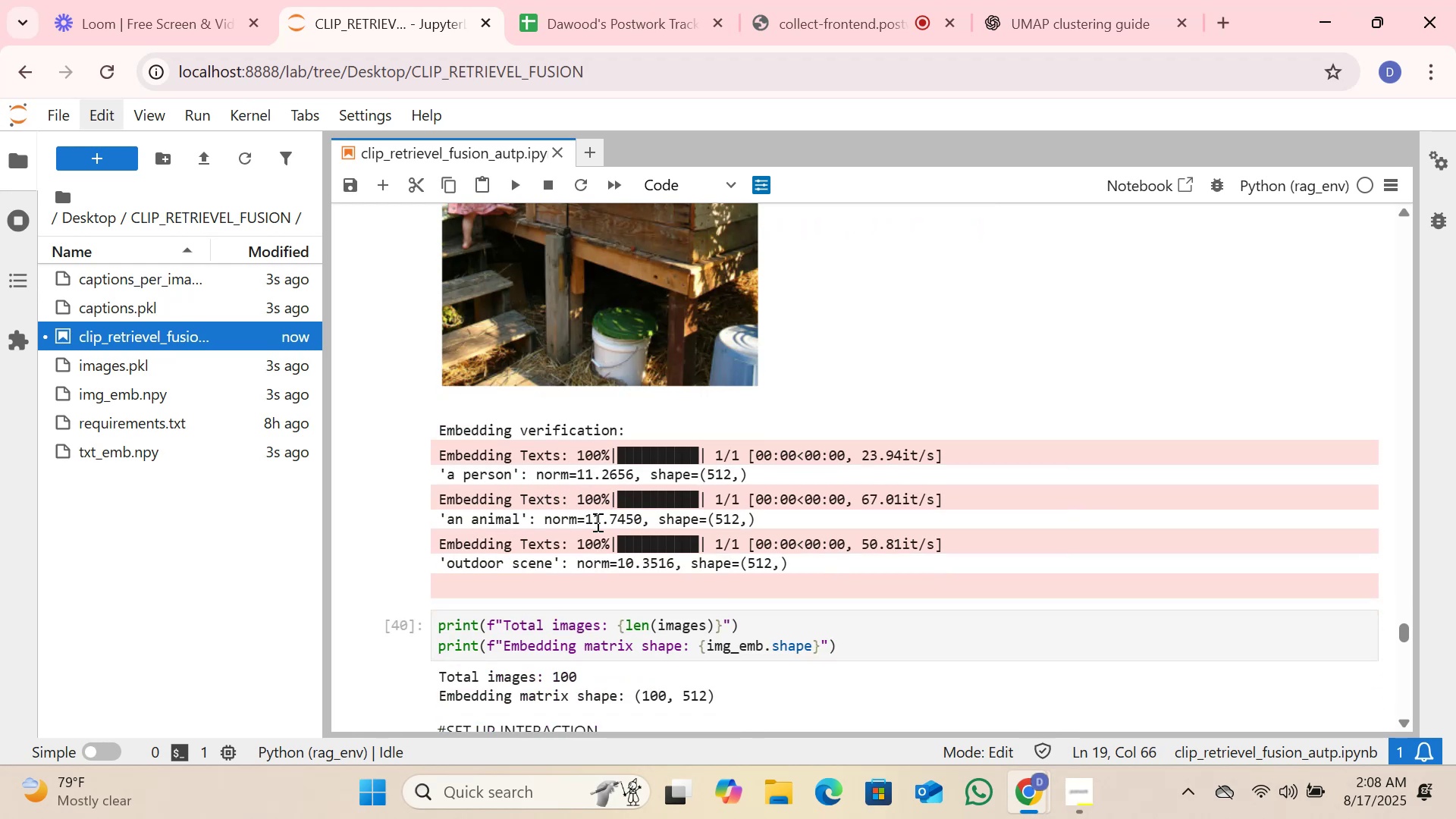 
wait(12.69)
 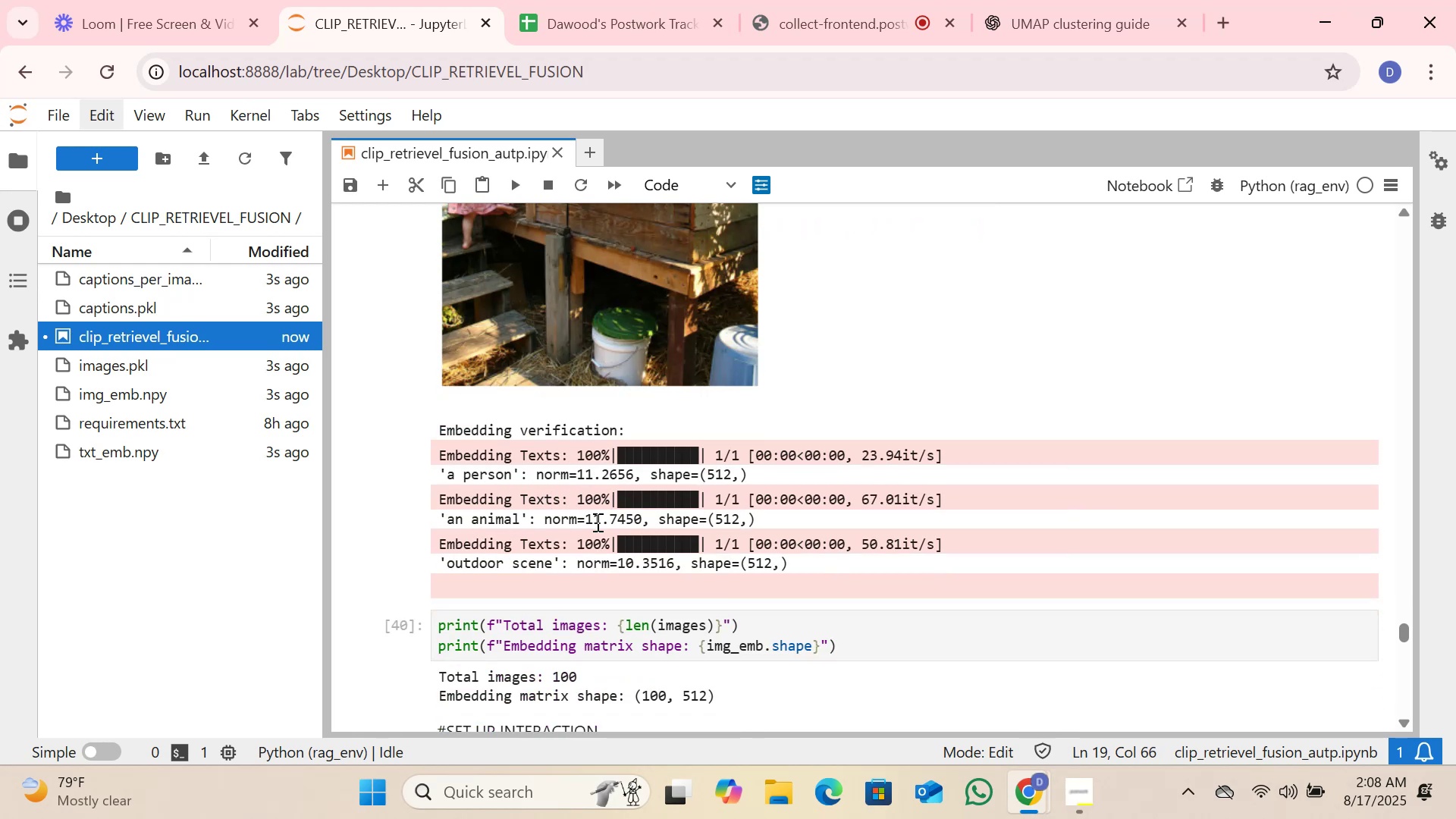 
scroll: coordinate [634, 450], scroll_direction: down, amount: 4.0
 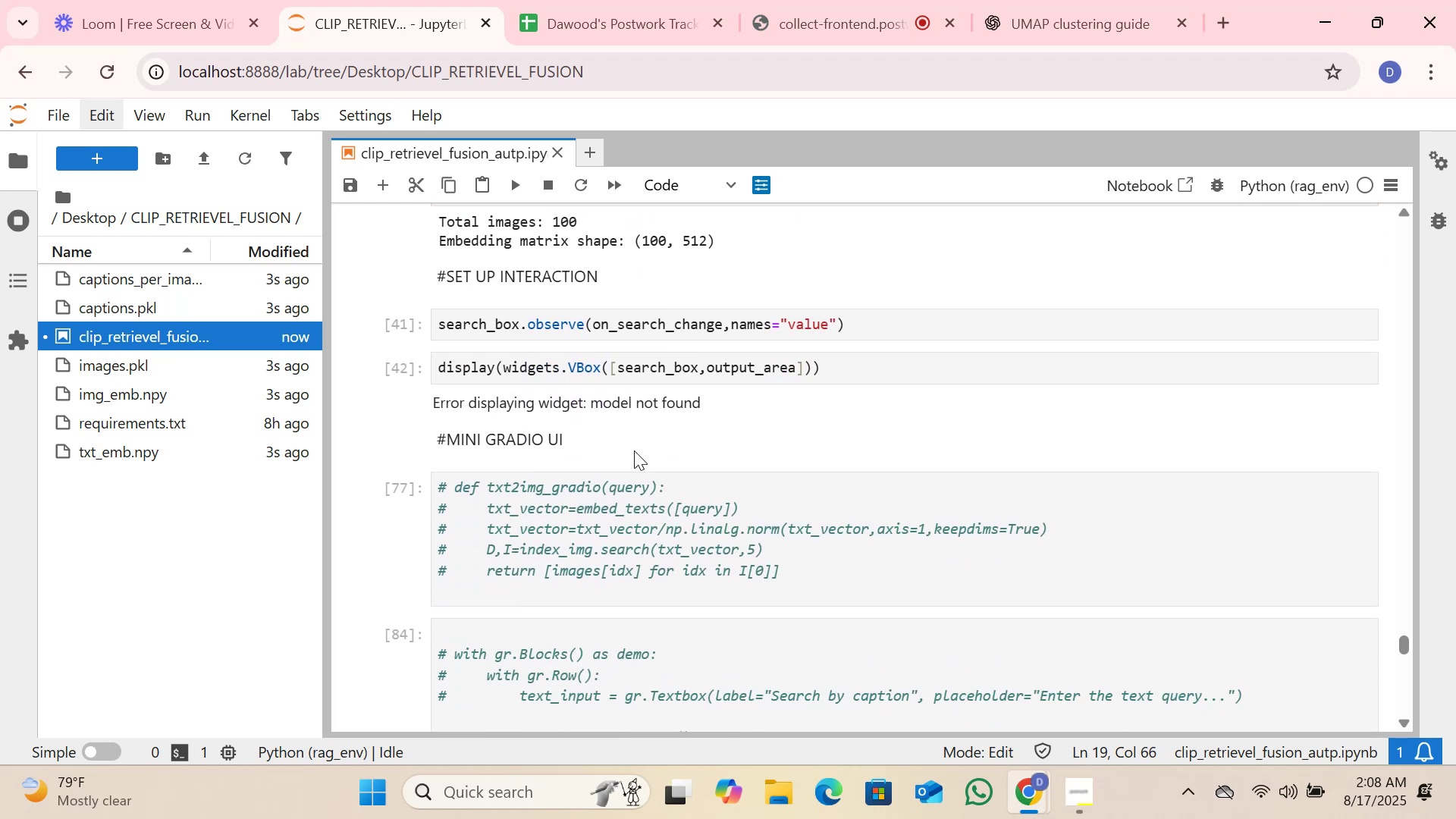 
scroll: coordinate [638, 446], scroll_direction: up, amount: 43.0
 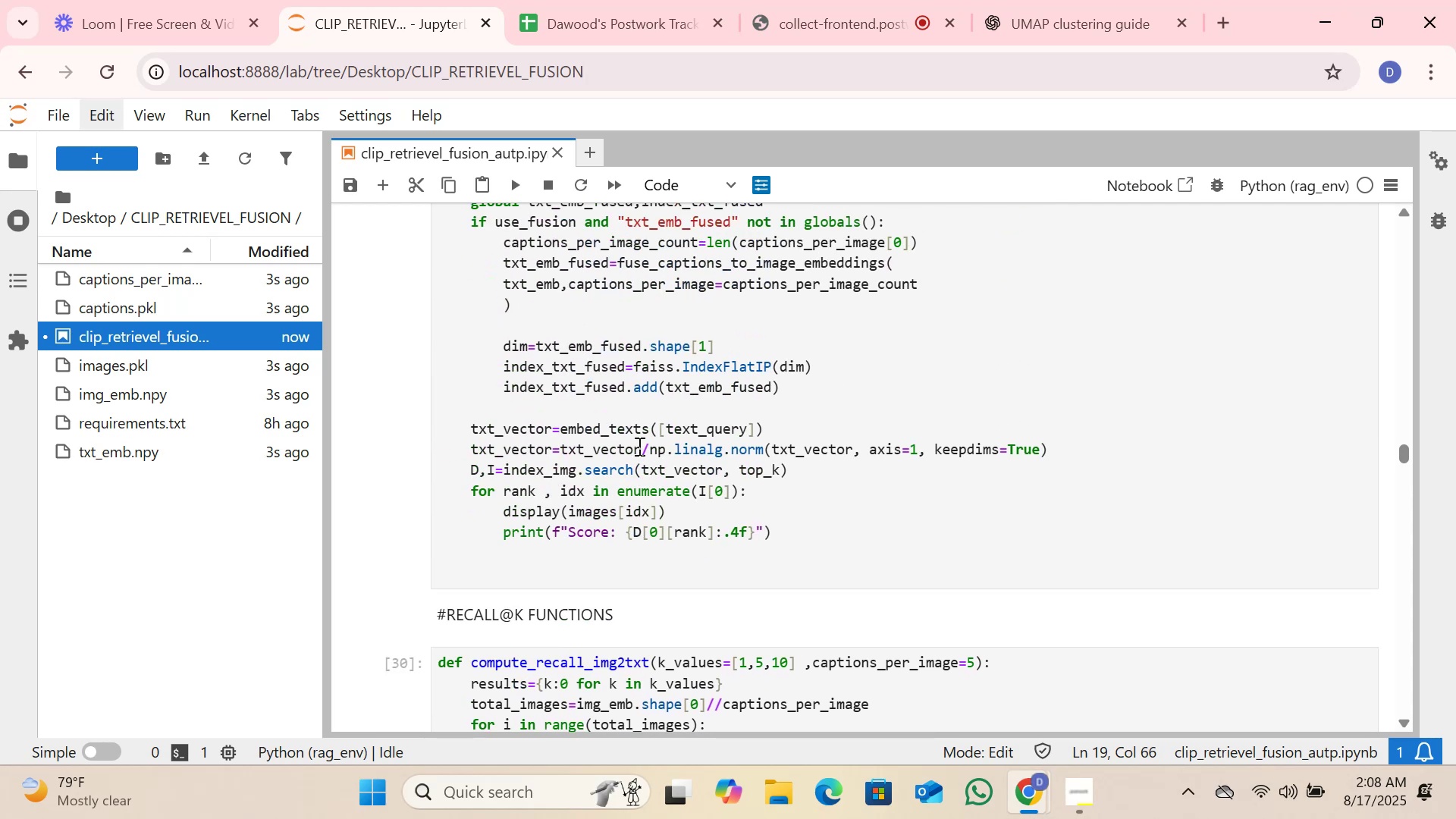 
scroll: coordinate [638, 446], scroll_direction: up, amount: 4.0
 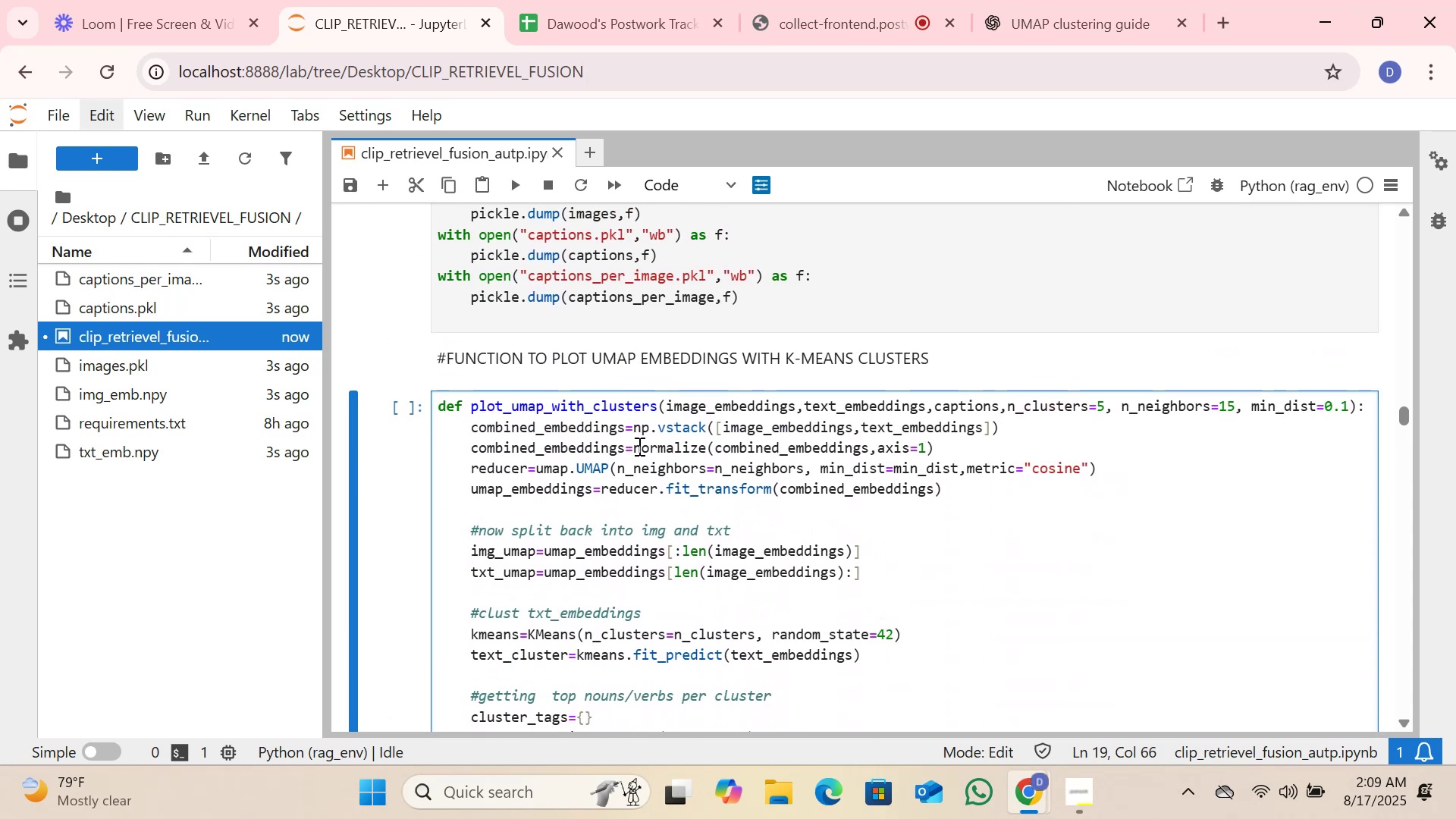 
scroll: coordinate [638, 446], scroll_direction: down, amount: 2.0
 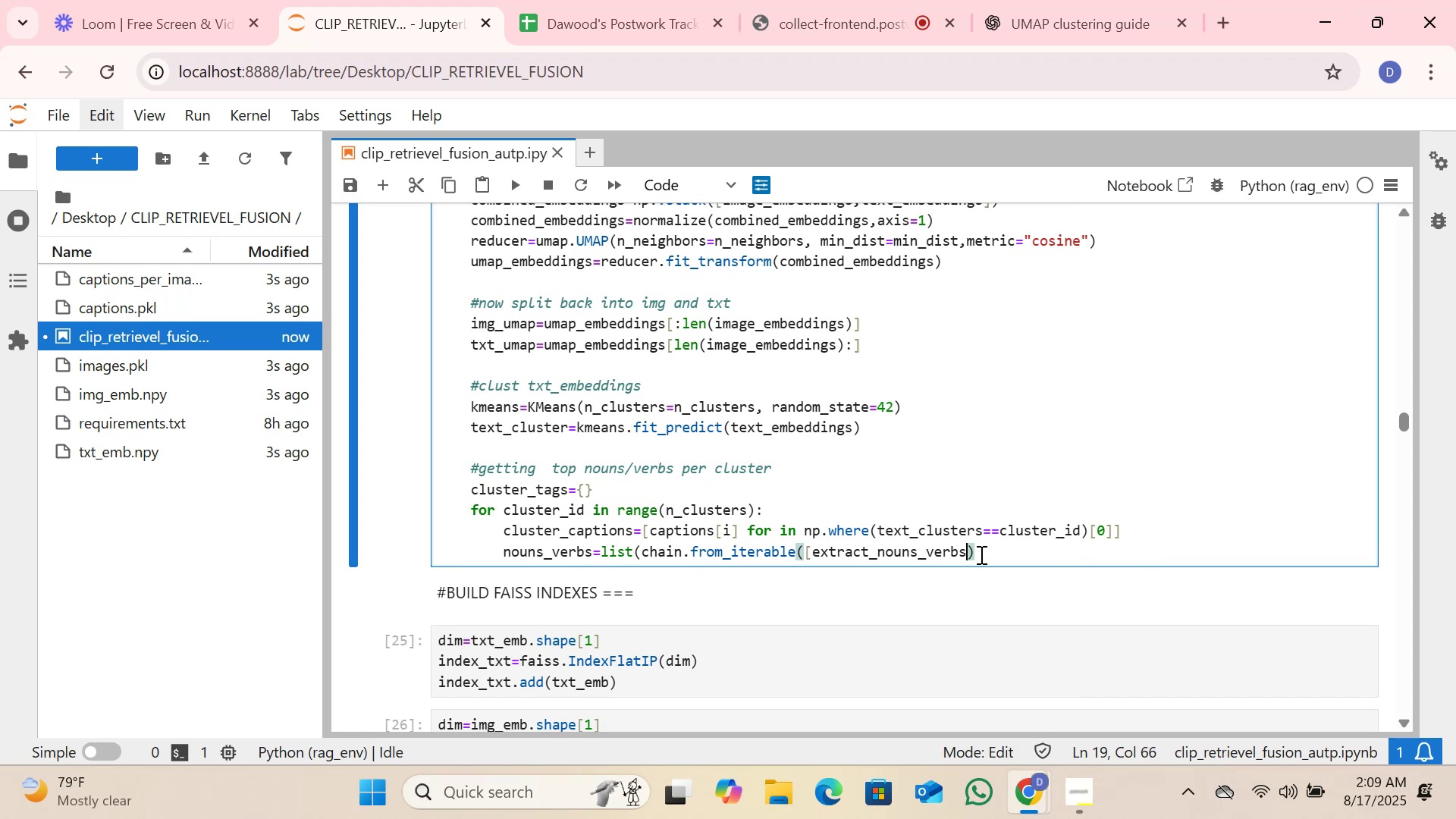 
wait(10.24)
 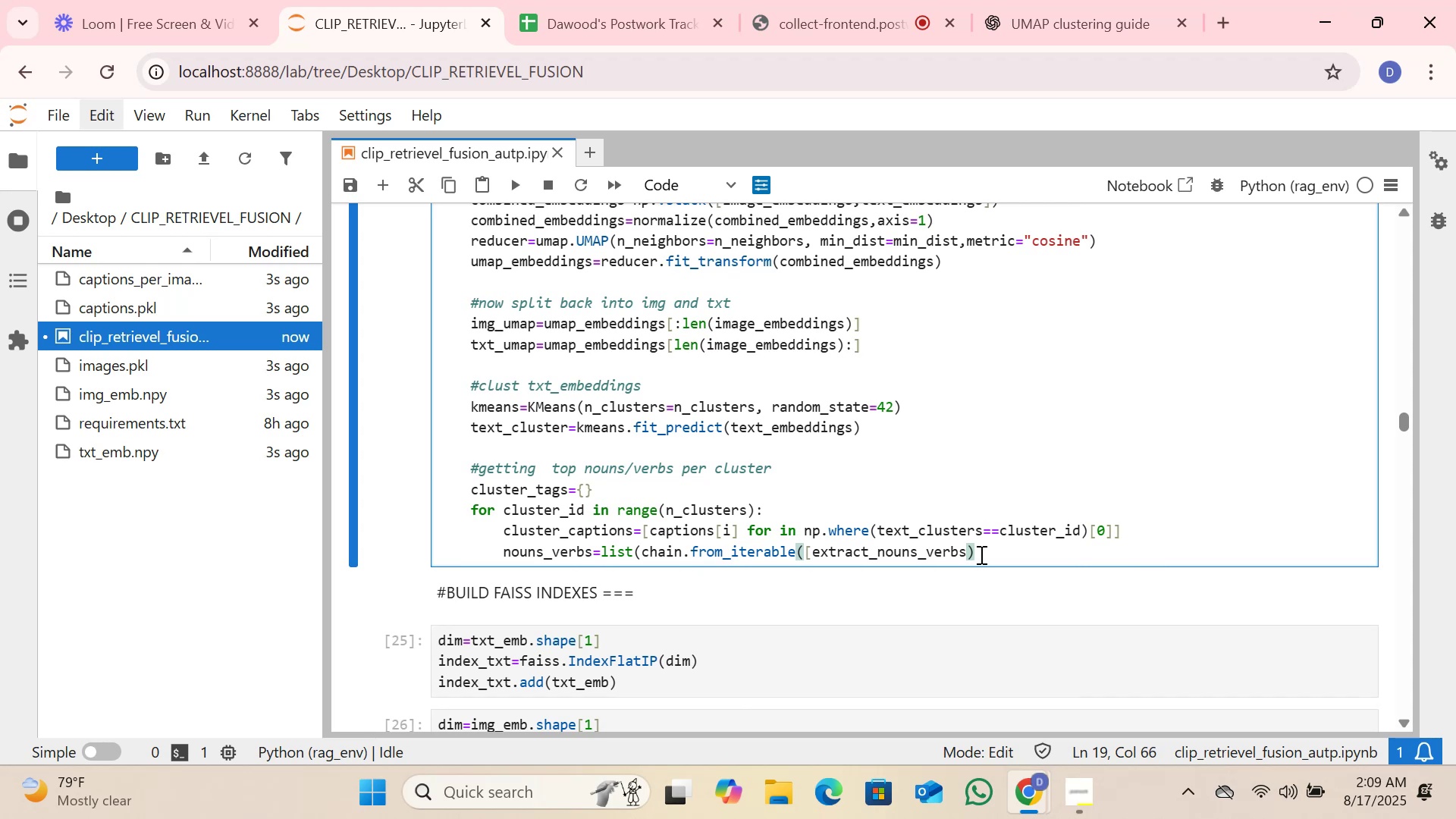 
type(())
 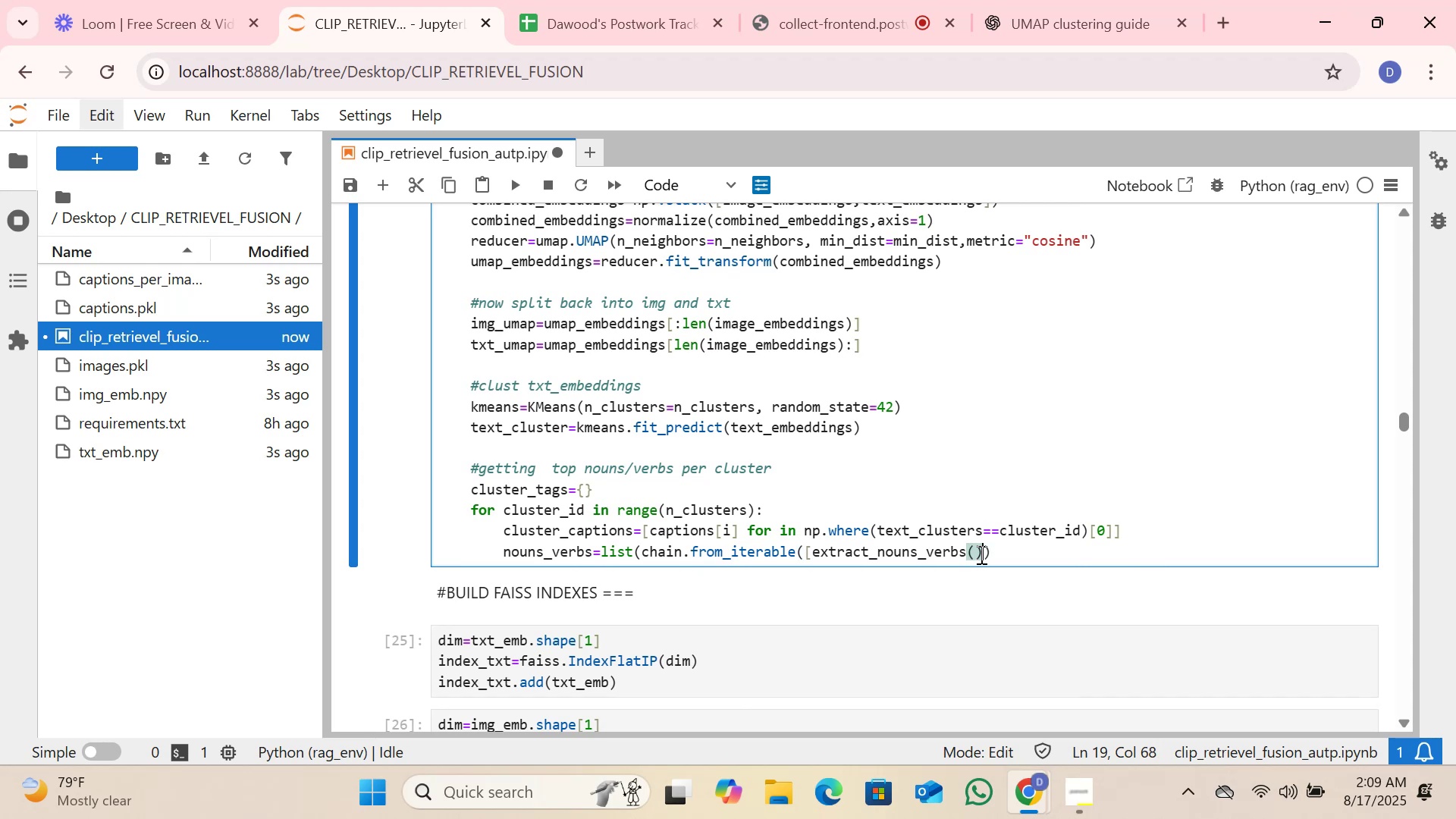 
key(ArrowLeft)
 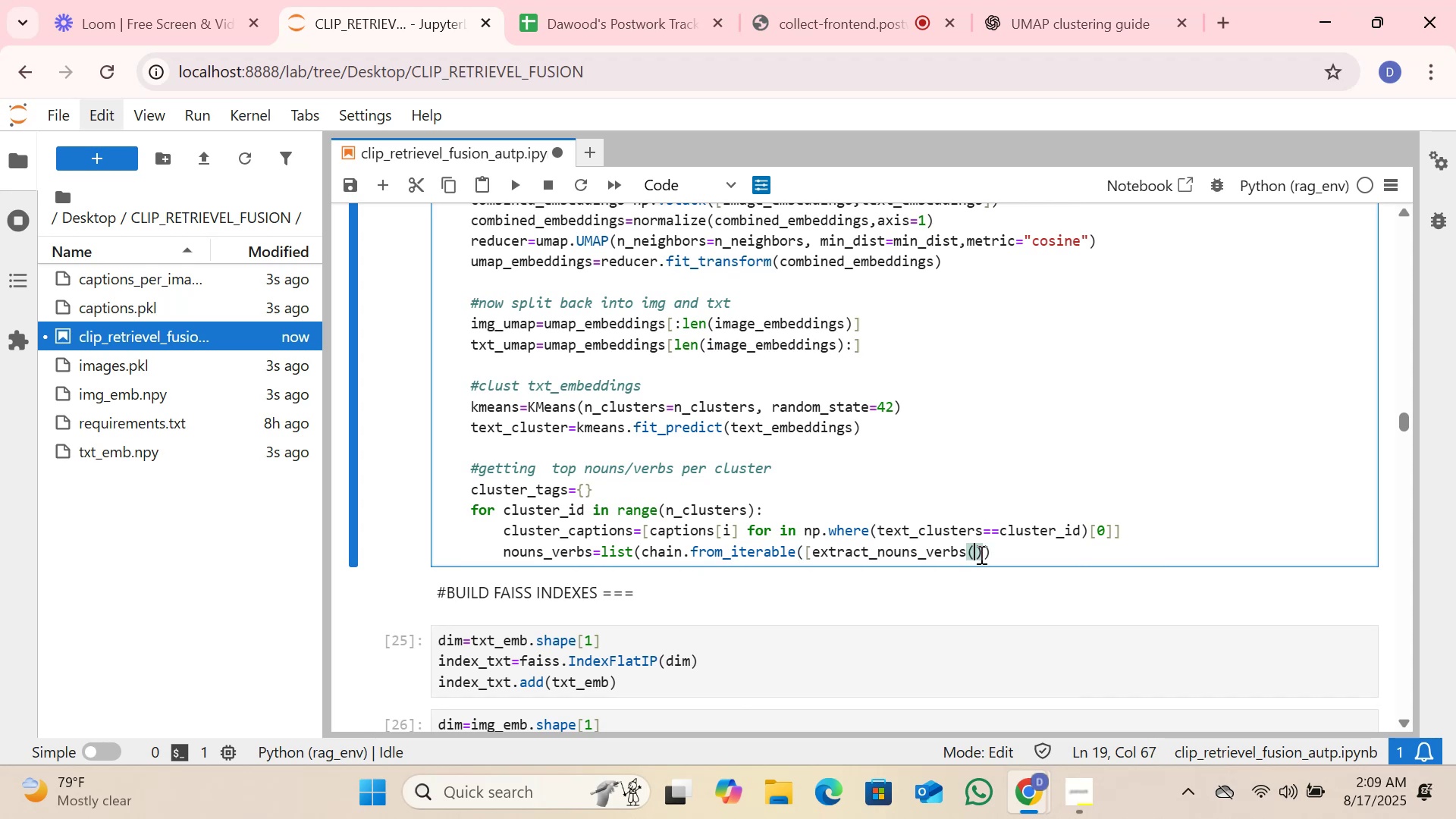 
type(cap[PageDown] )
 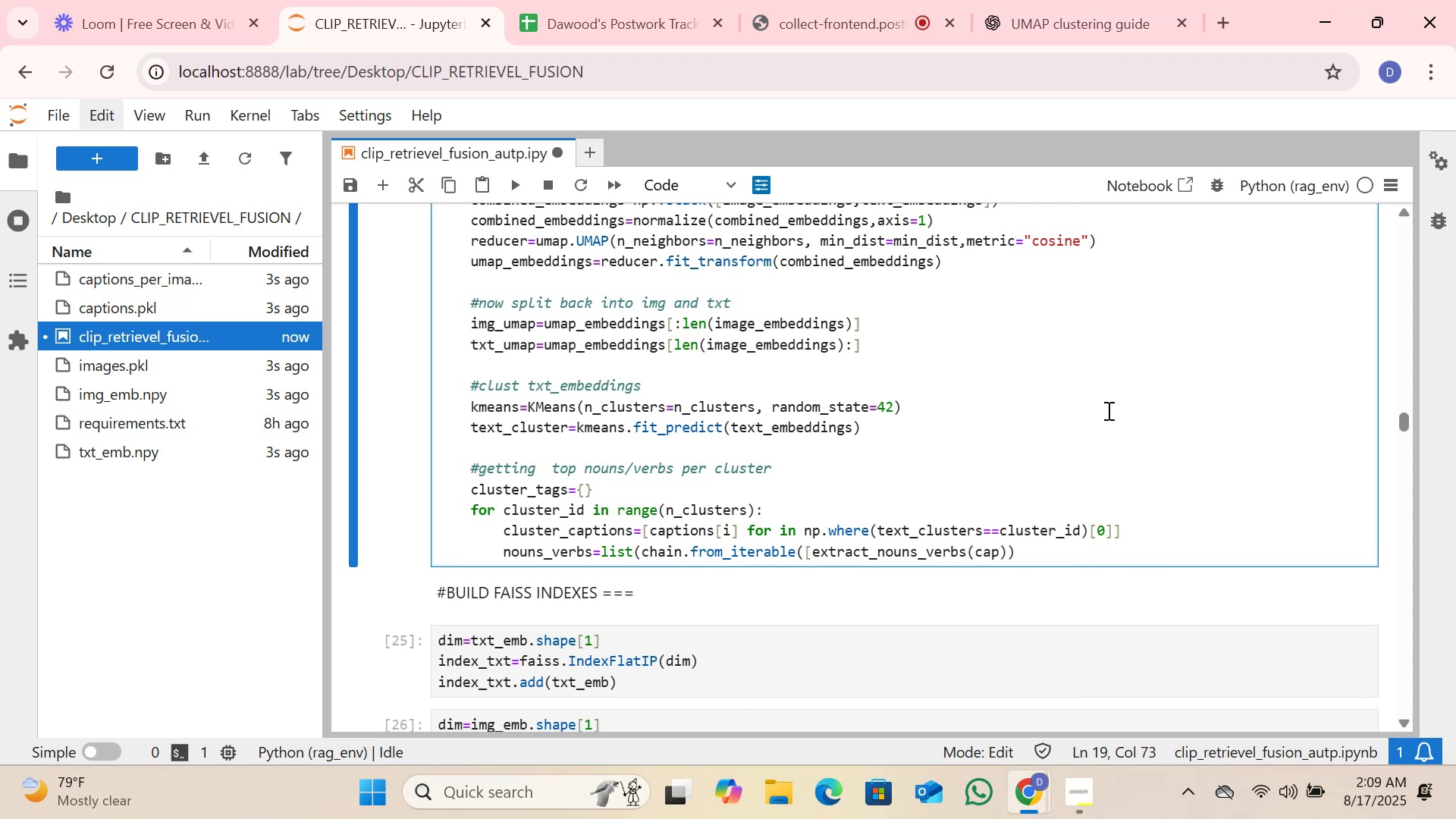 
key(ArrowLeft)
 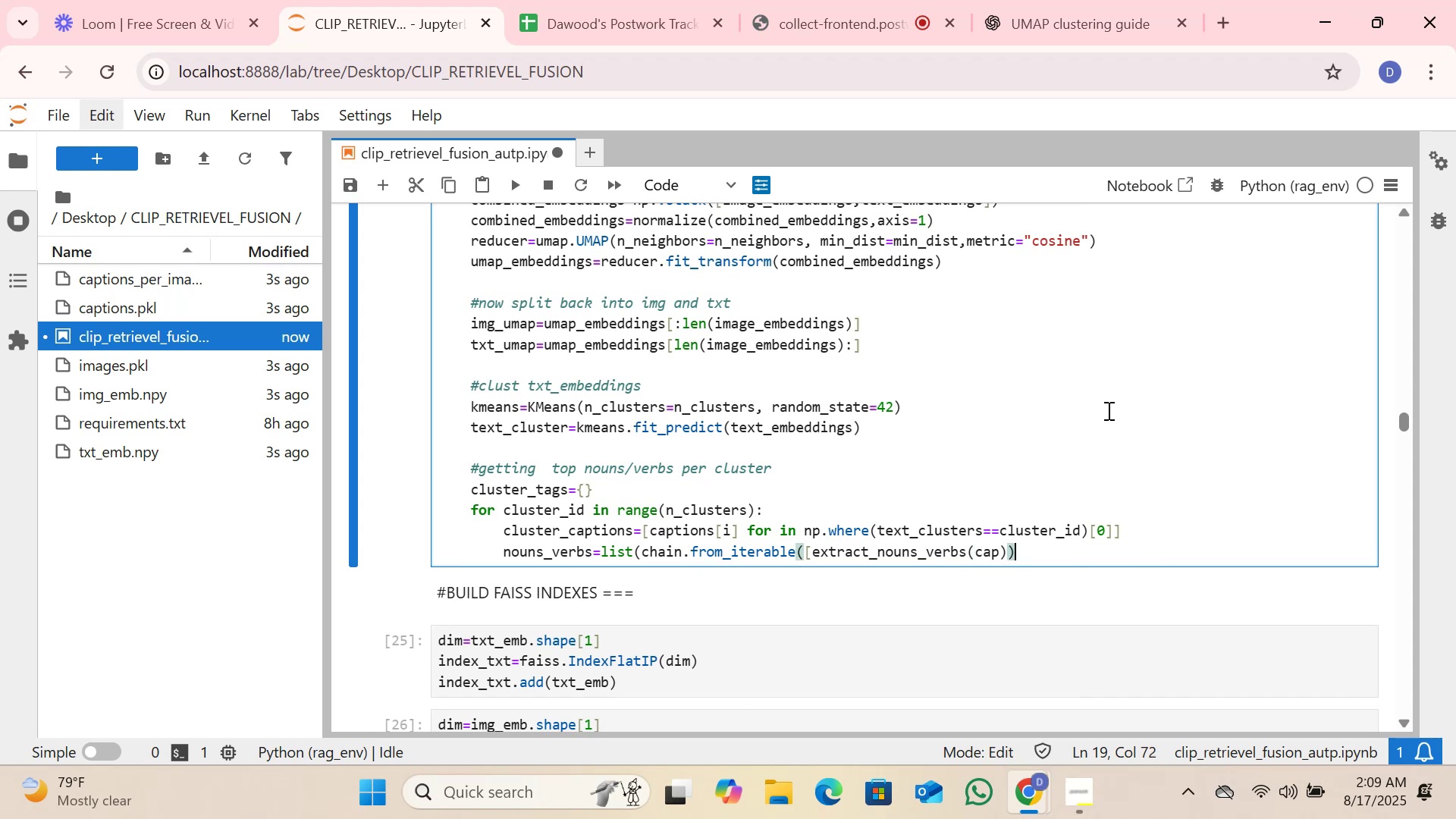 
key(ArrowLeft)
 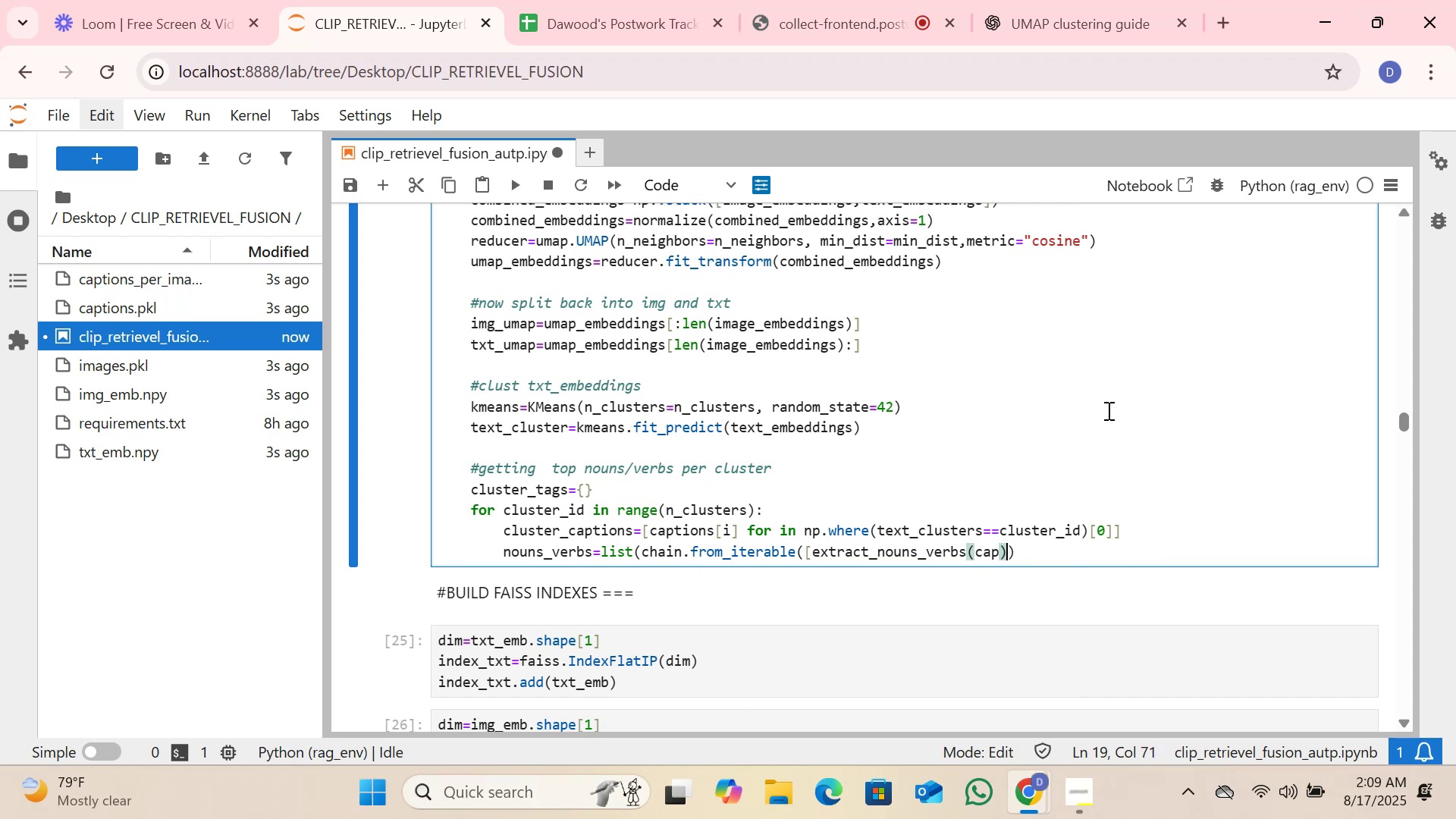 
type( for cap in cluster_captions]))
 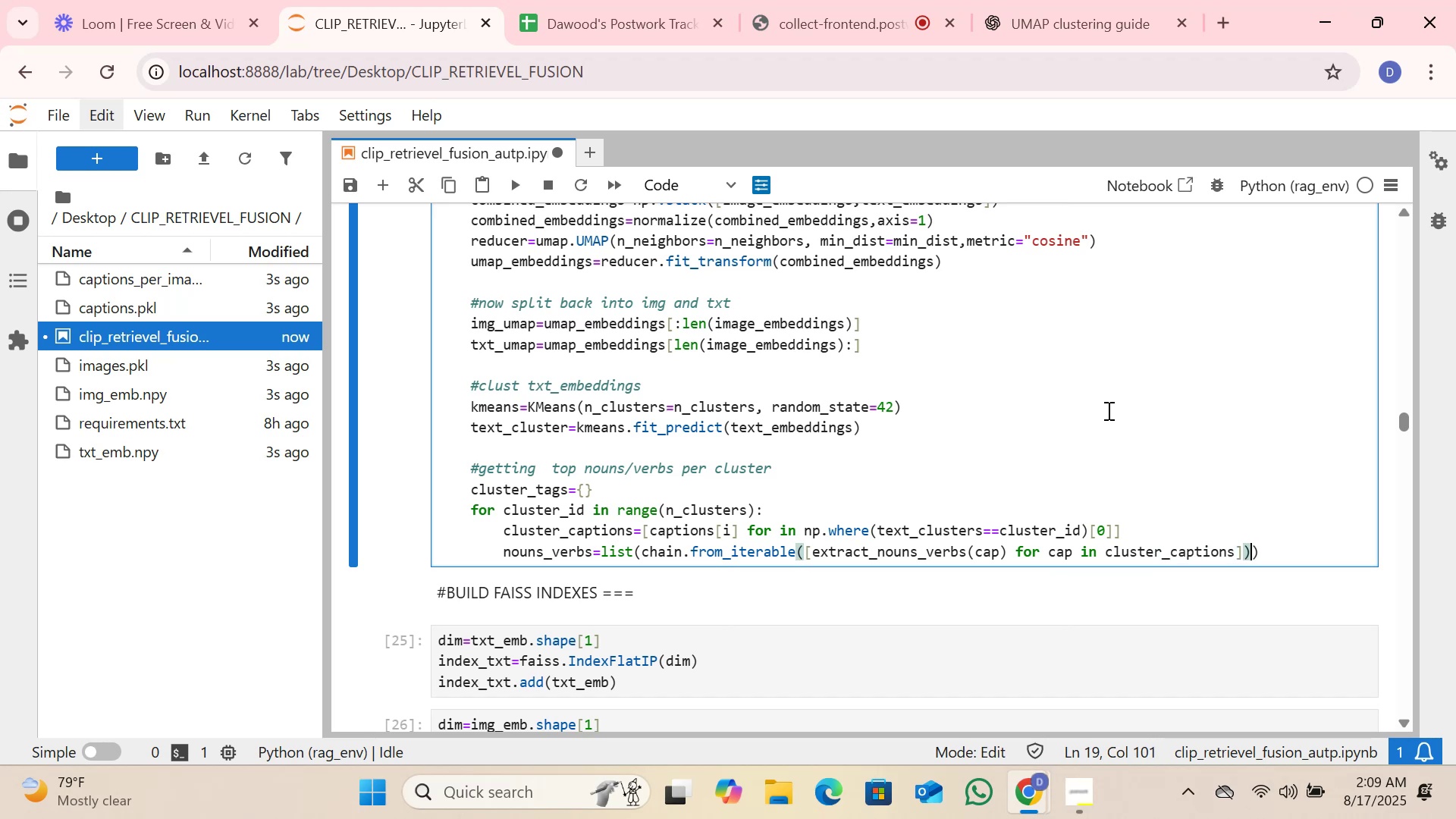 
key(ArrowRight)
 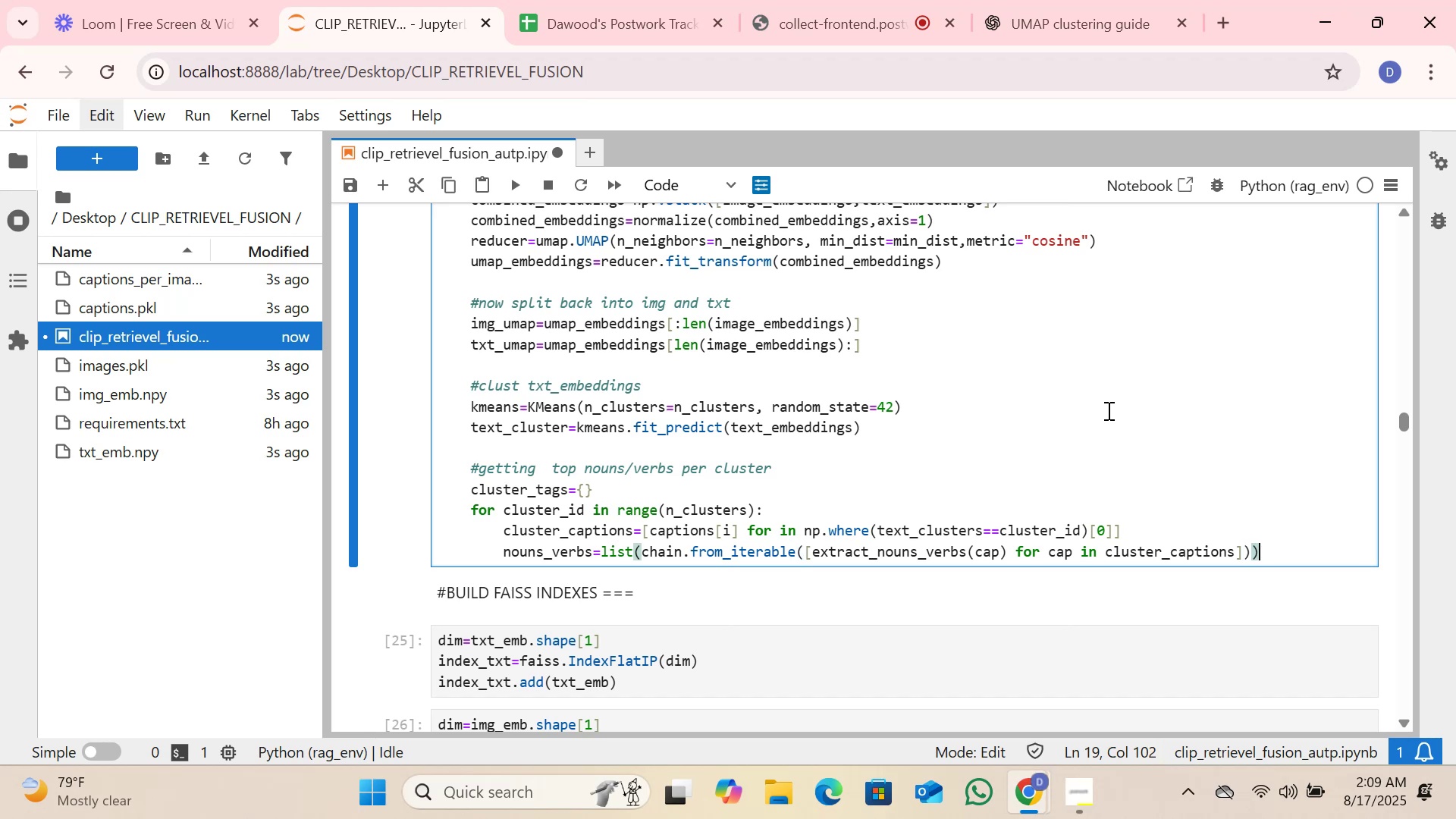 
key(Enter)
 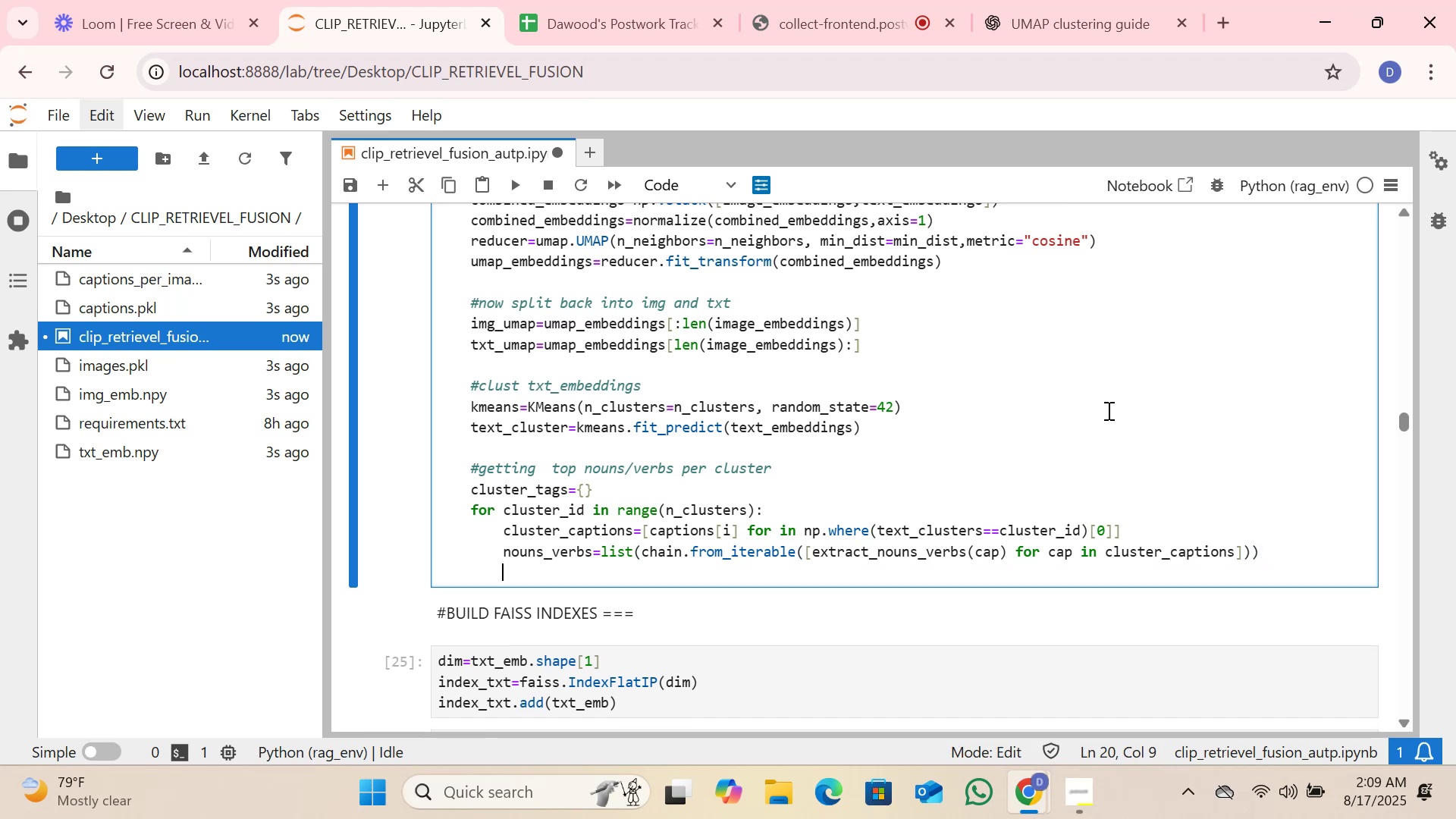 
wait(6.9)
 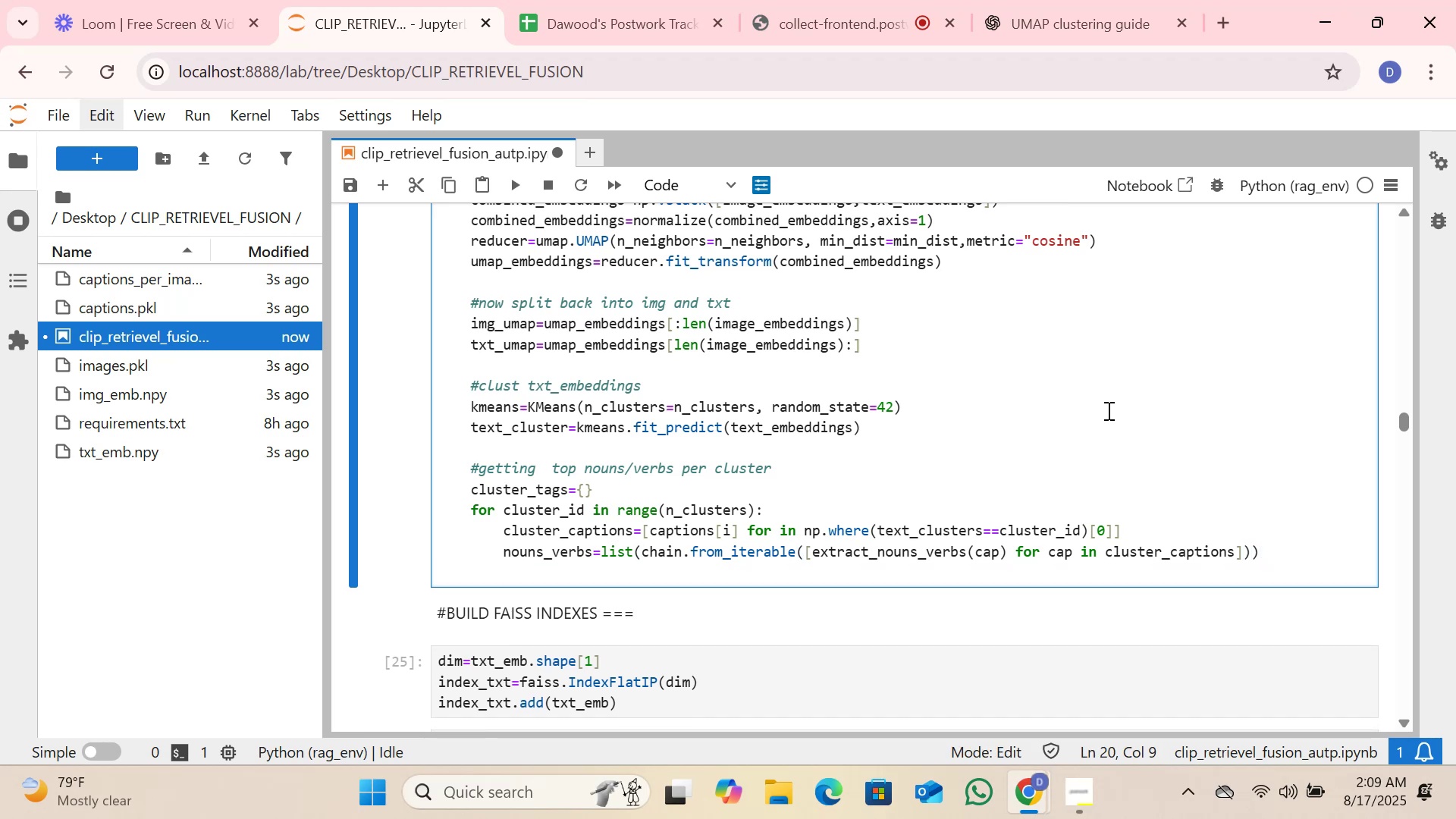 
type(top_ters)
key(Backspace)
type(ms=Con)
key(Backspace)
key(Tab)
 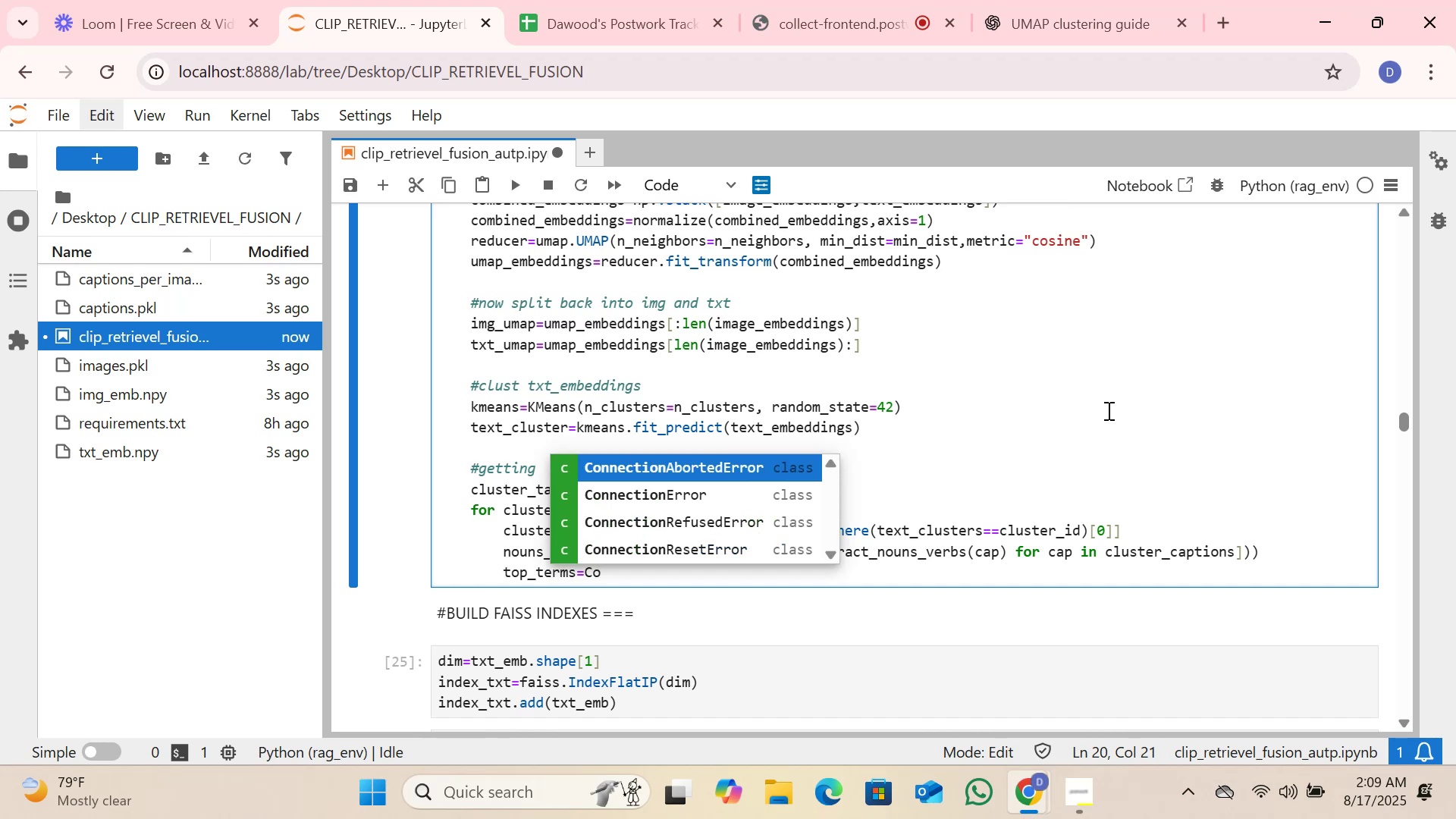 
key(ArrowDown)
 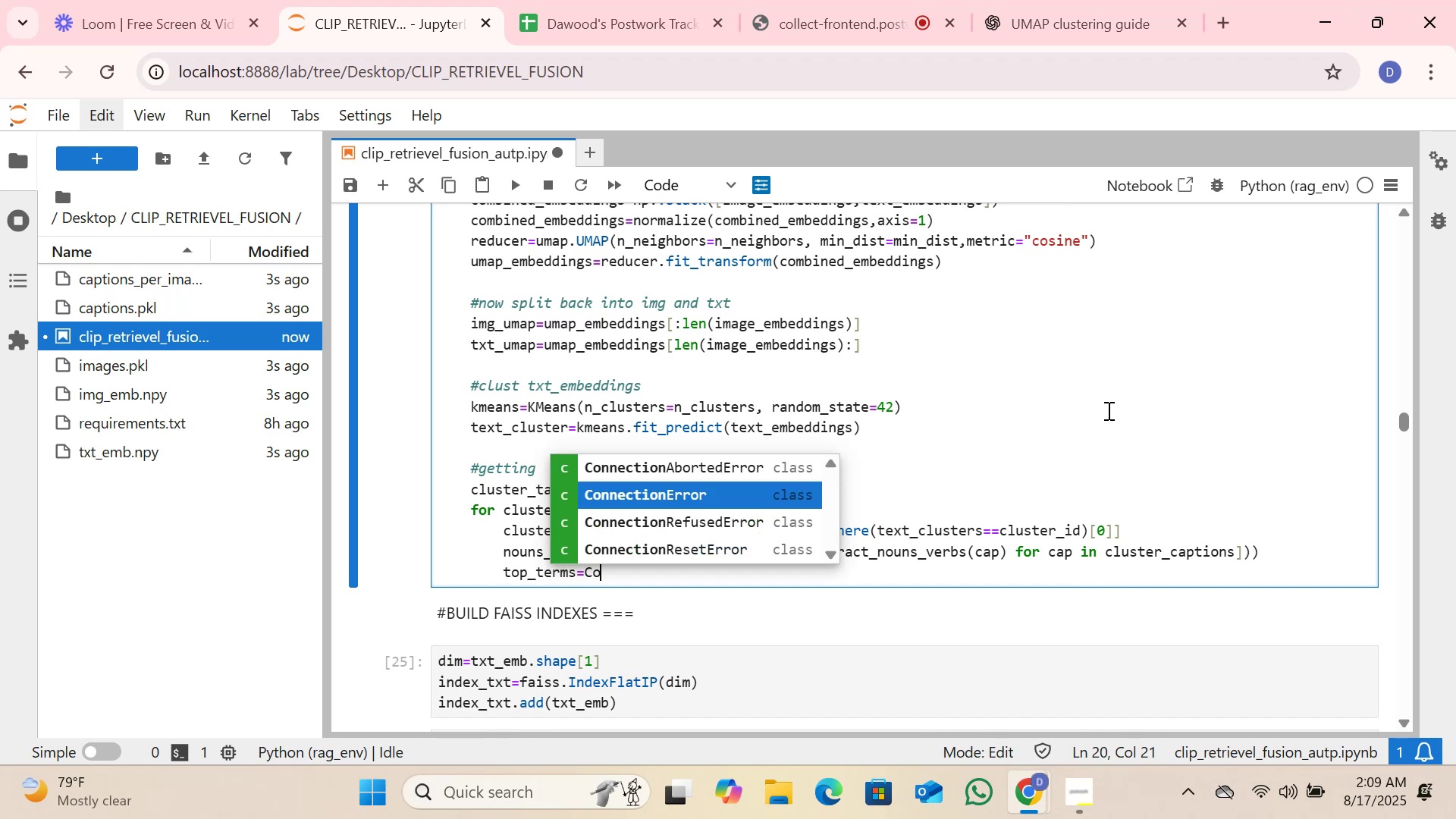 
key(ArrowDown)
 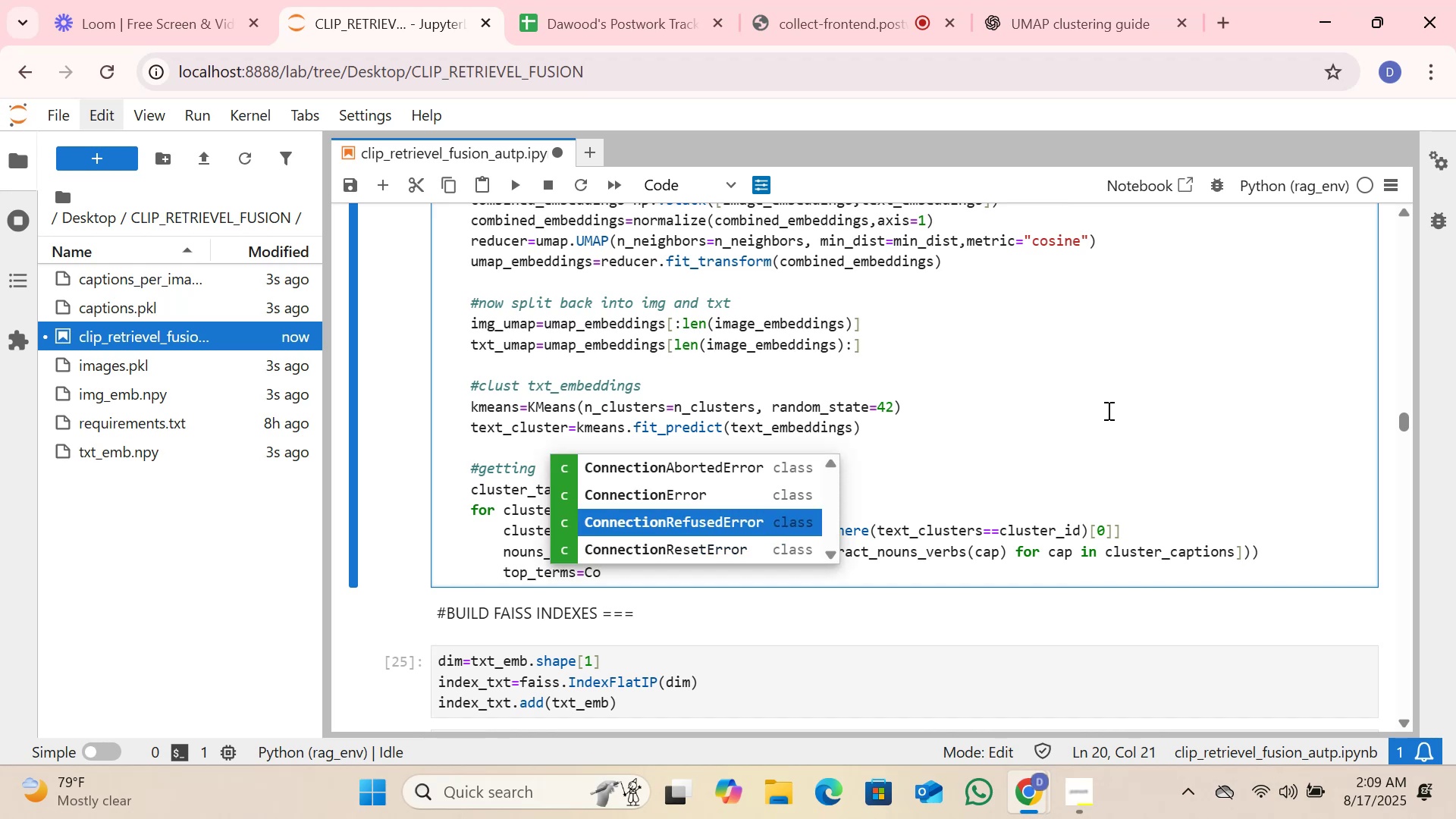 
key(ArrowDown)
 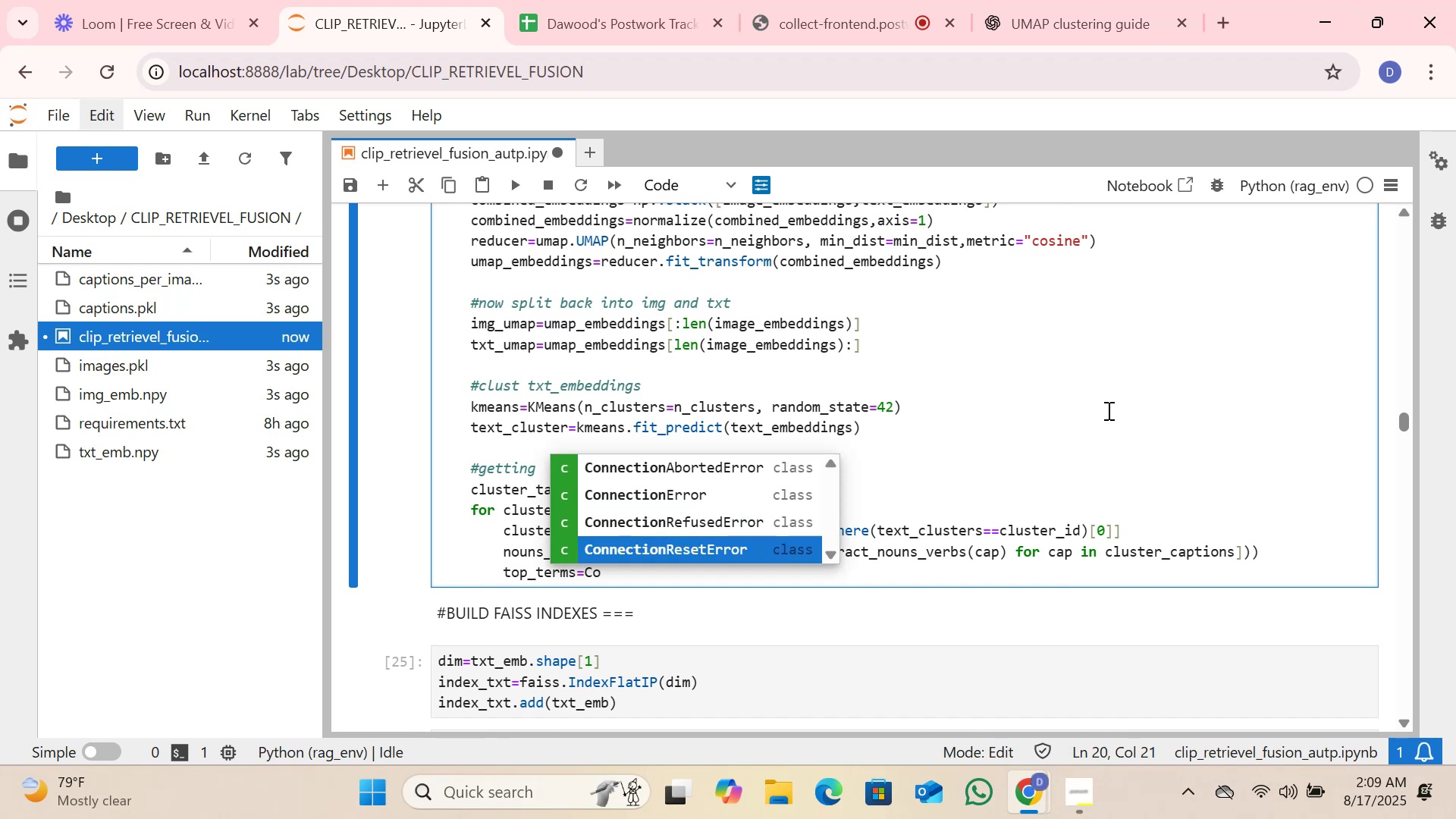 
key(ArrowDown)
 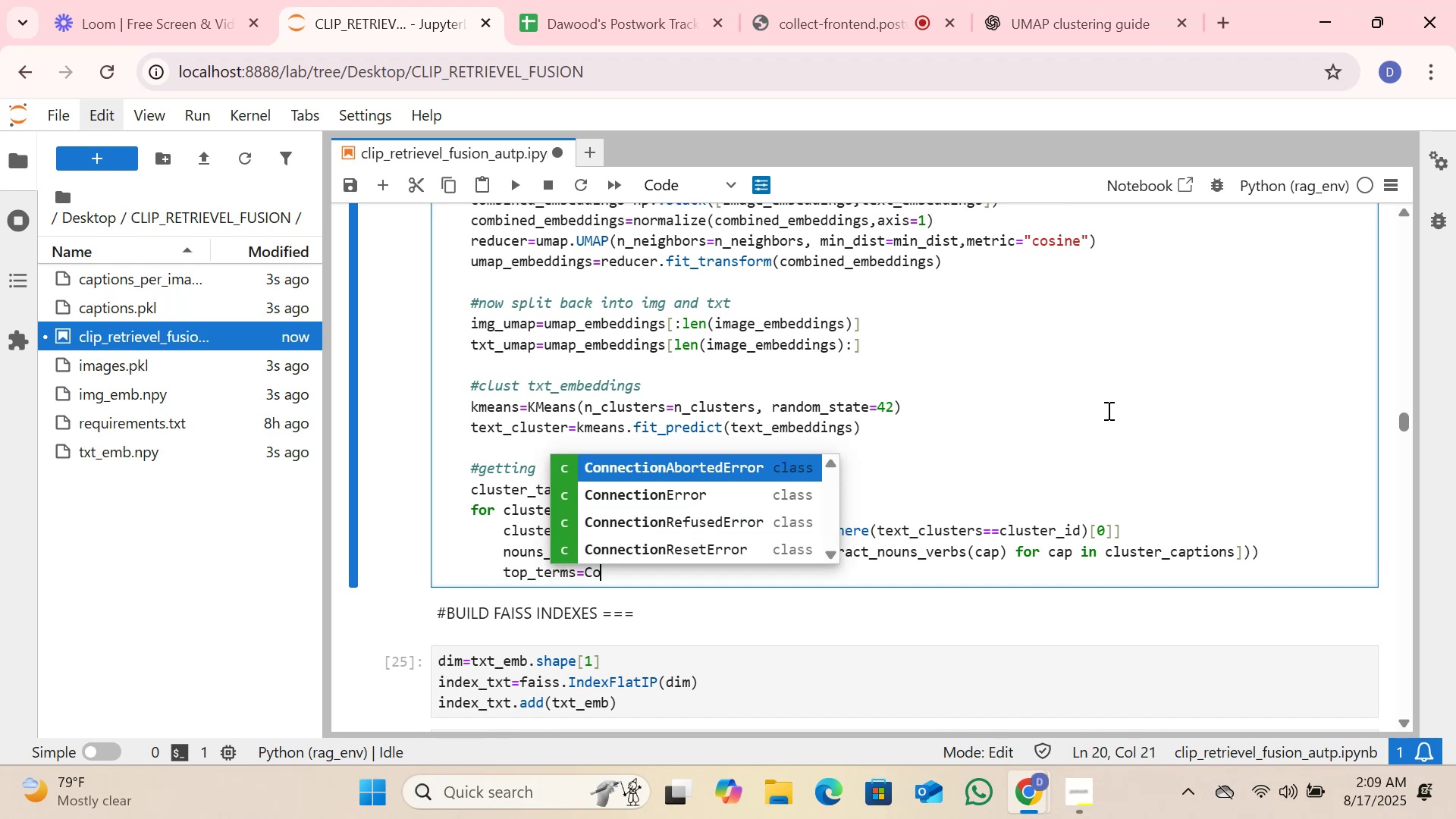 
key(ArrowDown)
 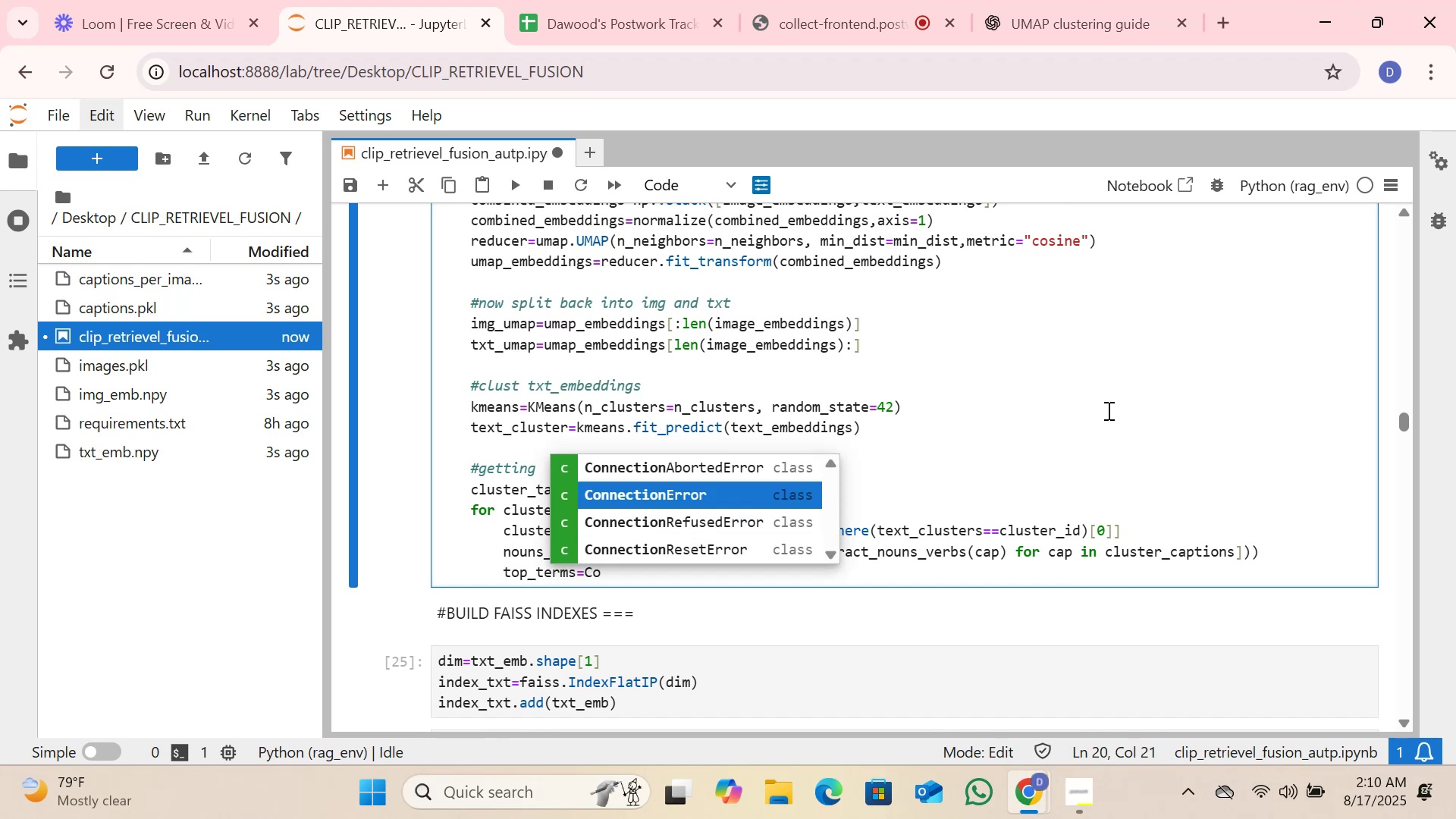 
type(unter())
 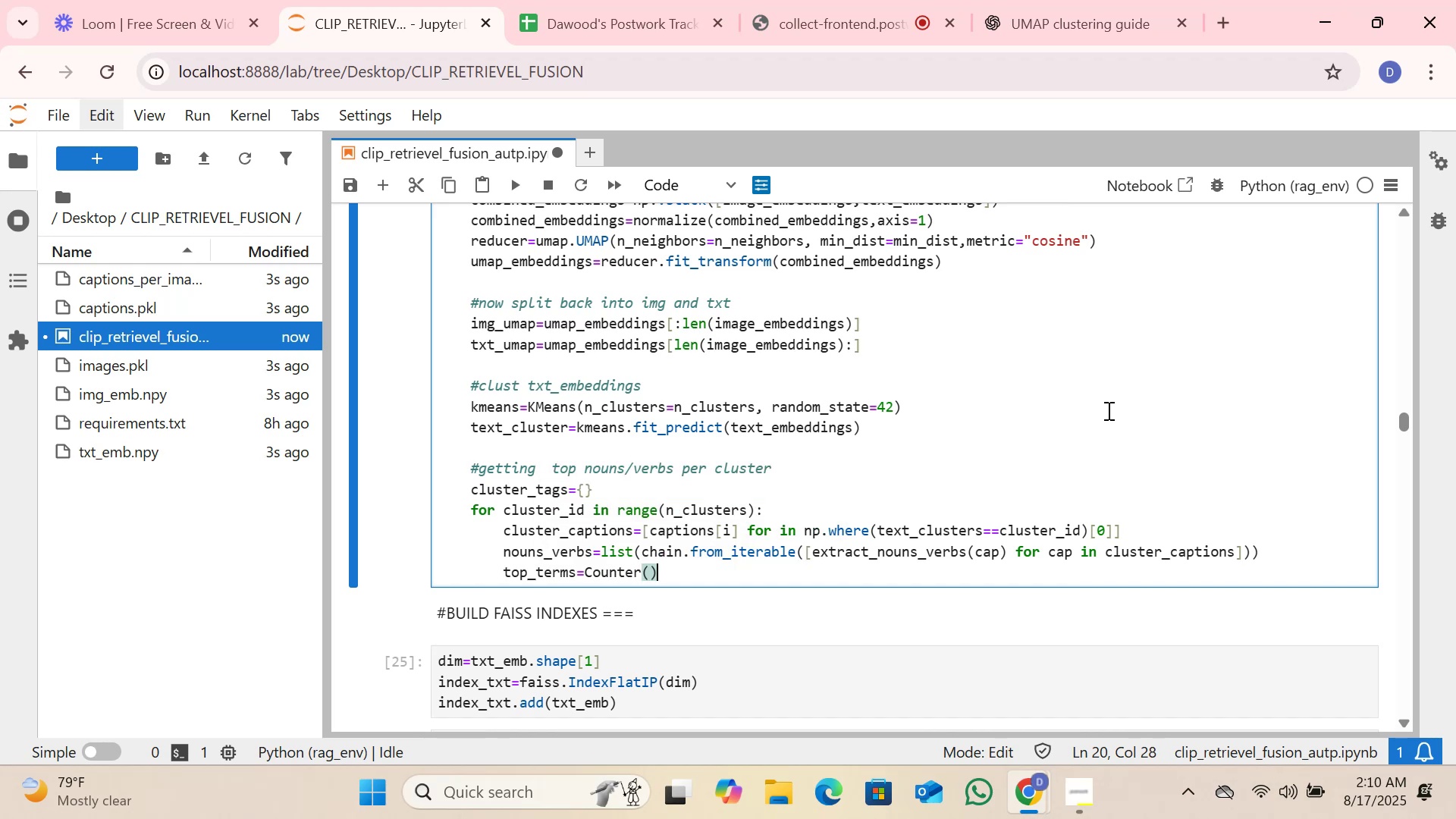 
key(ArrowLeft)
 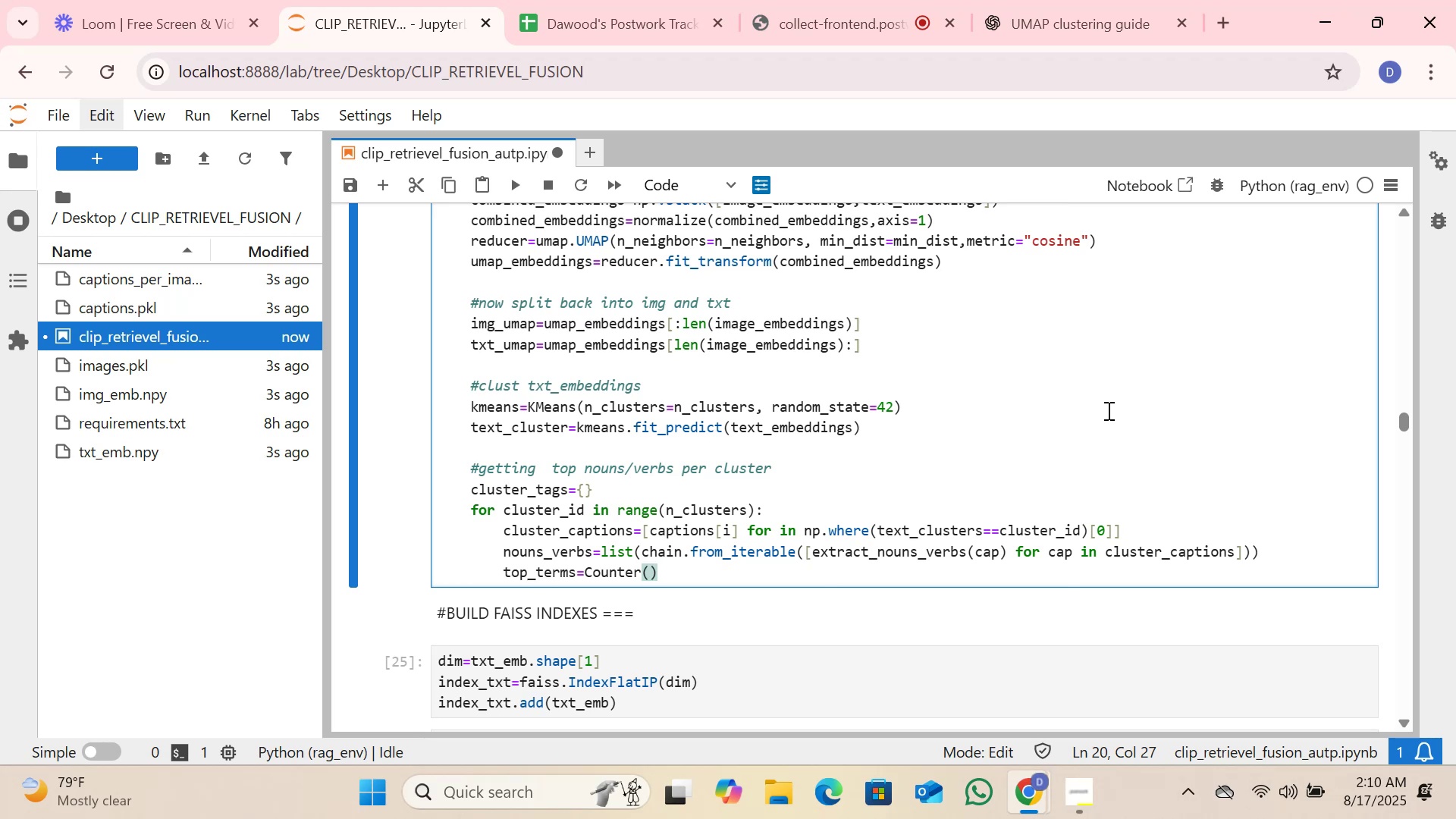 
type(nouns_verbs)
 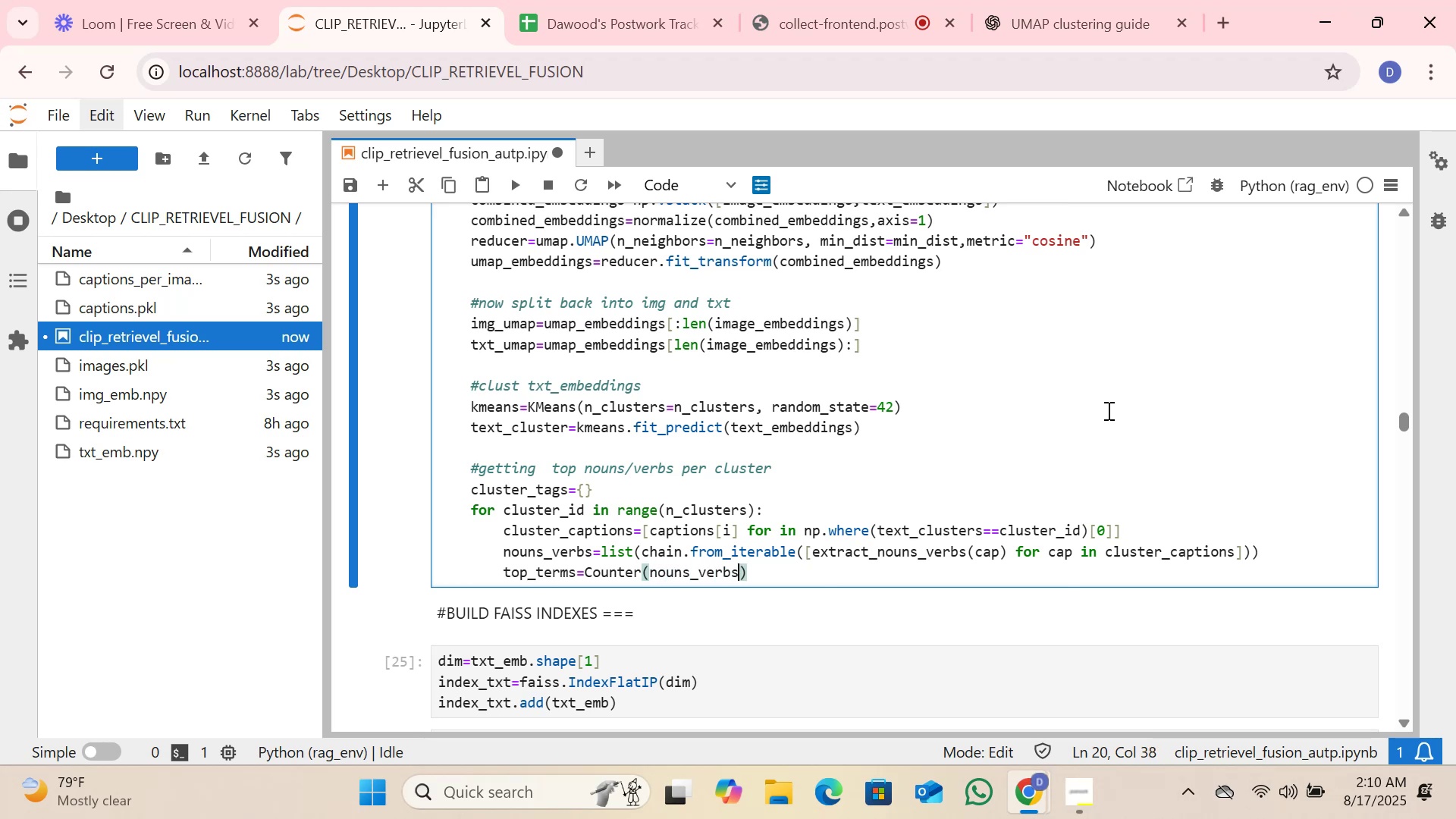 
key(ArrowRight)
 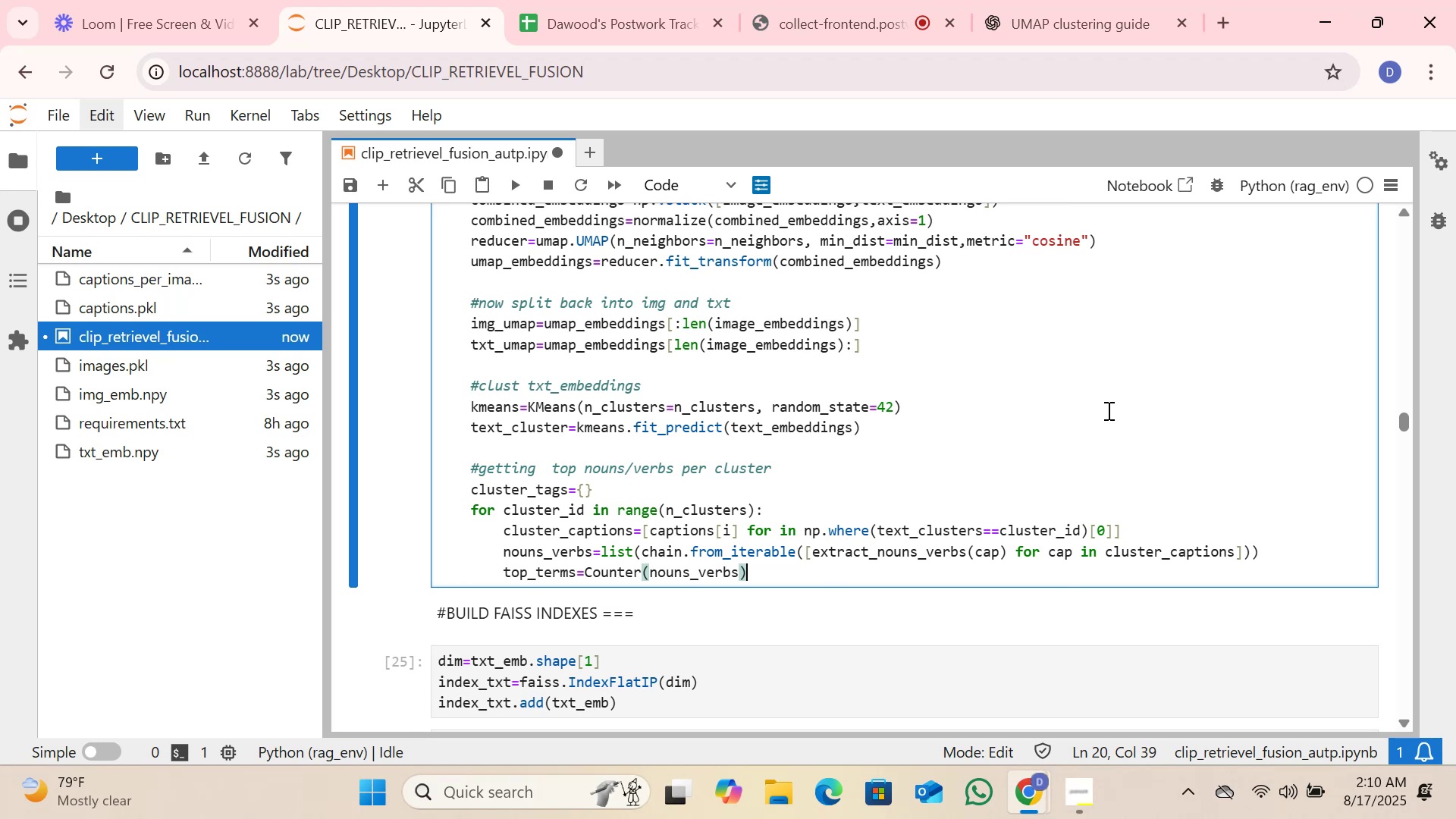 
type(.mo)
key(Tab)
 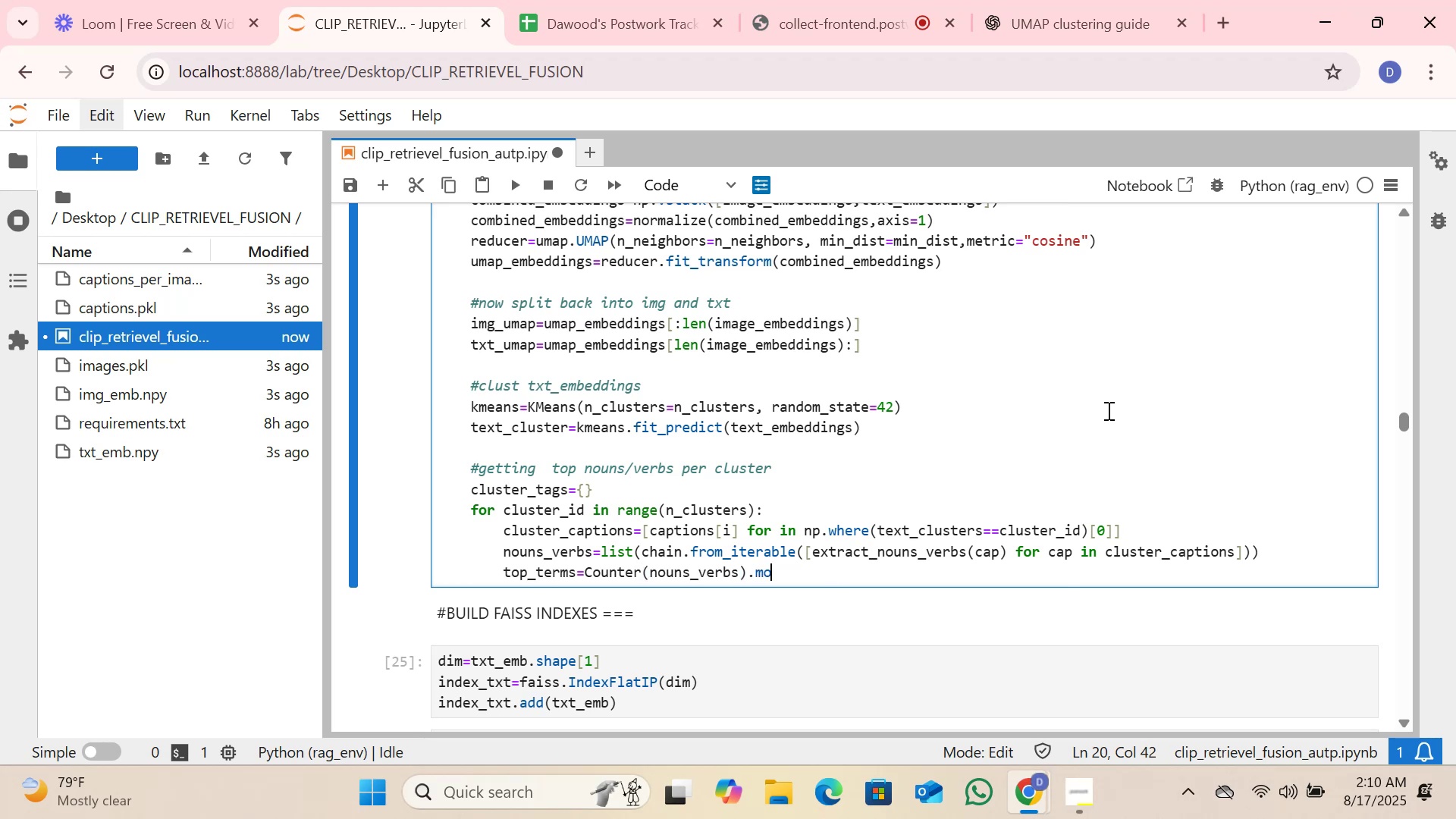 
hold_key(key=Tab, duration=0.42)
 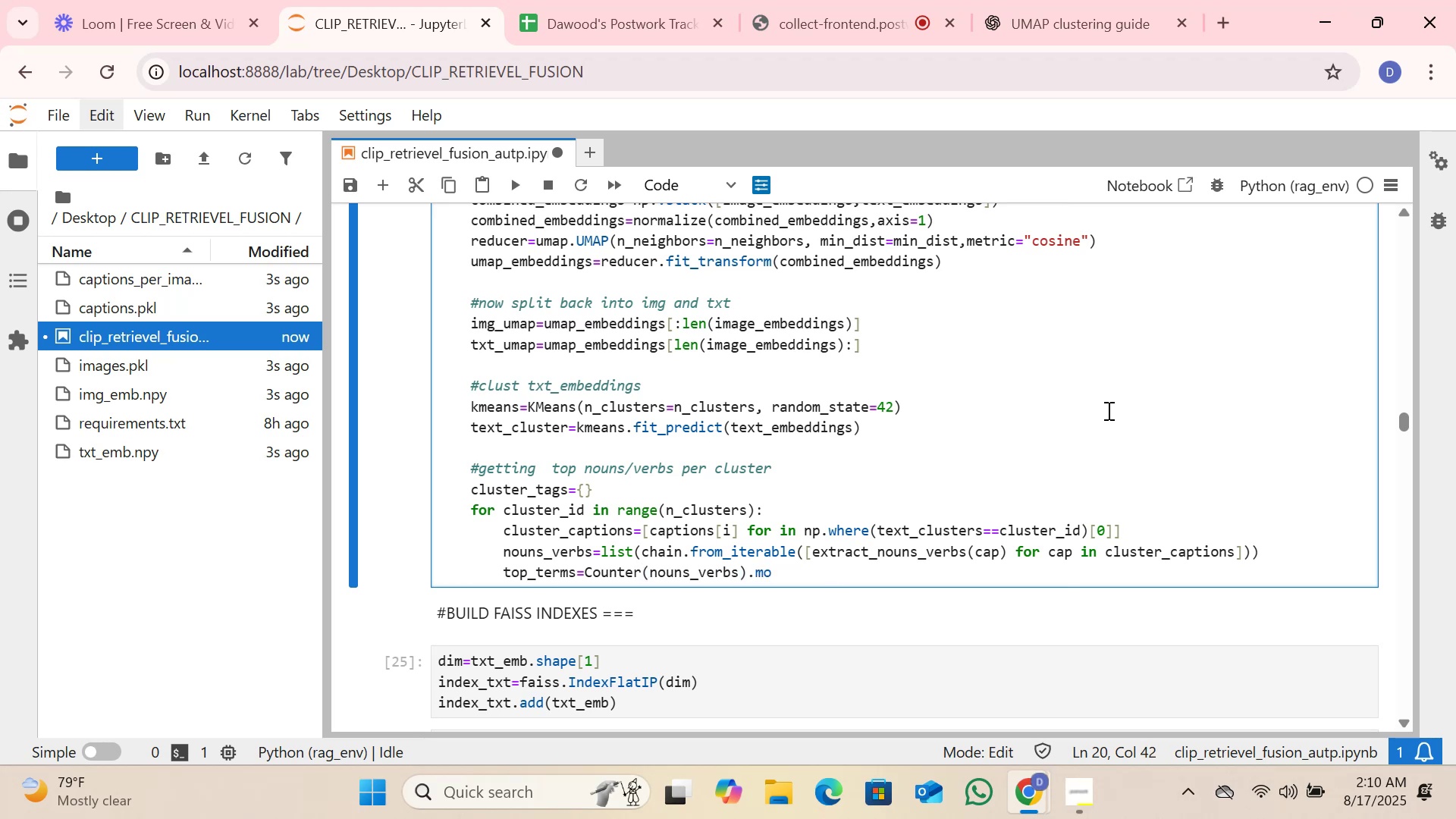 
type(st_comman(3))
 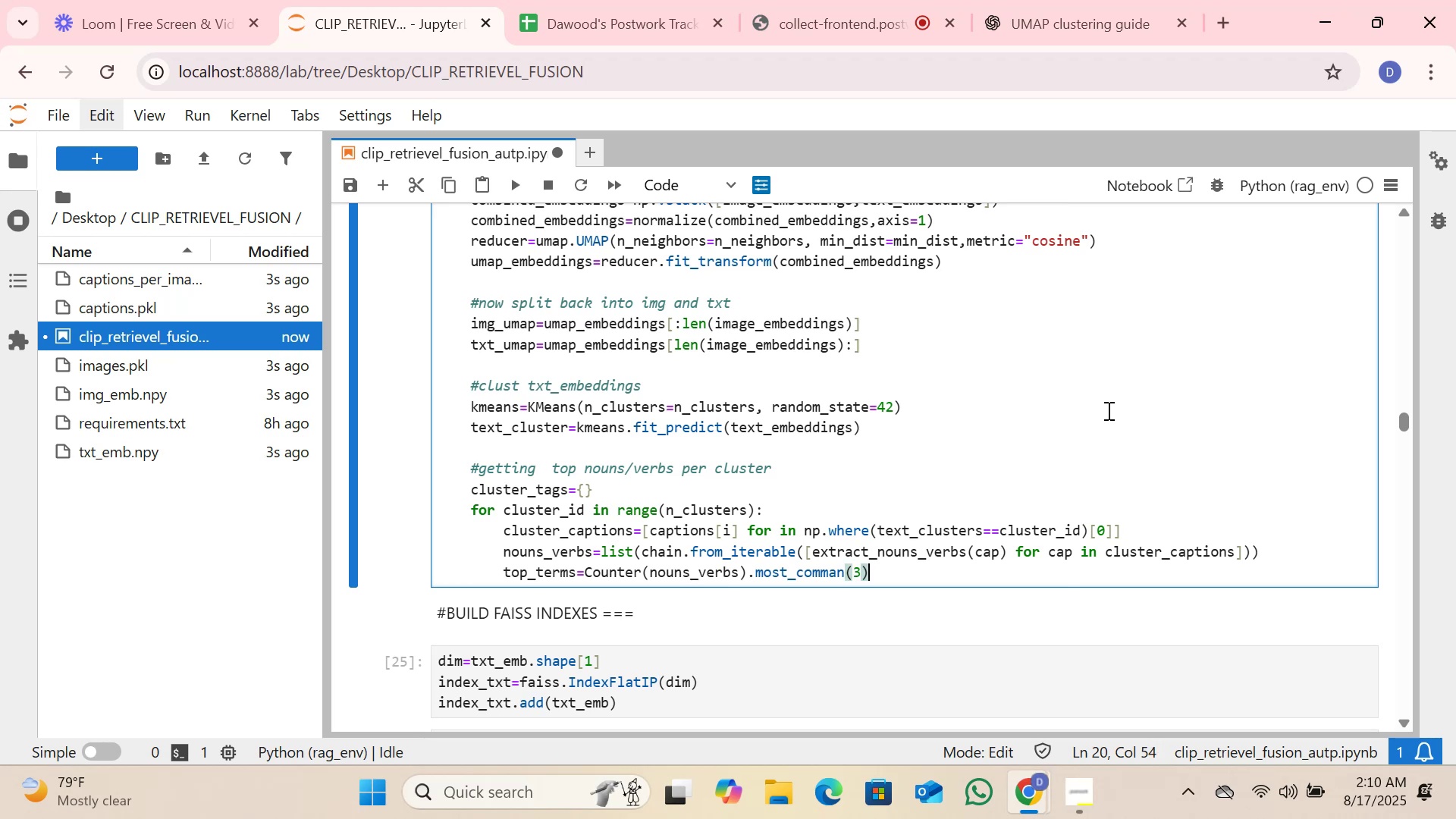 
key(Enter)
 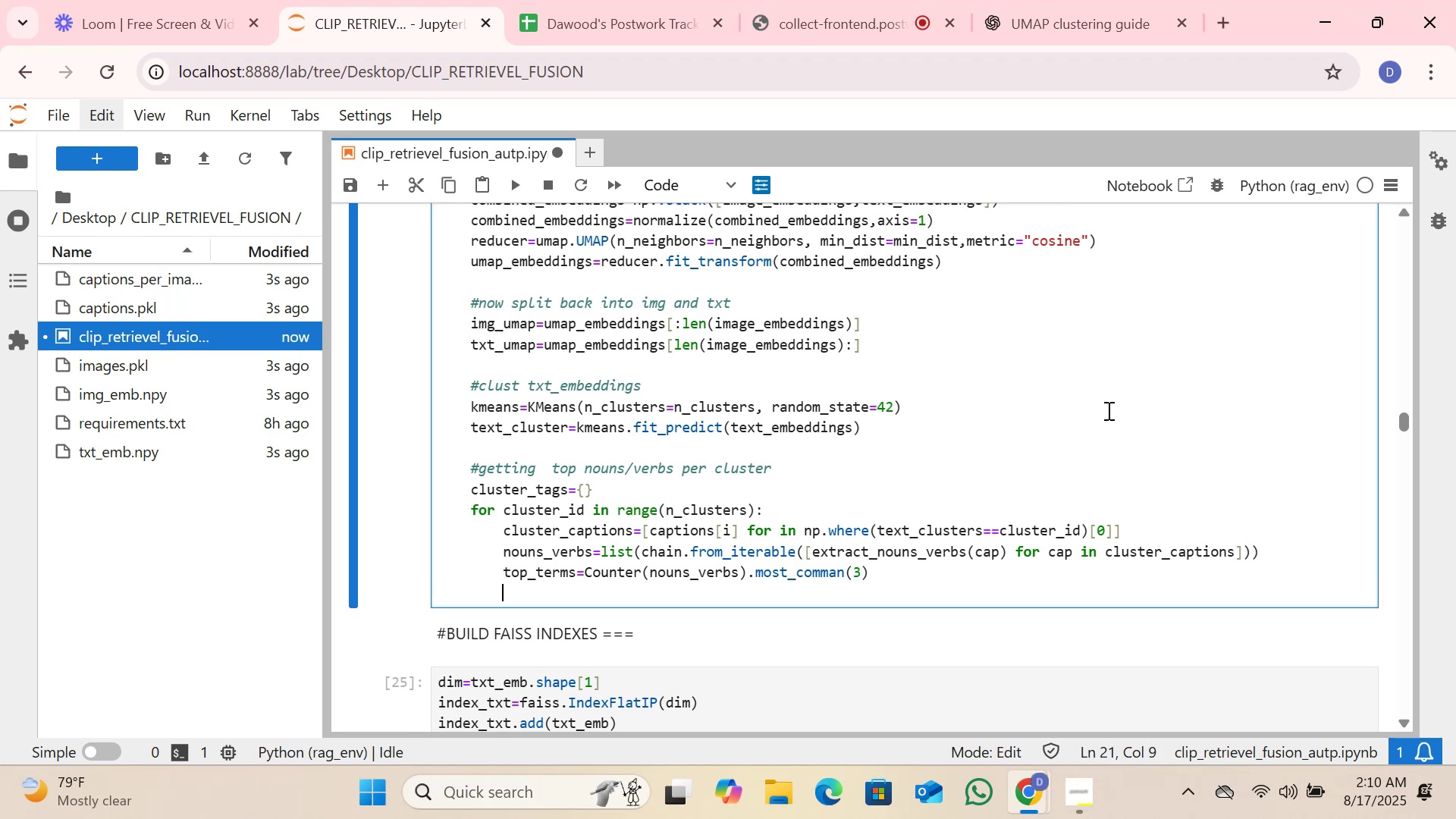 
type(cl;ust)
key(Backspace)
key(Backspace)
key(Backspace)
key(Backspace)
type(uster_tags[cluster_id]=", ",join(term of)
key(Backspace)
key(Backspace)
type(for term in )
key(Backspace)
key(Backspace)
key(Backspace)
key(Backspace)
key(Backspace)
key(Backspace)
type(rm,__  in any)
 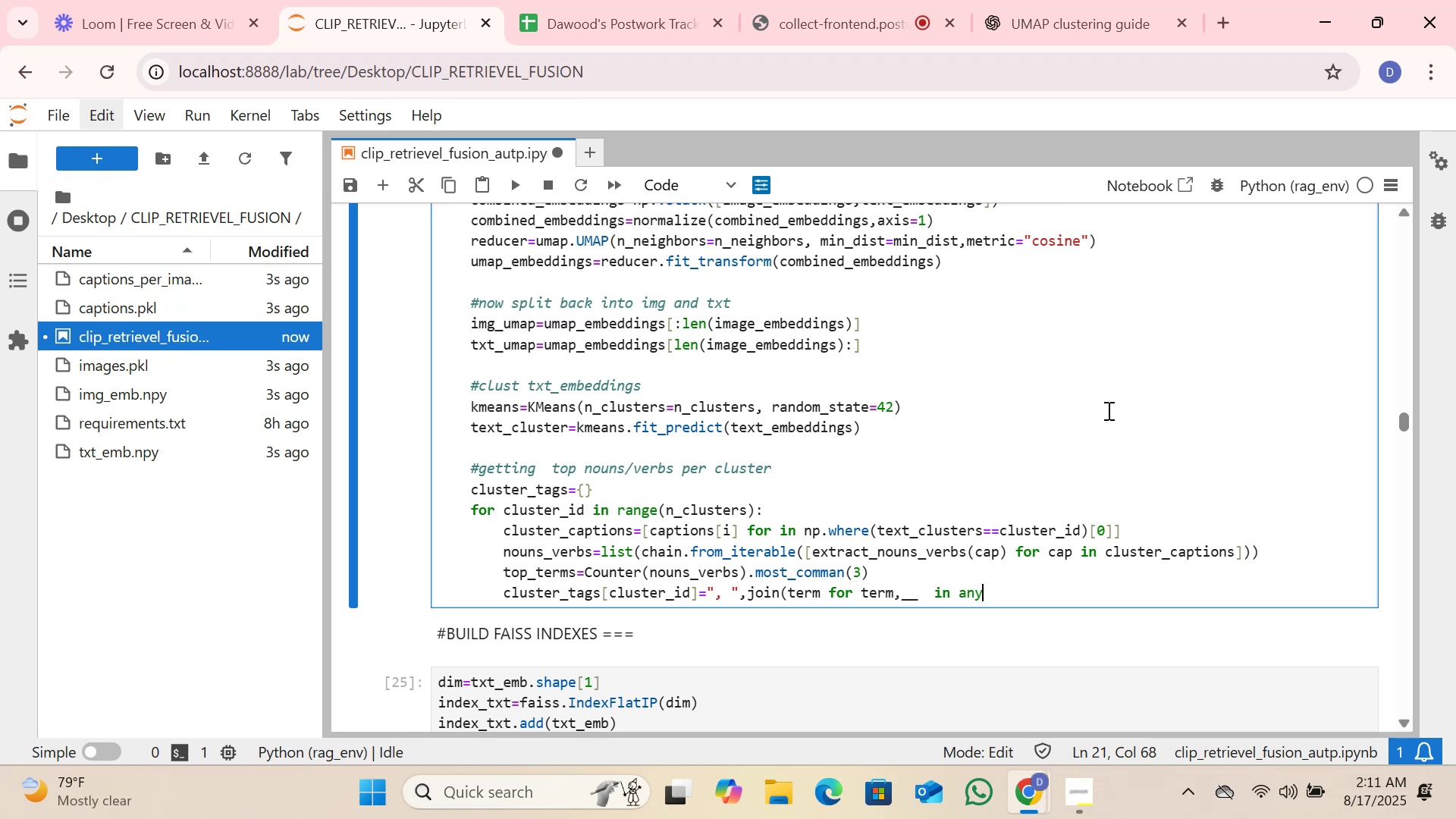 
wait(5.42)
 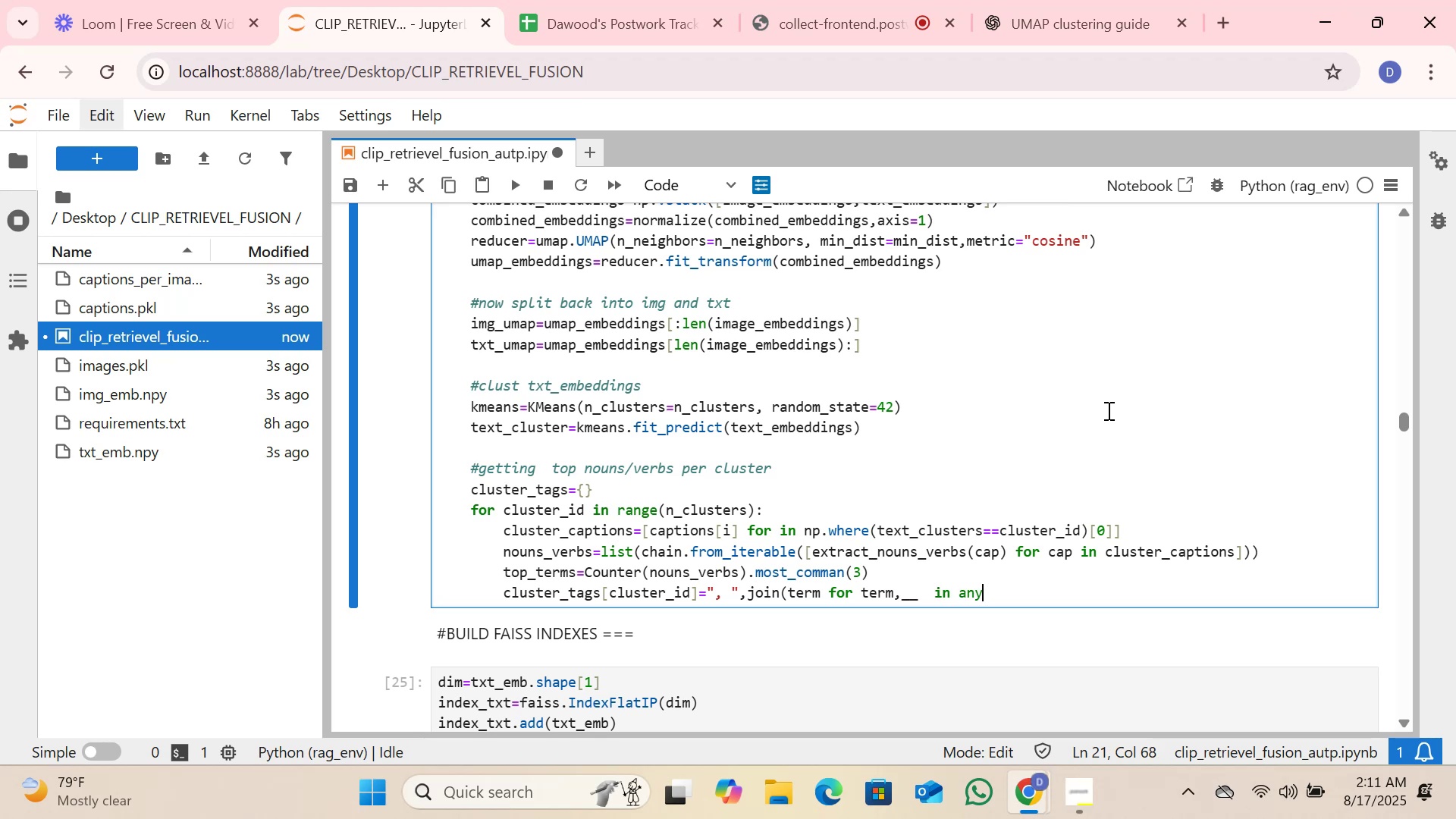 
key(Backspace)
key(Backspace)
key(Backspace)
type(to)
key(Tab)
 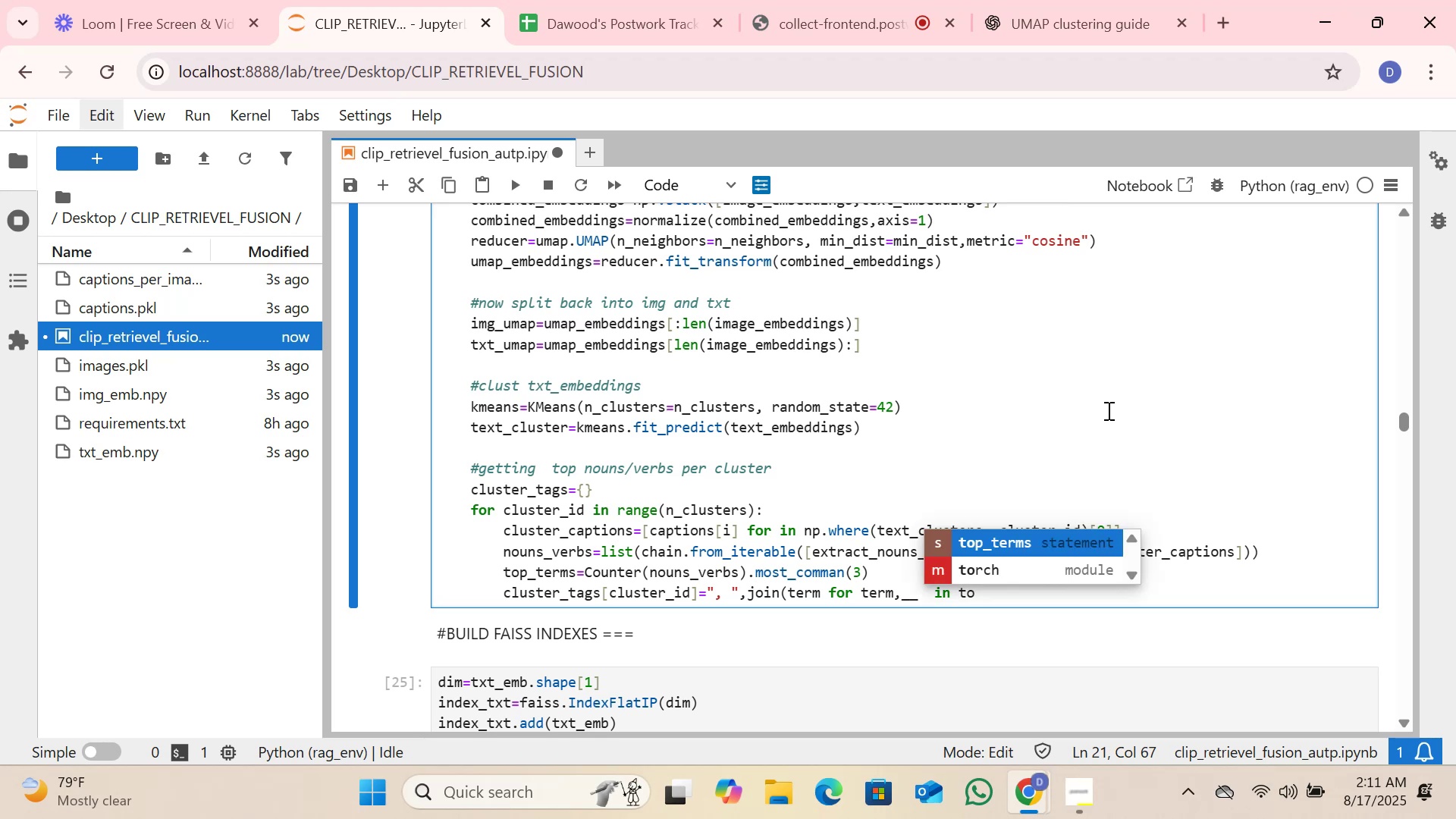 
key(Enter)
 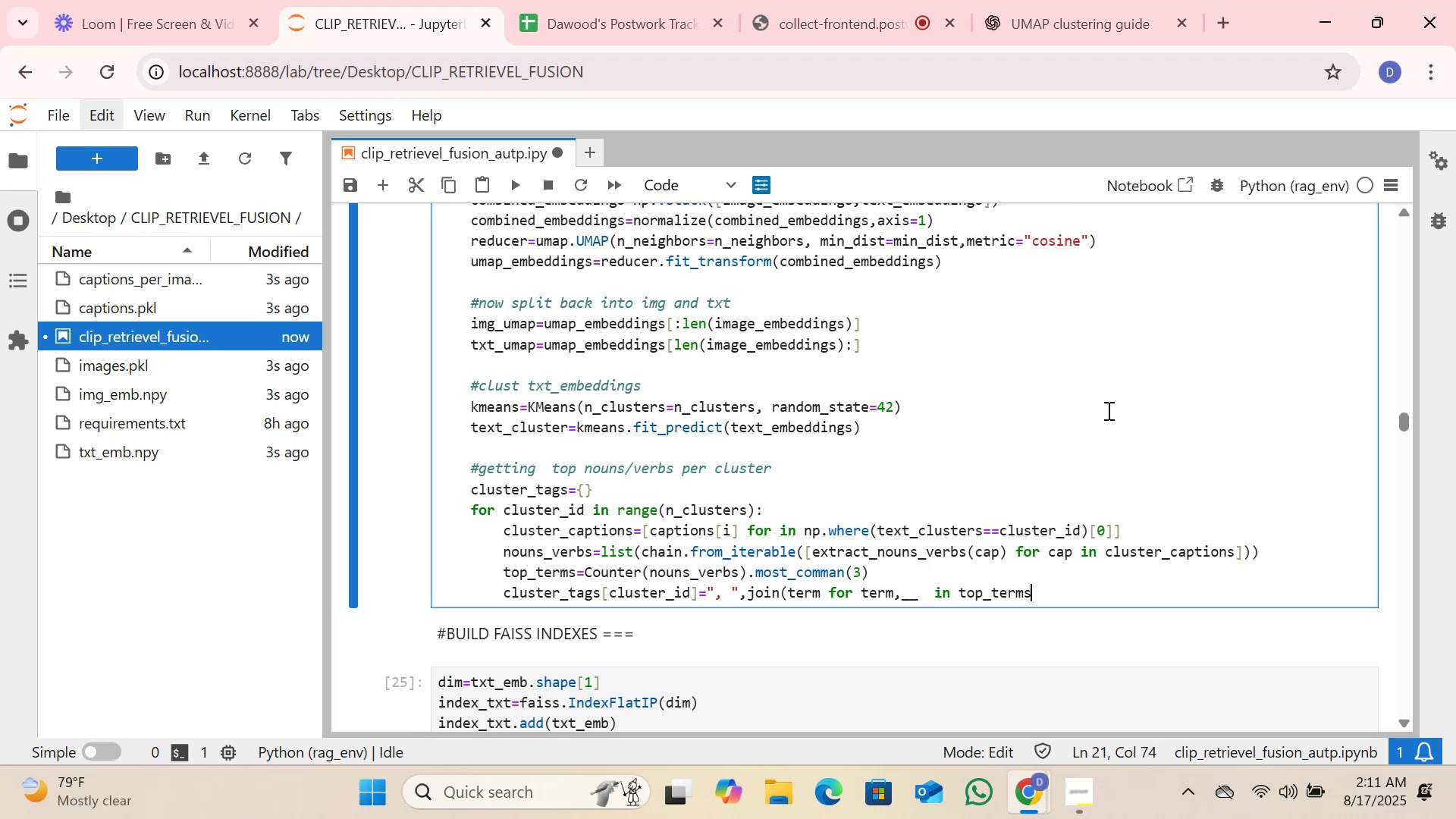 
hold_key(key=ShiftLeft, duration=0.35)
 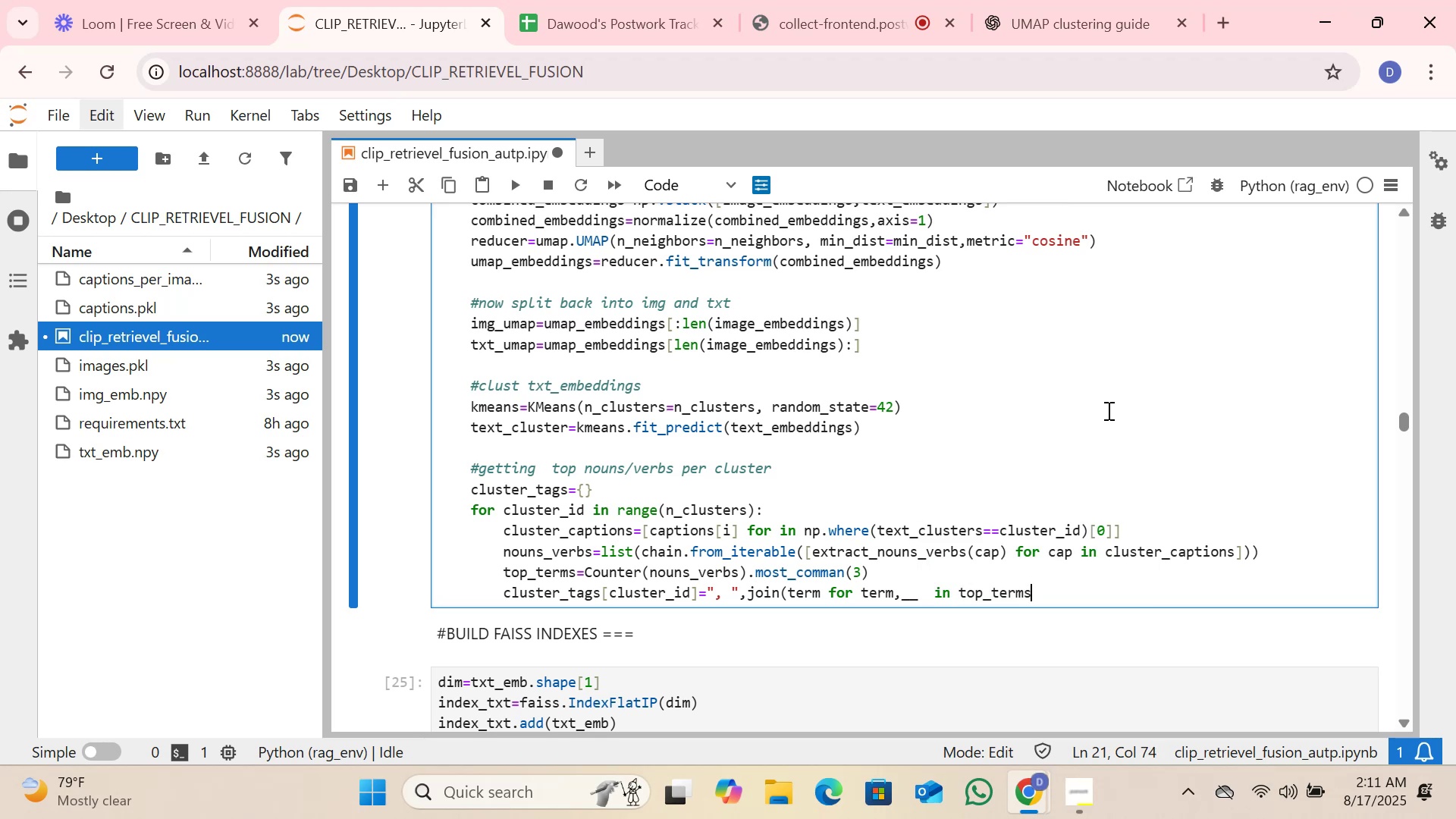 
key(BracketRight)
 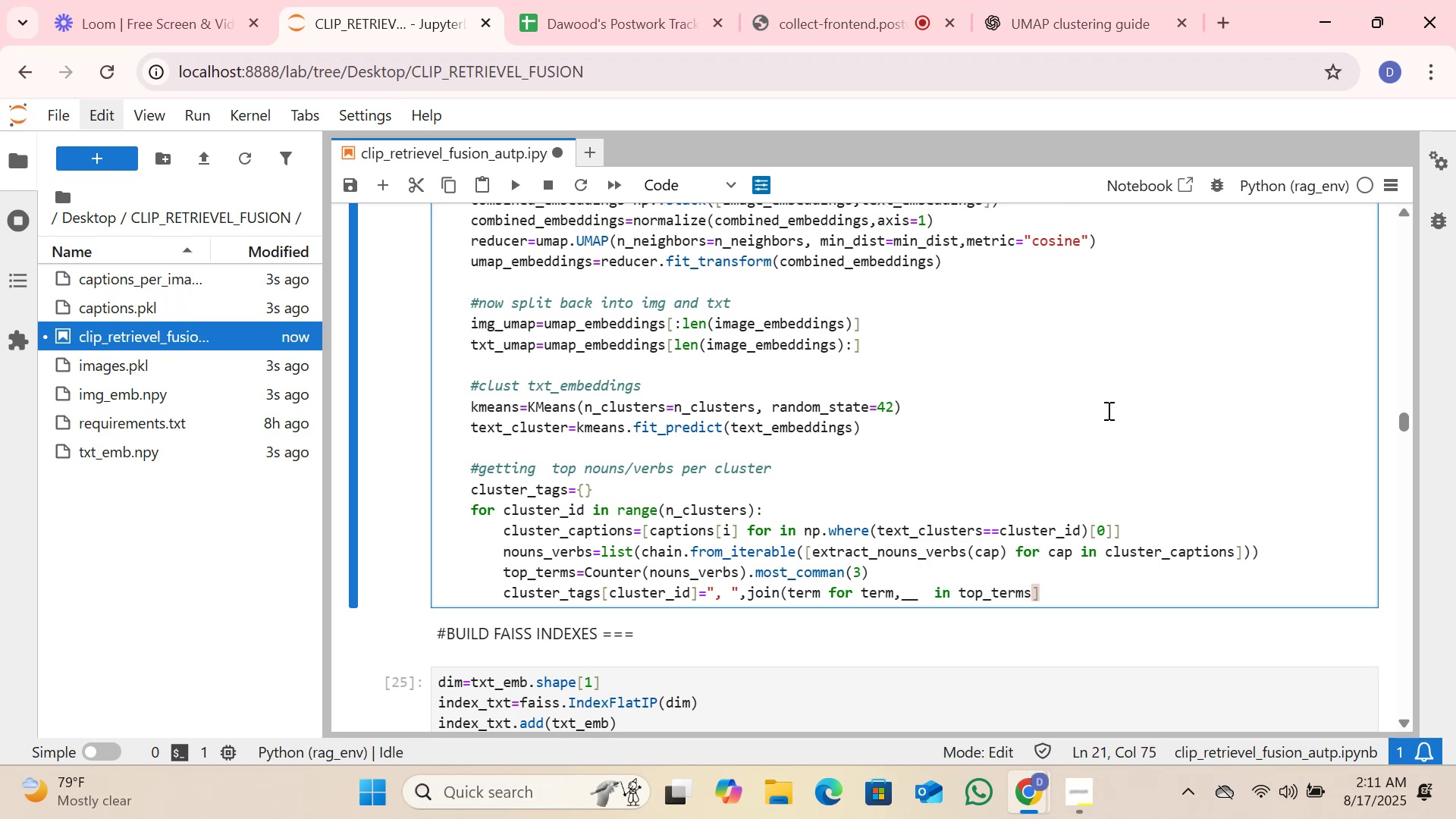 
key(Shift+0)
 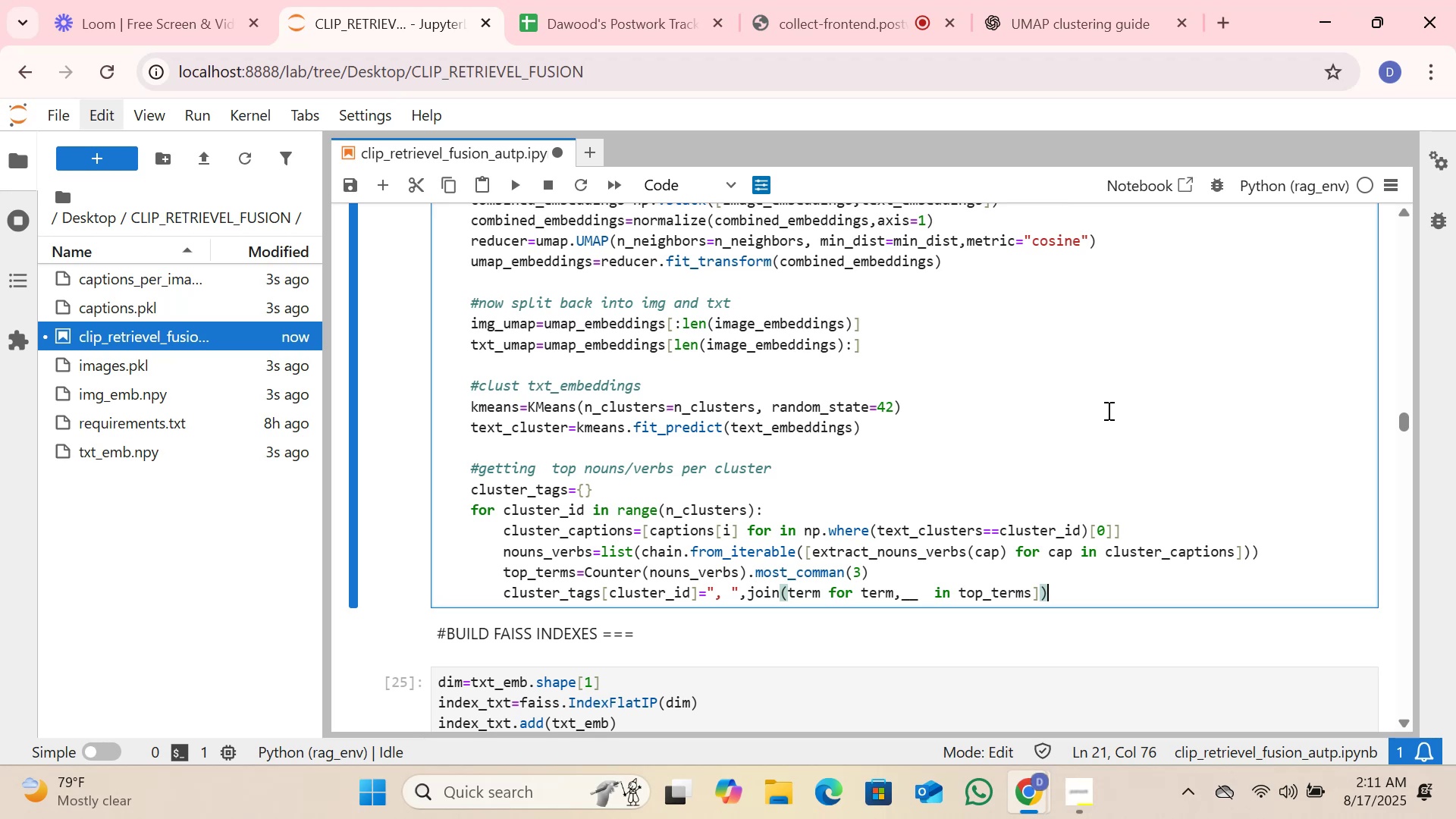 
wait(11.49)
 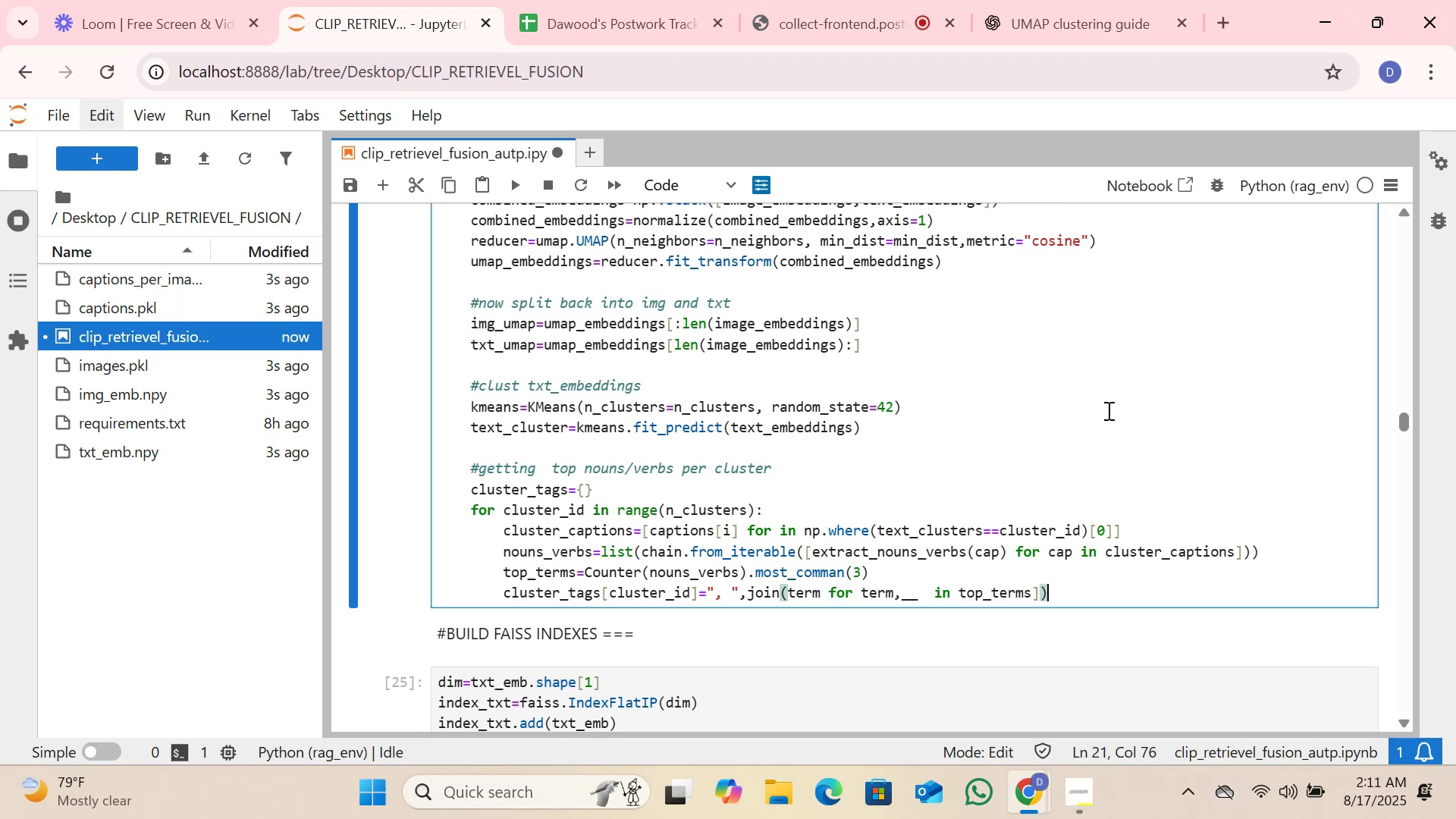 
key(Enter)
 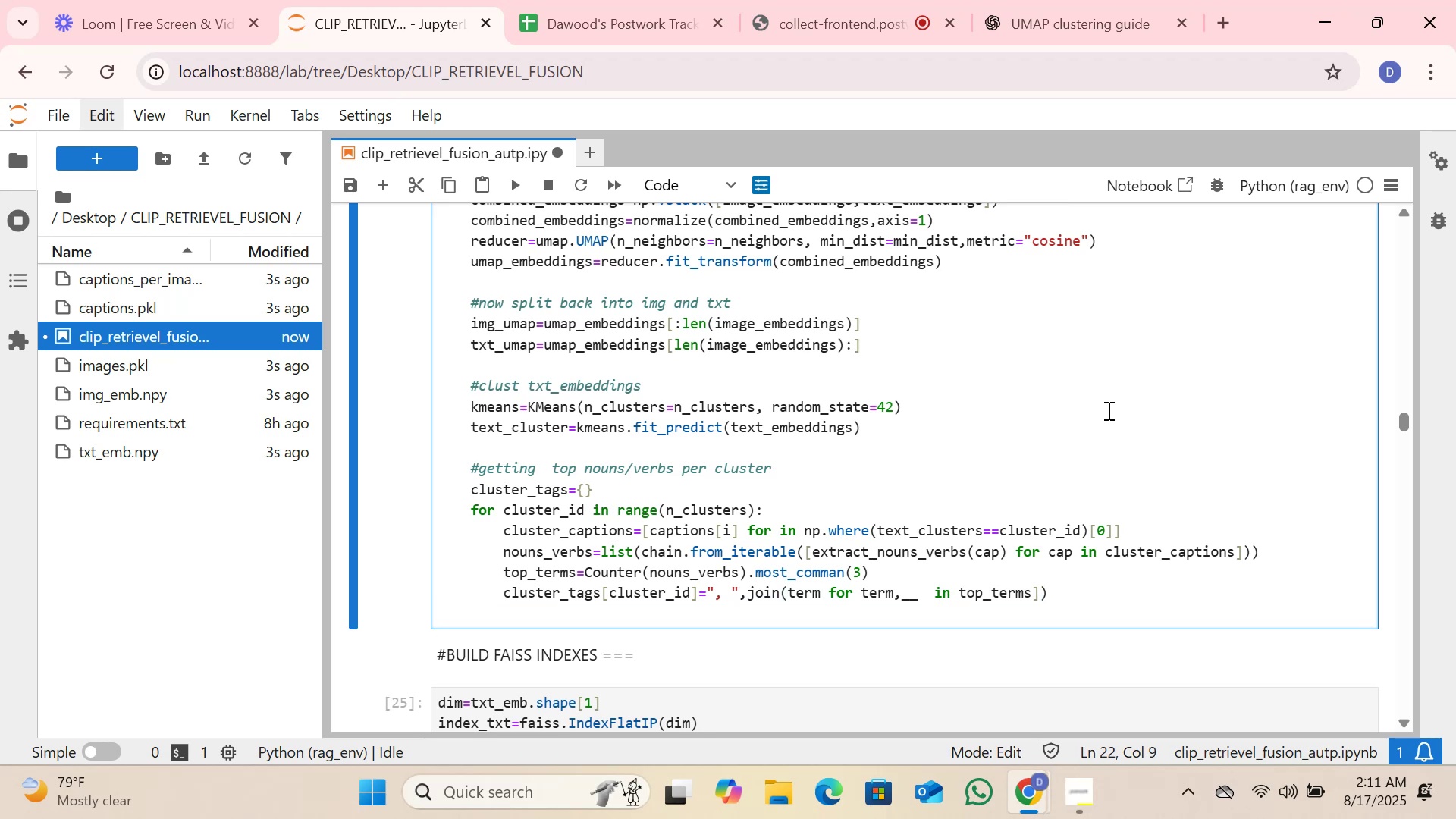 
type(plt.fi)
key(Backspace)
type(g)
key(Backspace)
key(Backspace)
key(Backspace)
key(Backspace)
key(Backspace)
key(Backspace)
key(Backspace)
 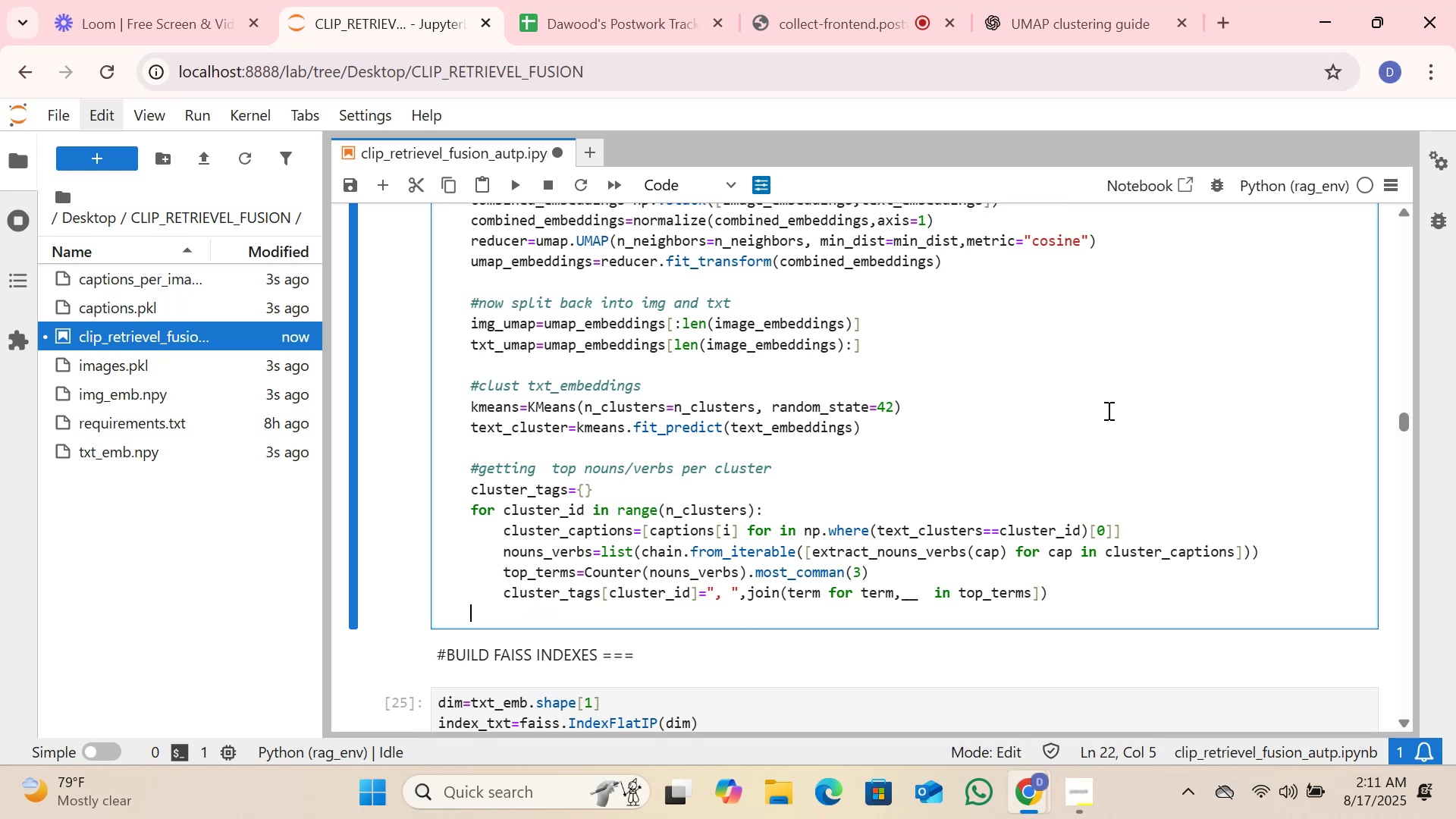 
key(Enter)
 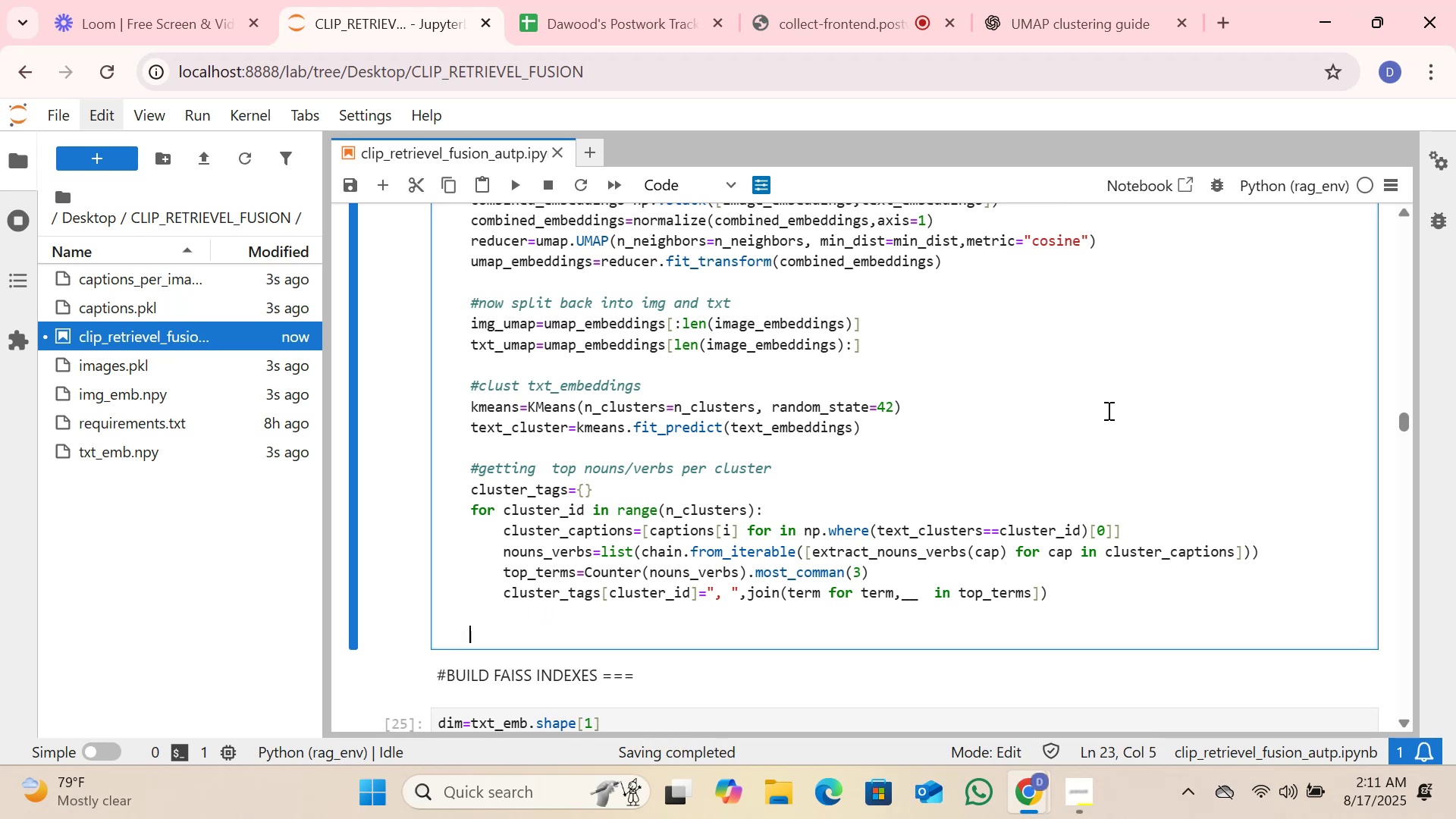 
type(plt)
 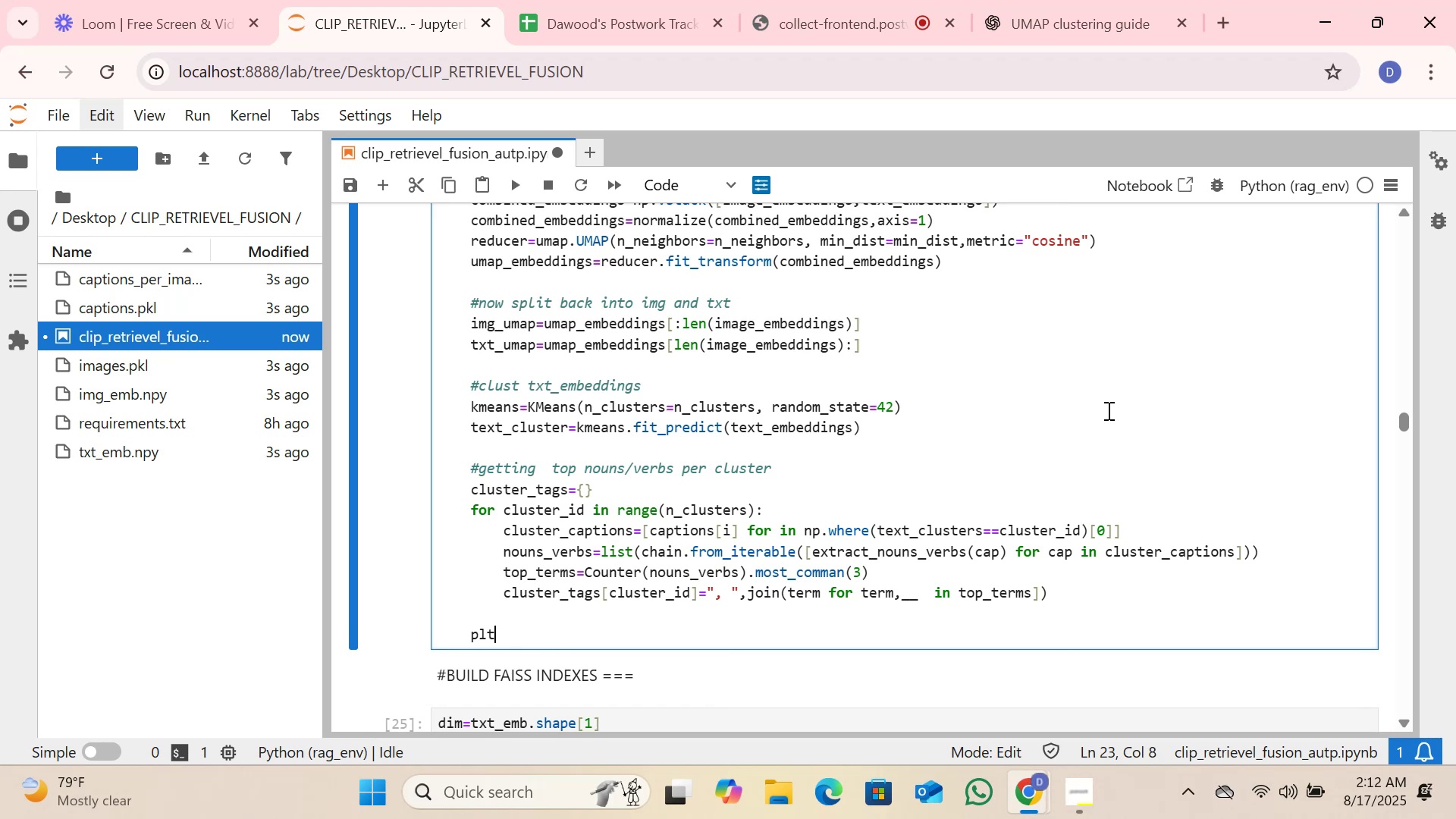 
wait(12.38)
 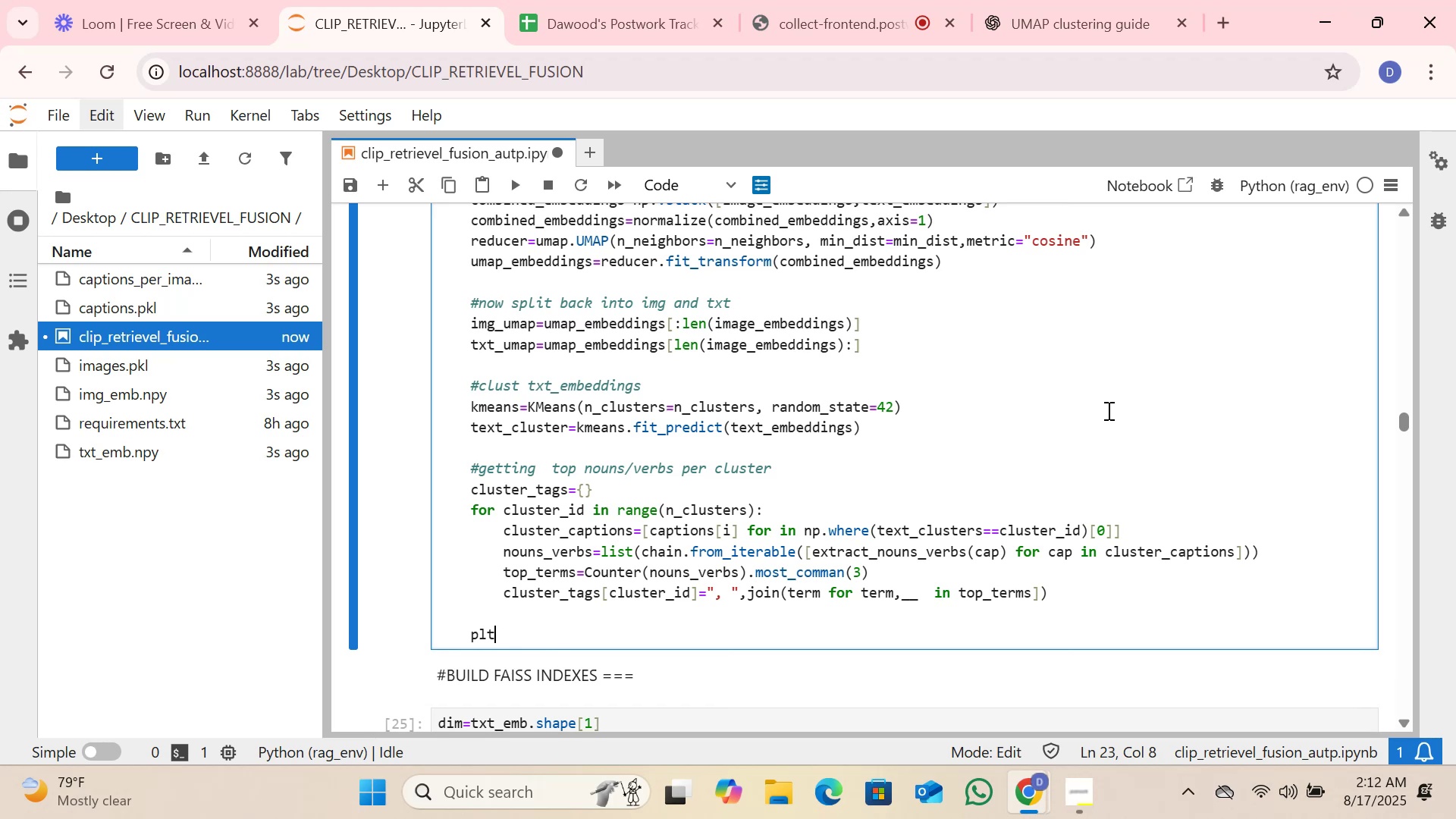 
left_click([971, 437])
 